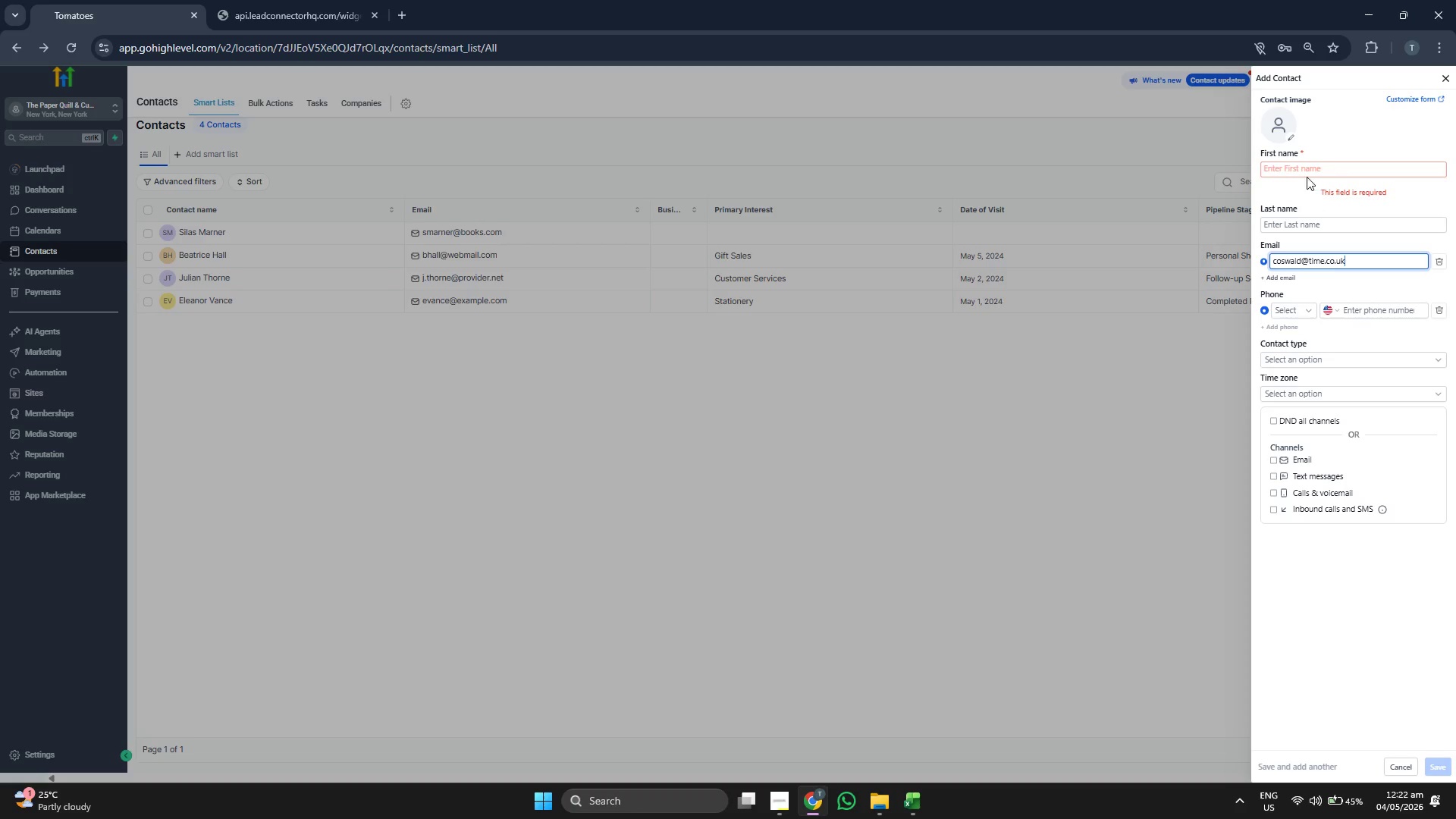 
left_click([1307, 166])
 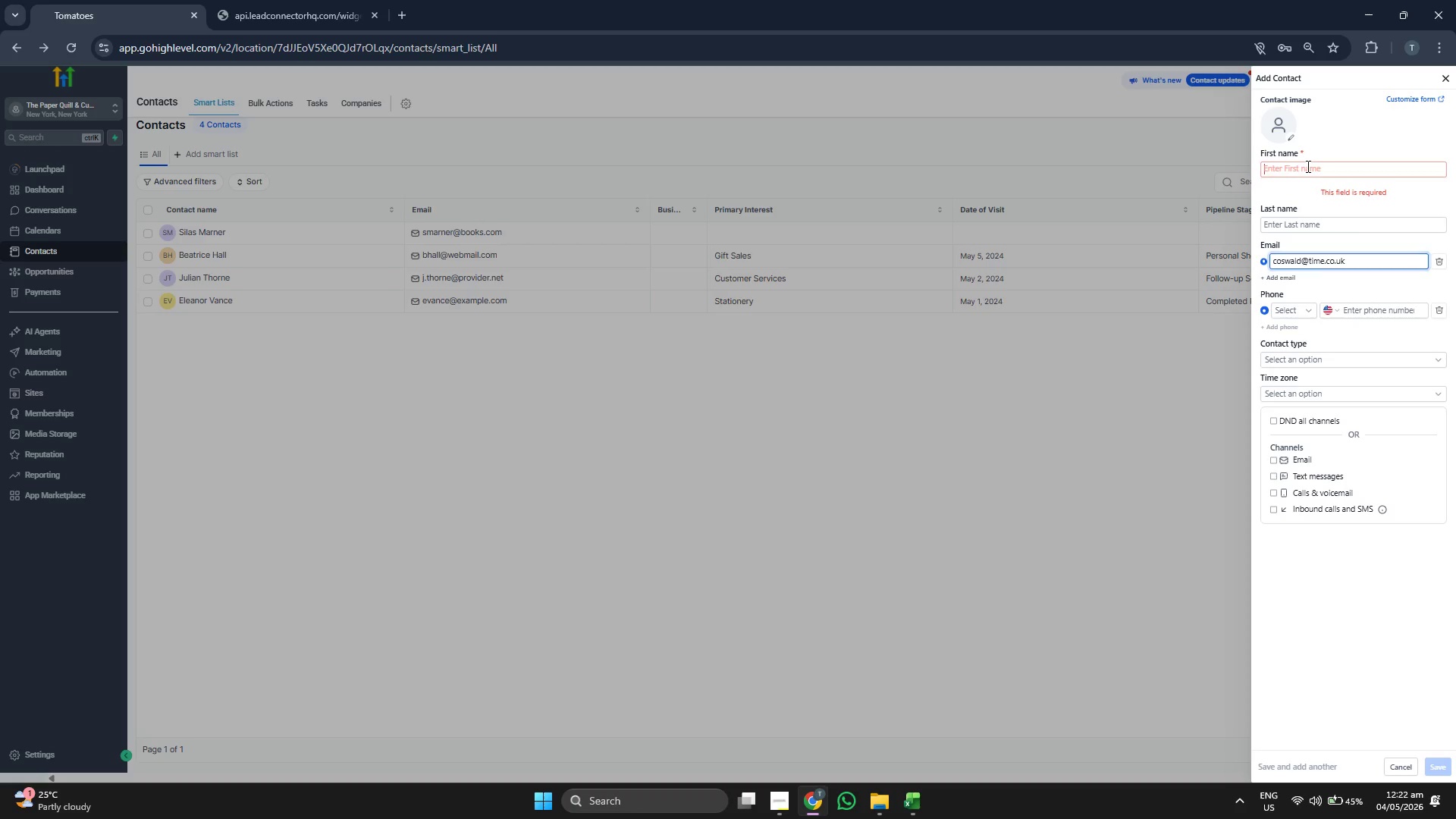 
type(Clara)
key(Tab)
type(OS)
key(Backspace)
type(swald)
 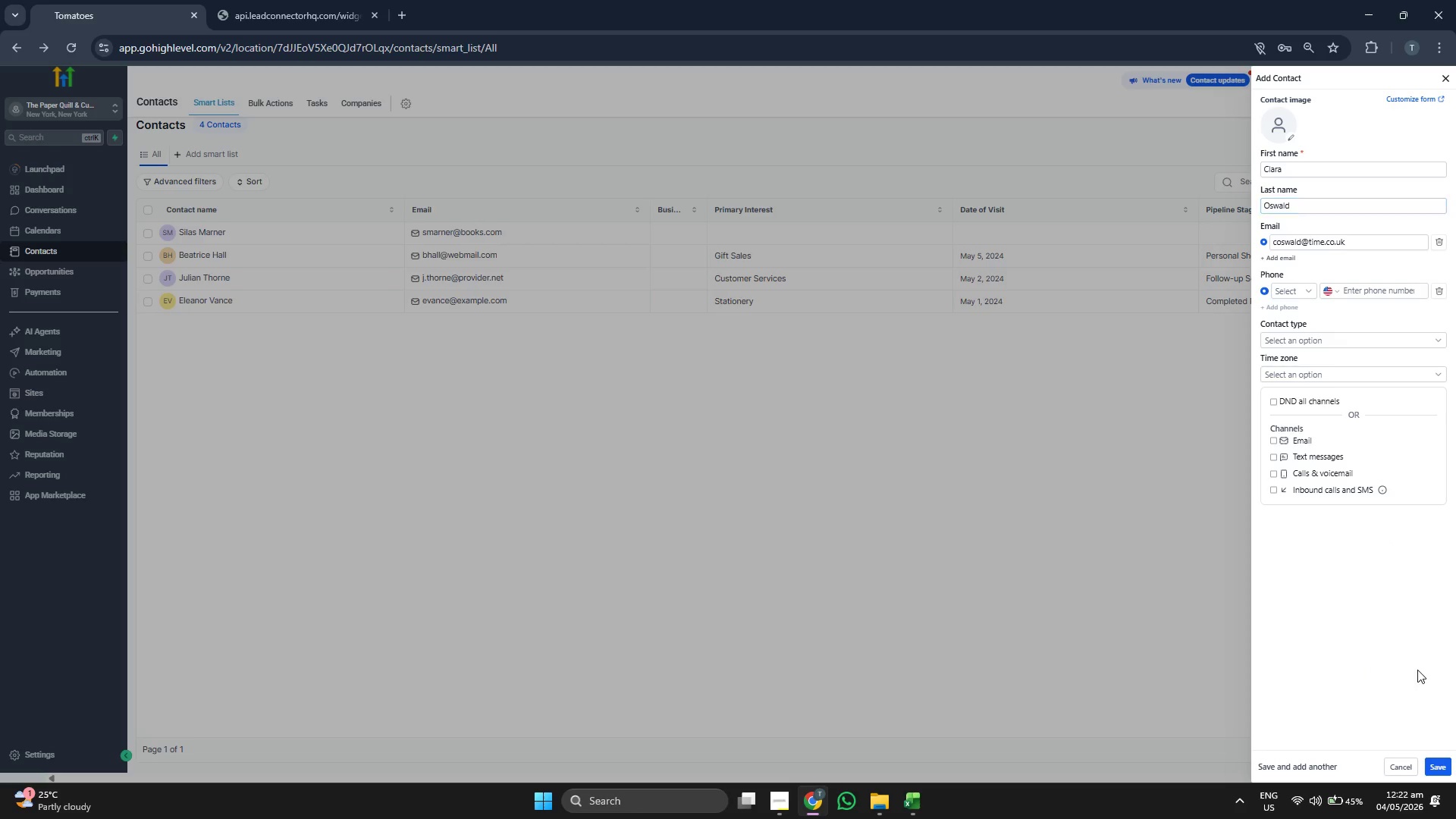 
left_click([1431, 765])
 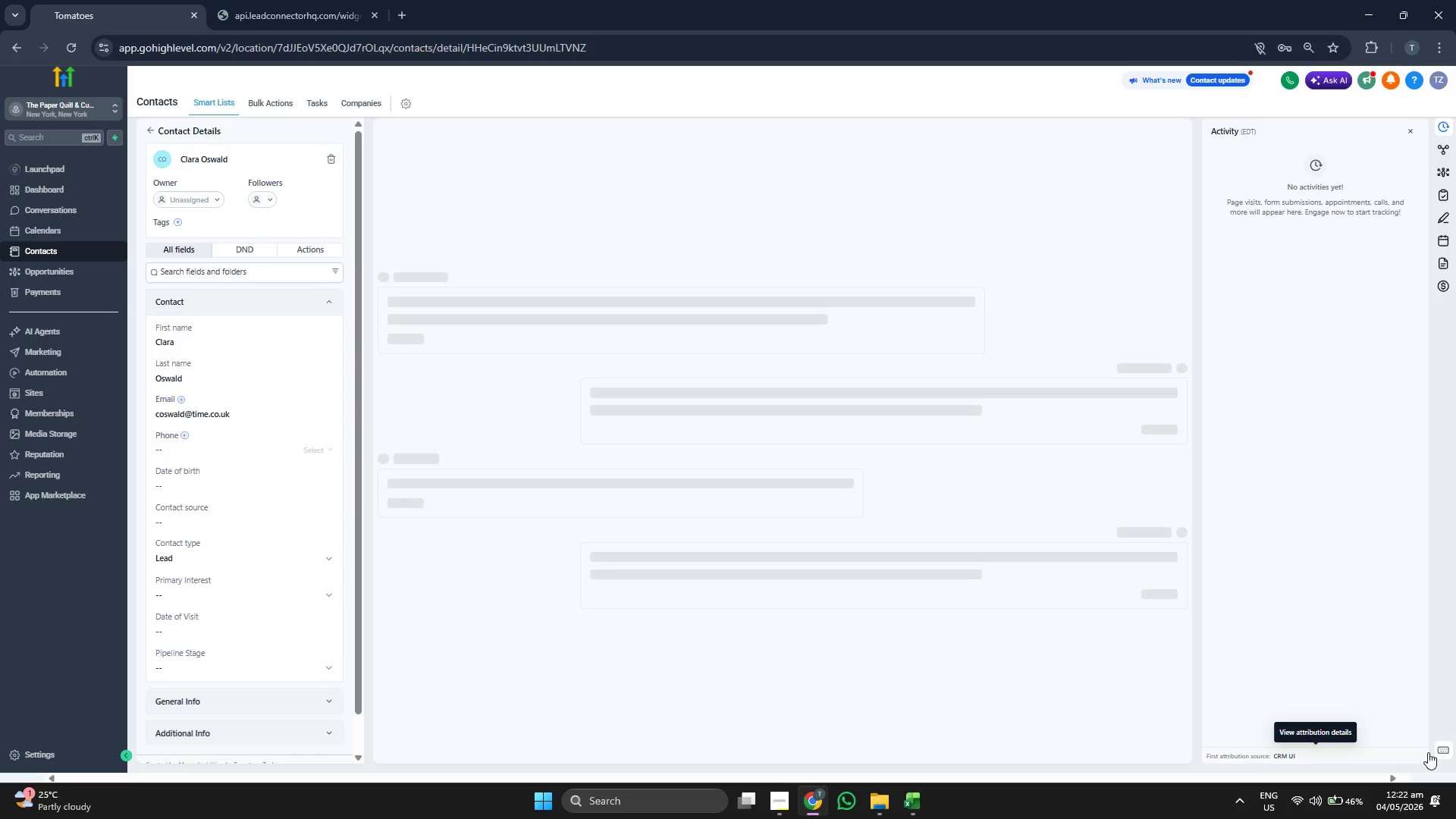 
wait(8.78)
 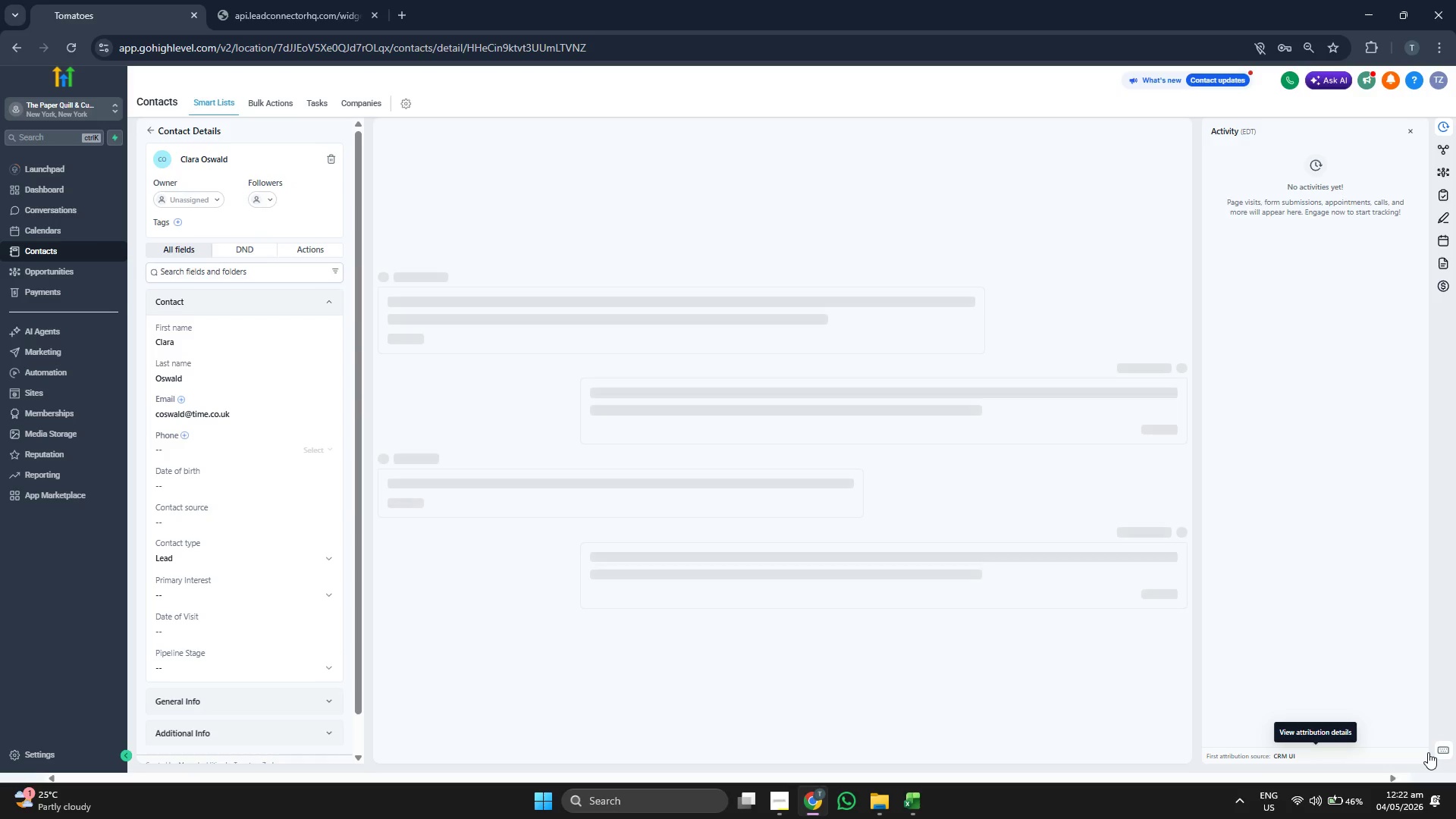 
scroll: coordinate [271, 429], scroll_direction: down, amount: 2.0
 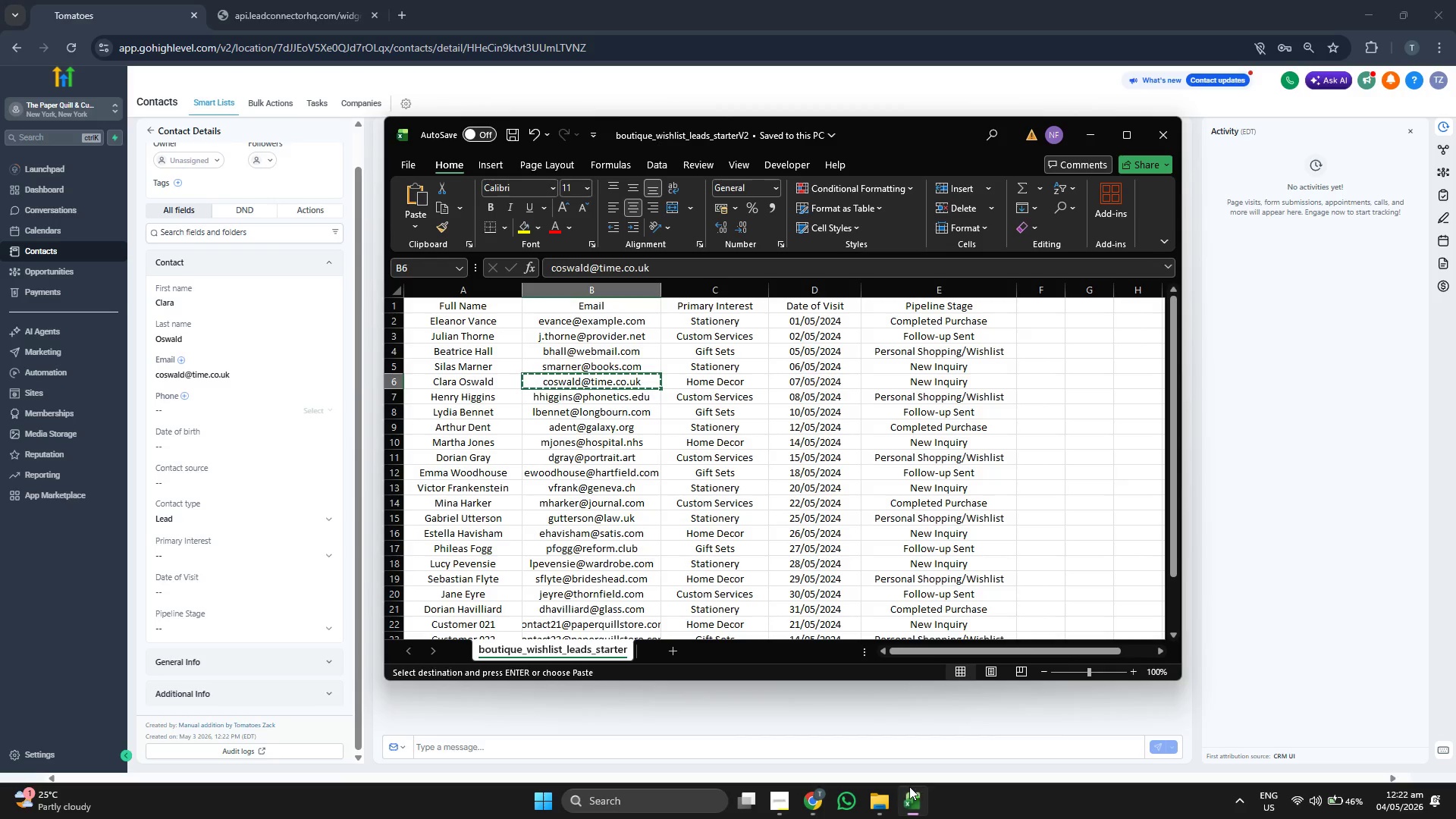 
key(ArrowRight)
 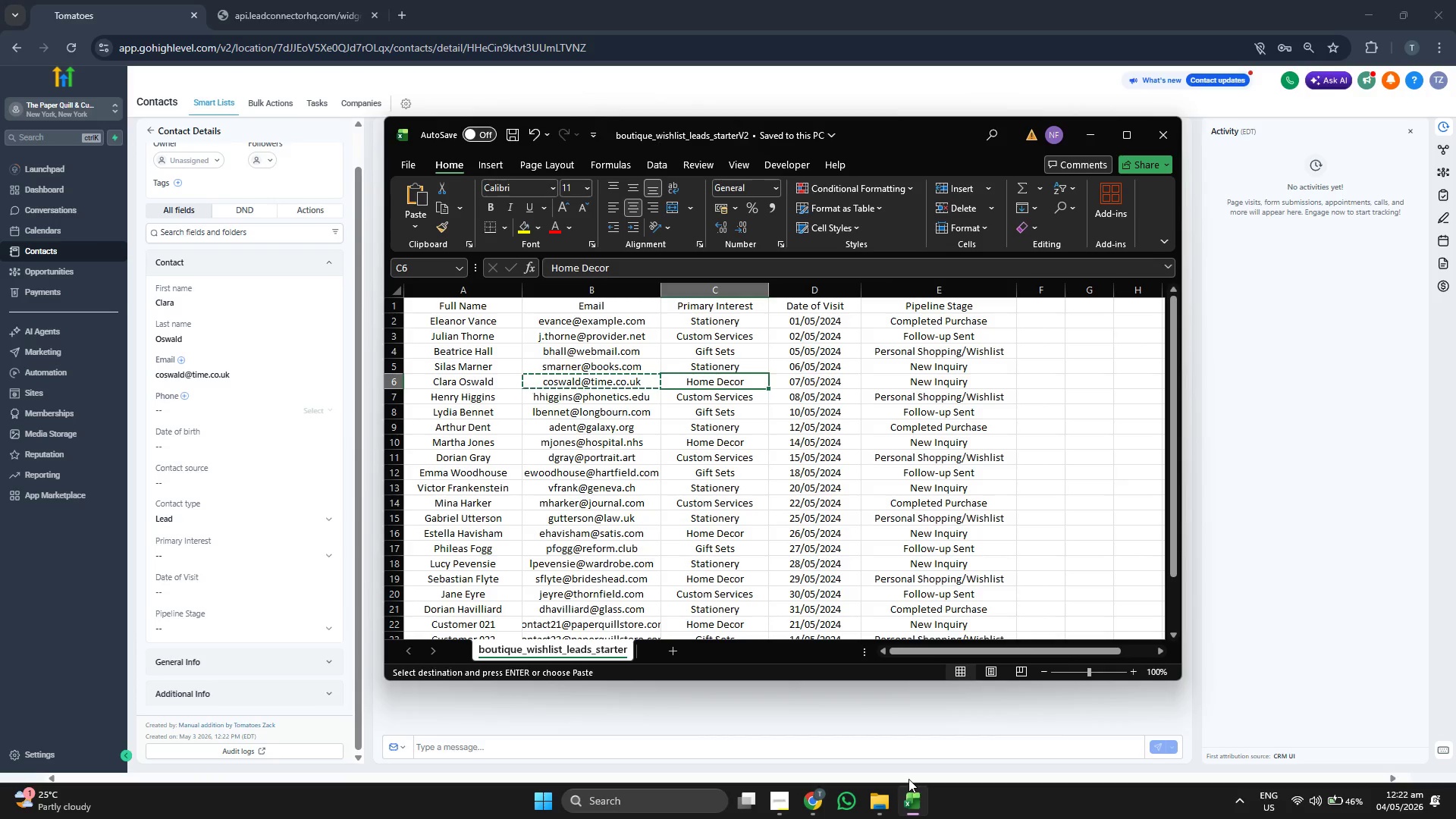 
key(ArrowRight)
 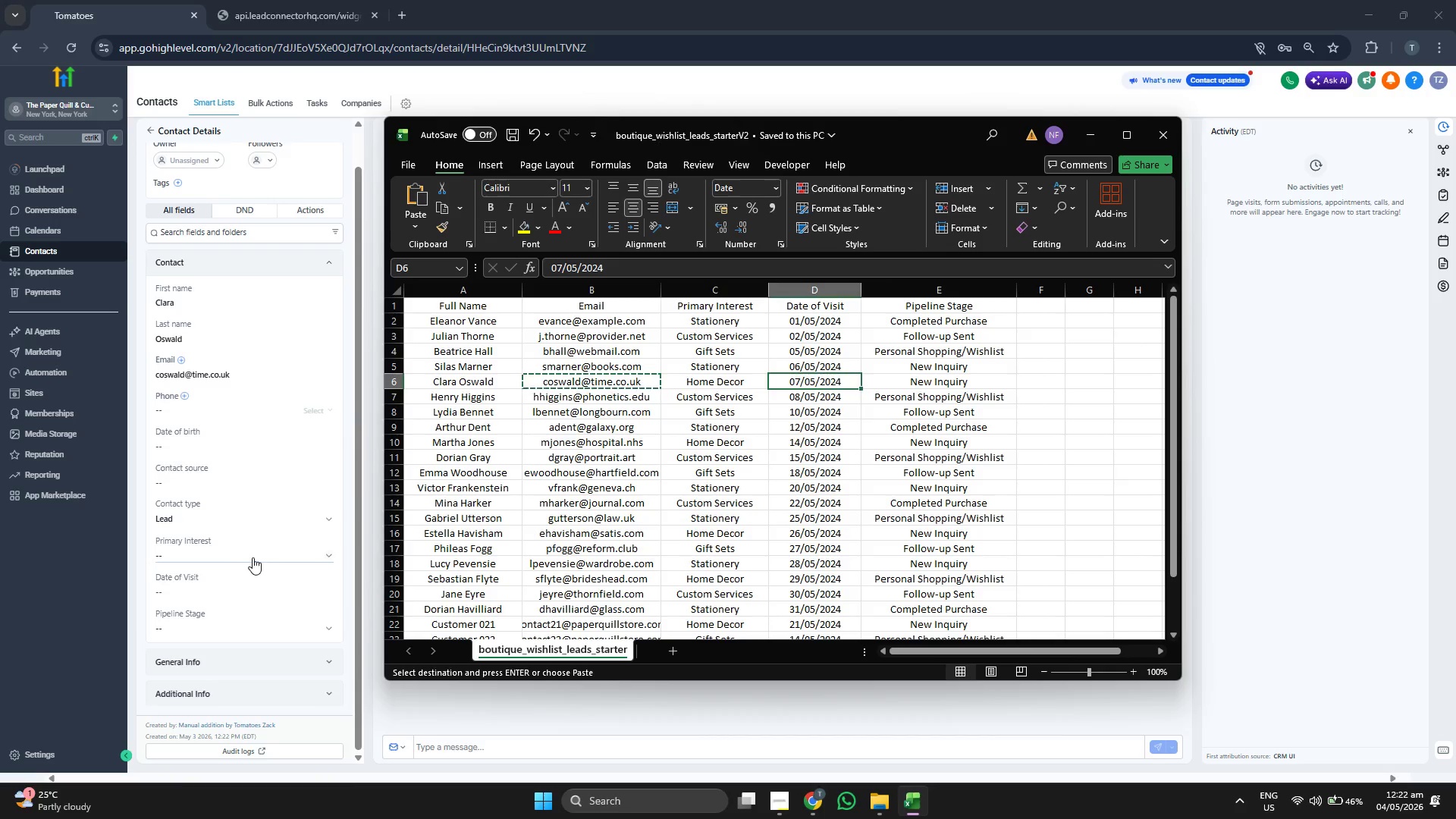 
left_click([253, 557])
 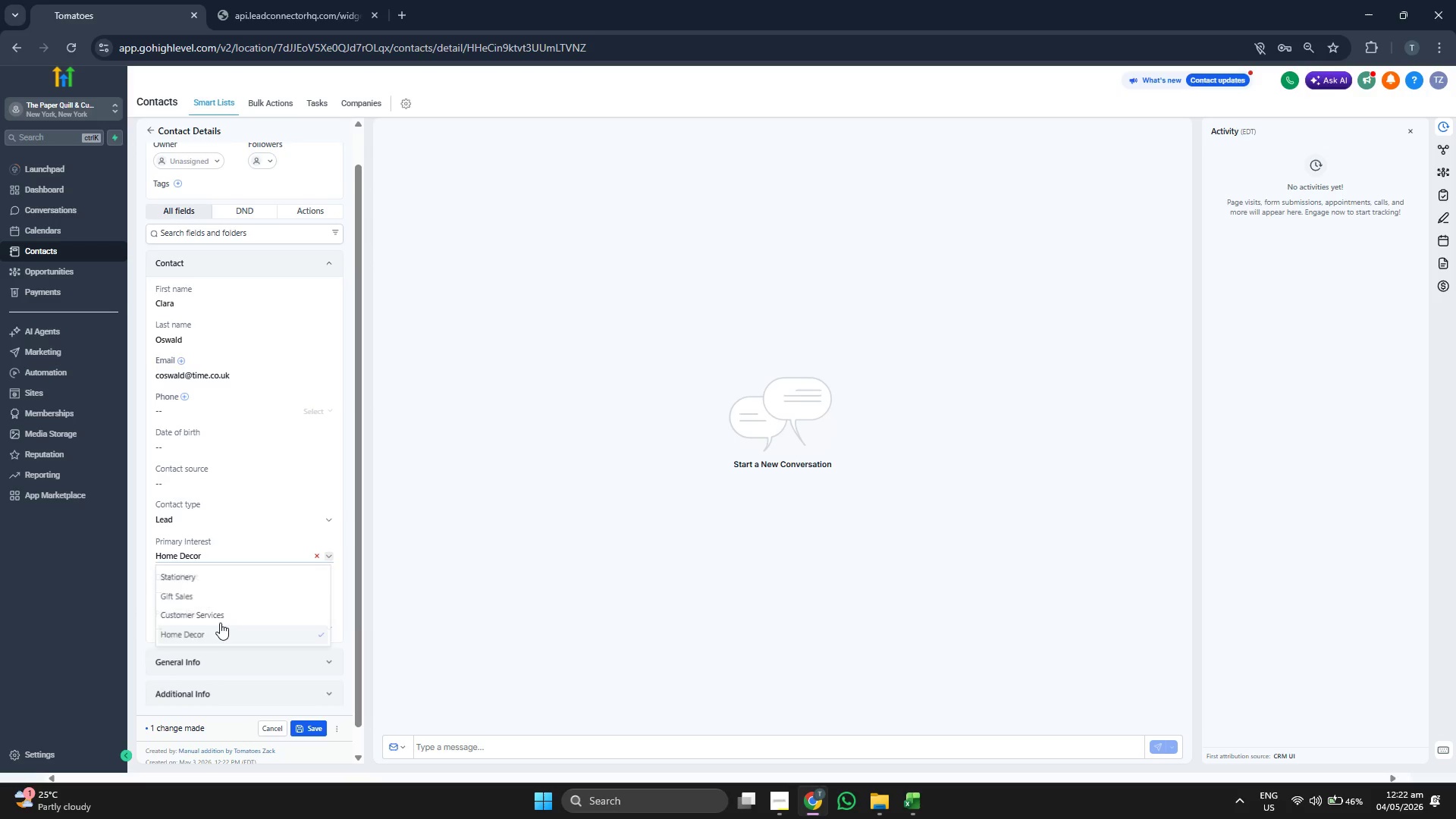 
left_click([249, 588])
 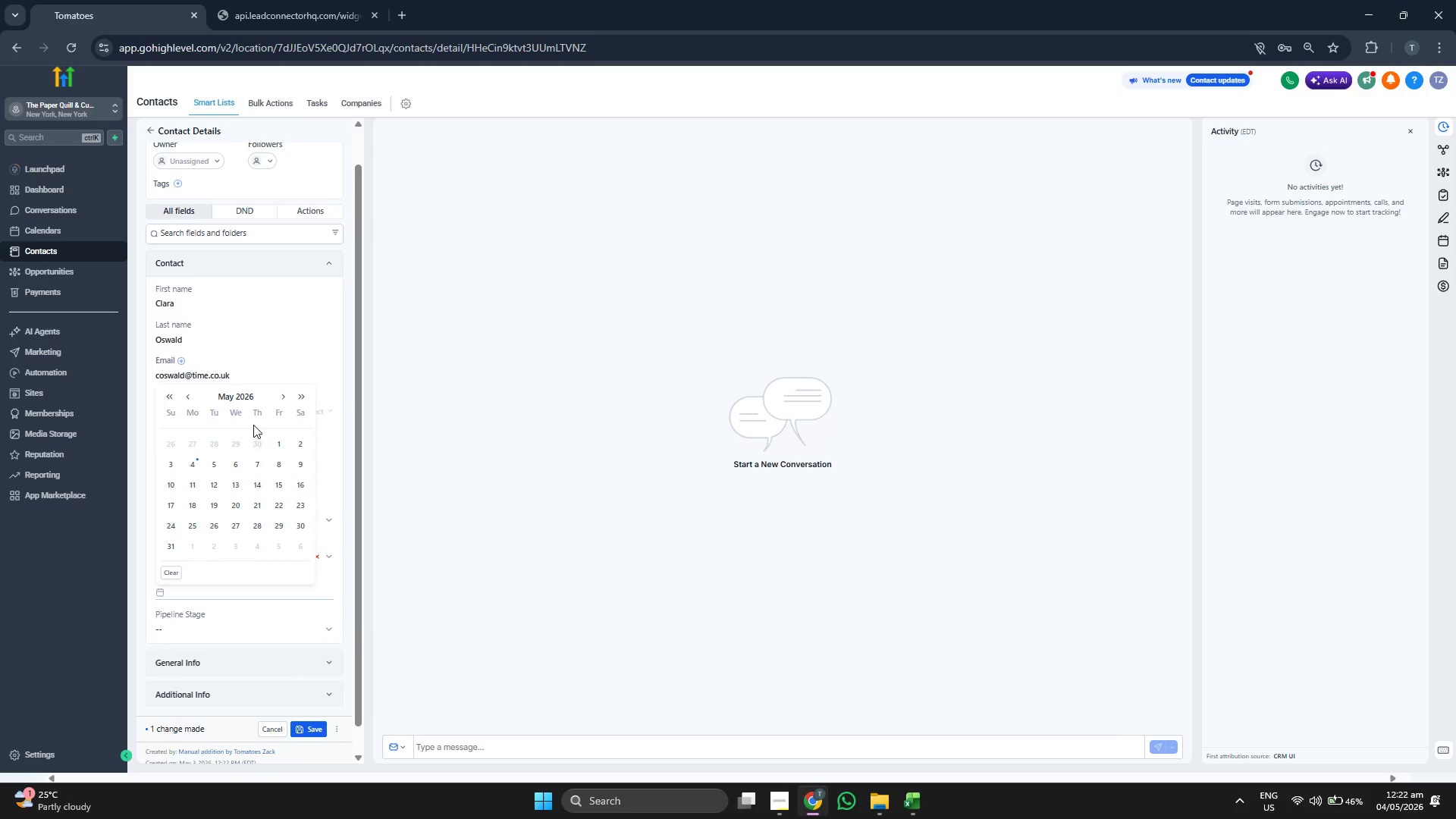 
left_click([243, 399])
 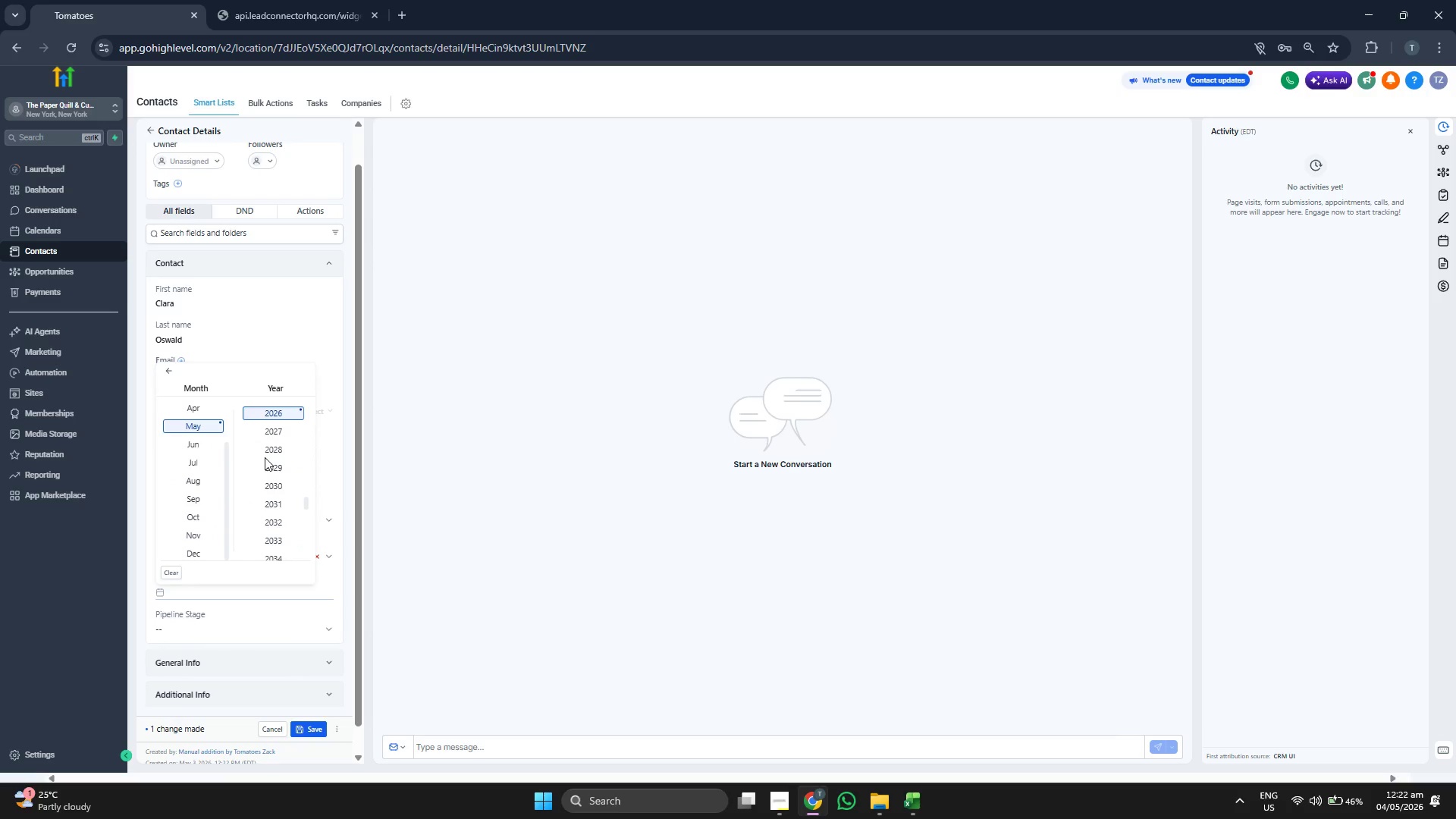 
scroll: coordinate [265, 457], scroll_direction: up, amount: 1.0
 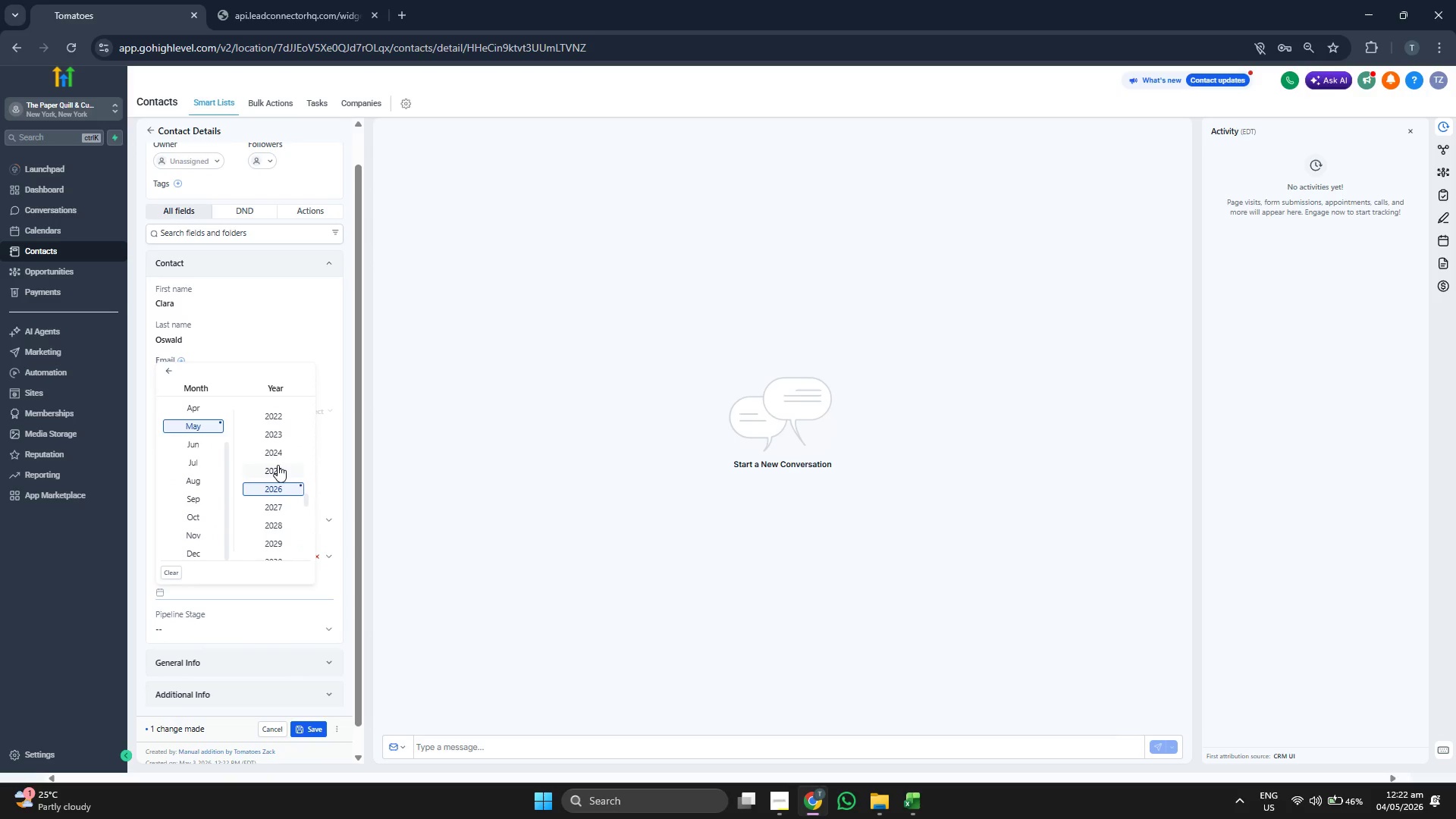 
left_click([278, 453])
 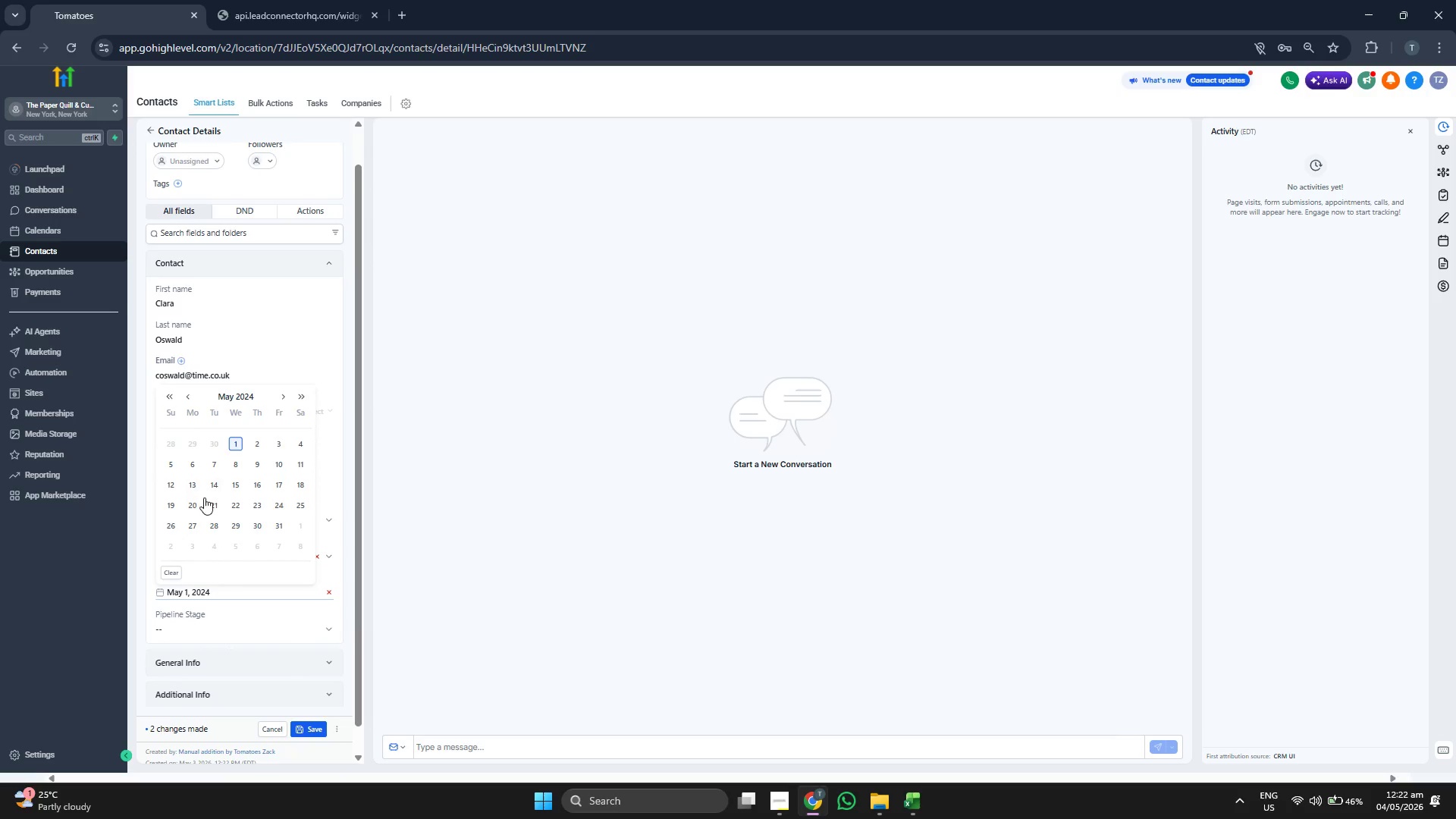 
left_click([215, 467])
 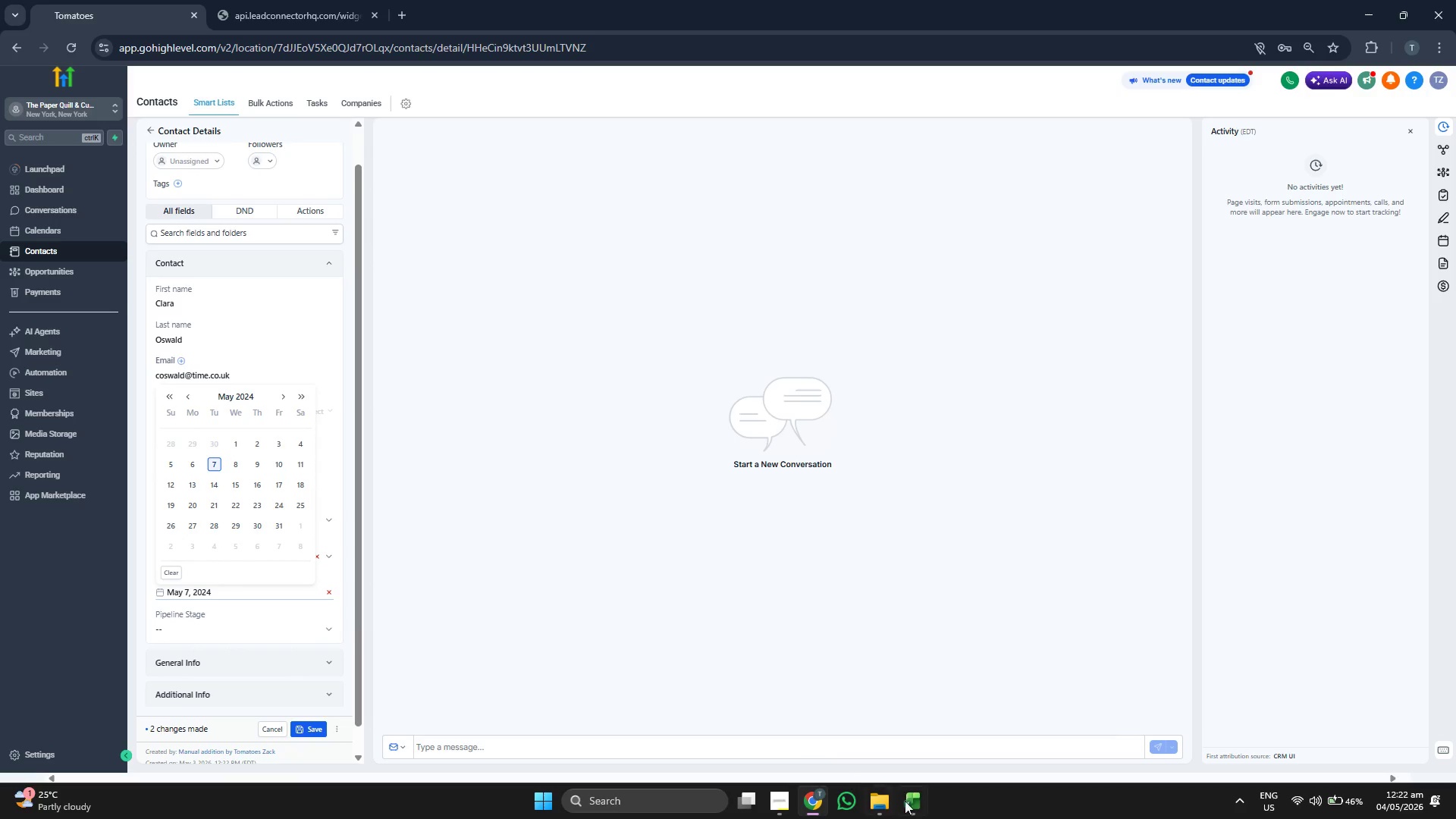 
left_click([920, 807])
 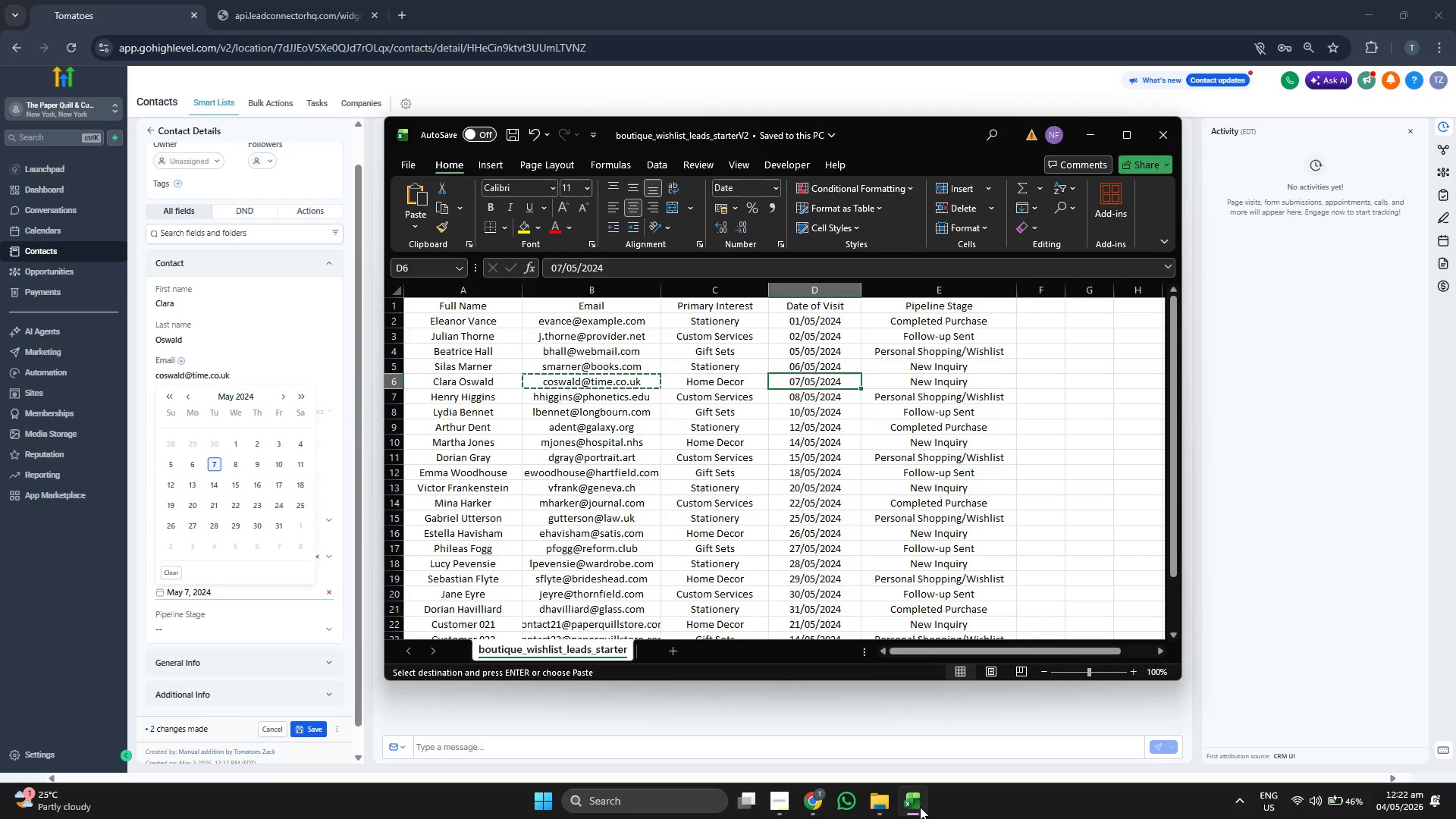 
left_click([920, 807])
 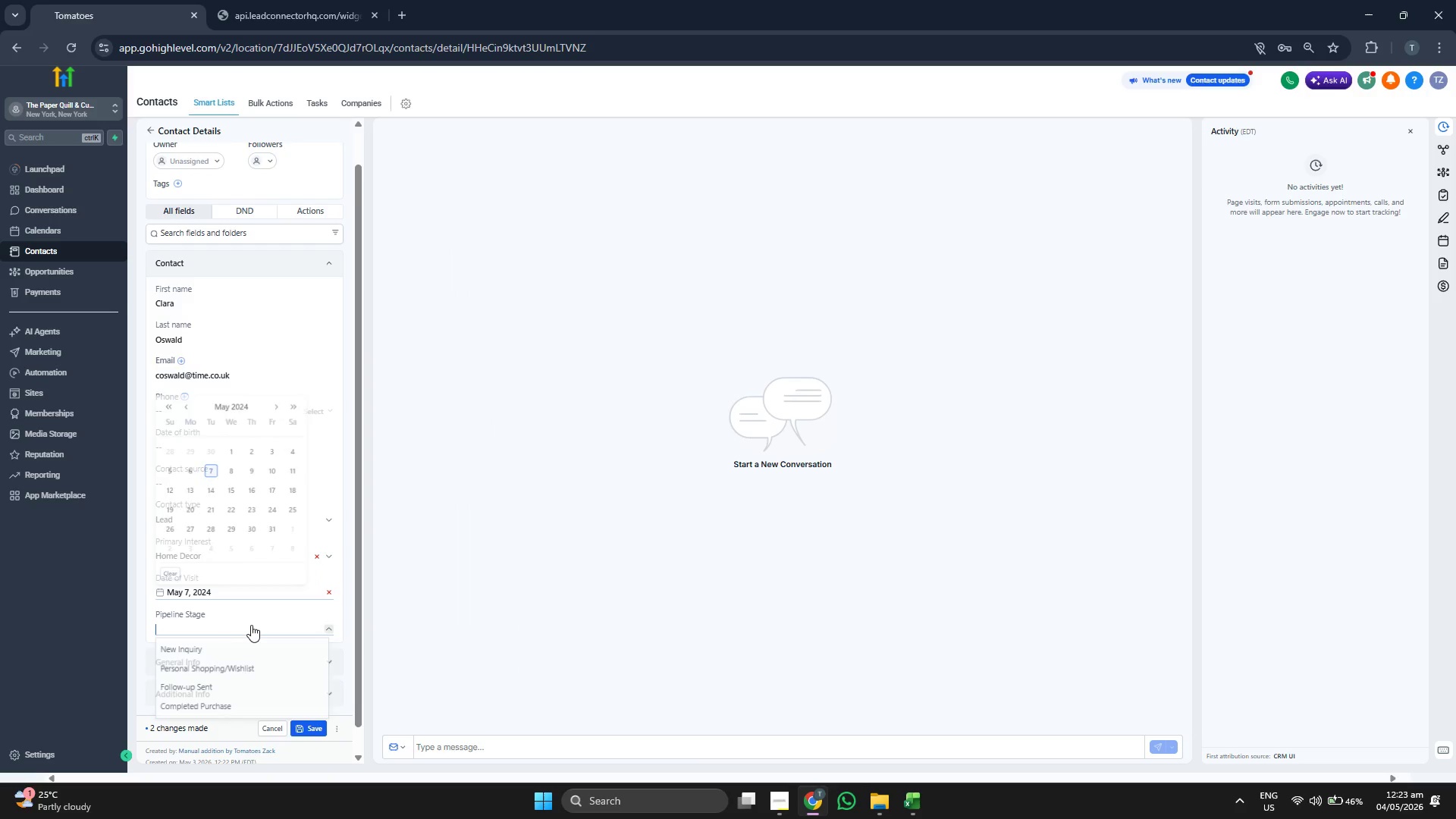 
left_click([249, 650])
 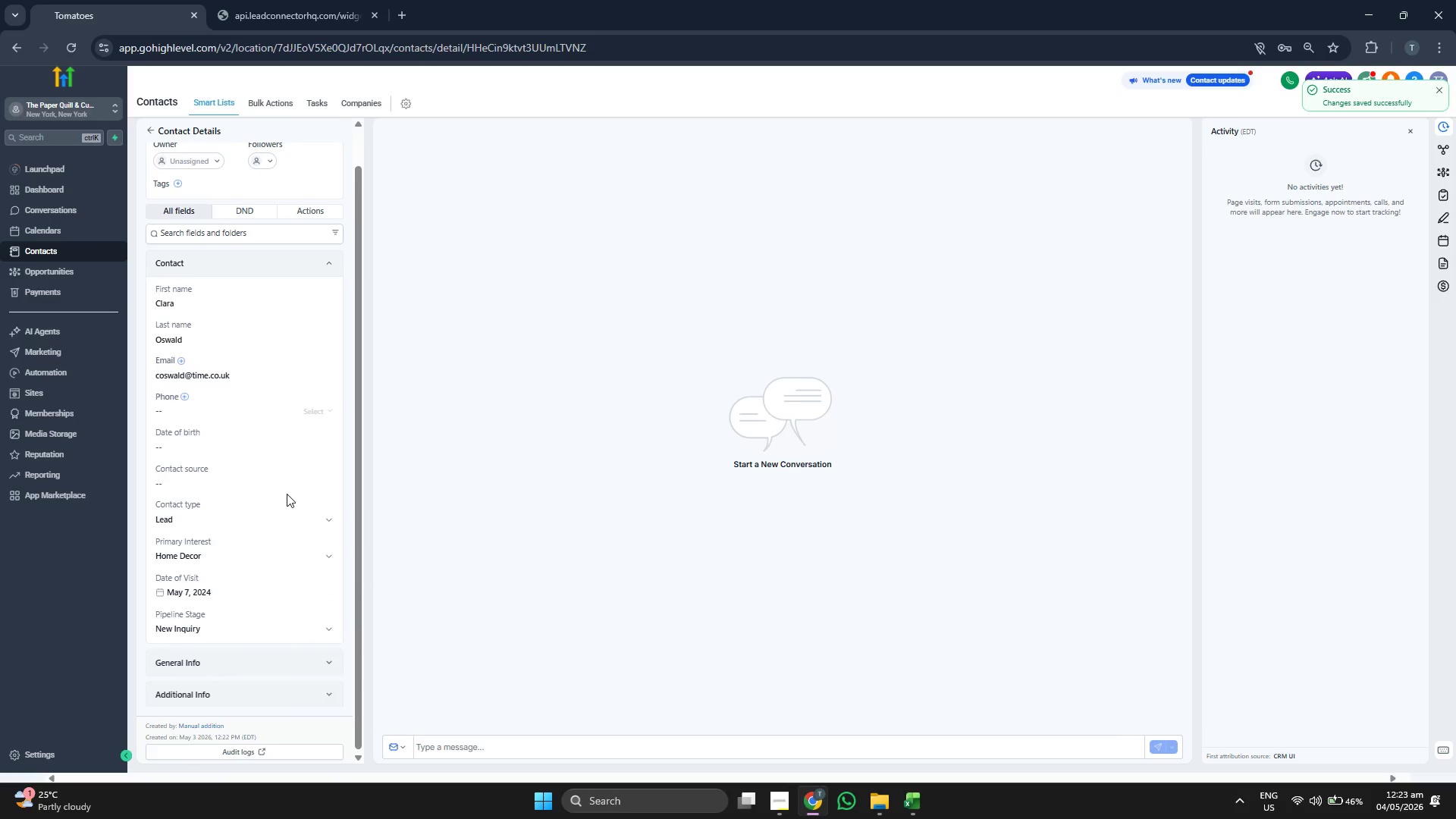 
wait(5.16)
 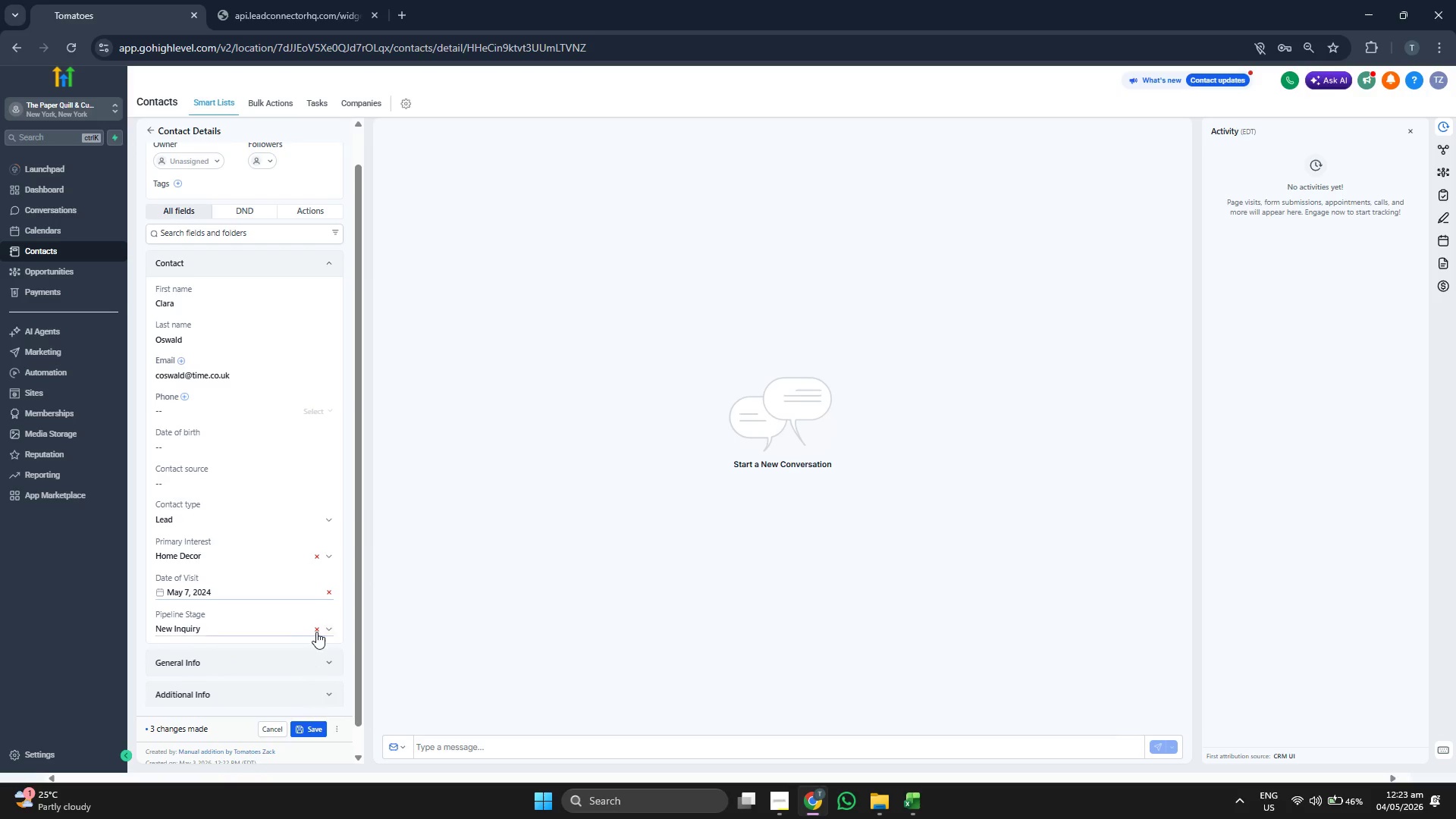 
scroll: coordinate [298, 446], scroll_direction: up, amount: 1.0
 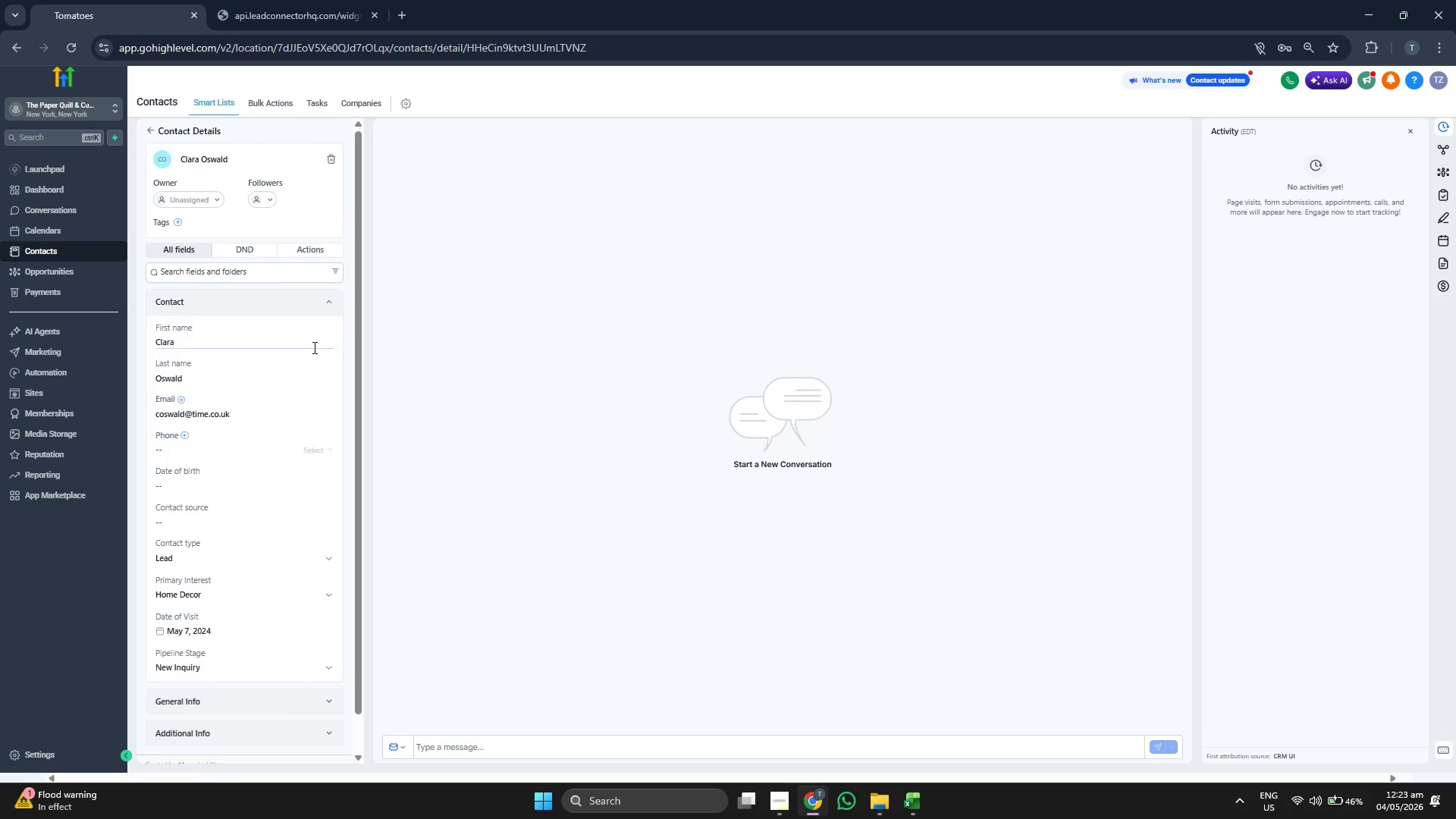 
left_click([152, 127])
 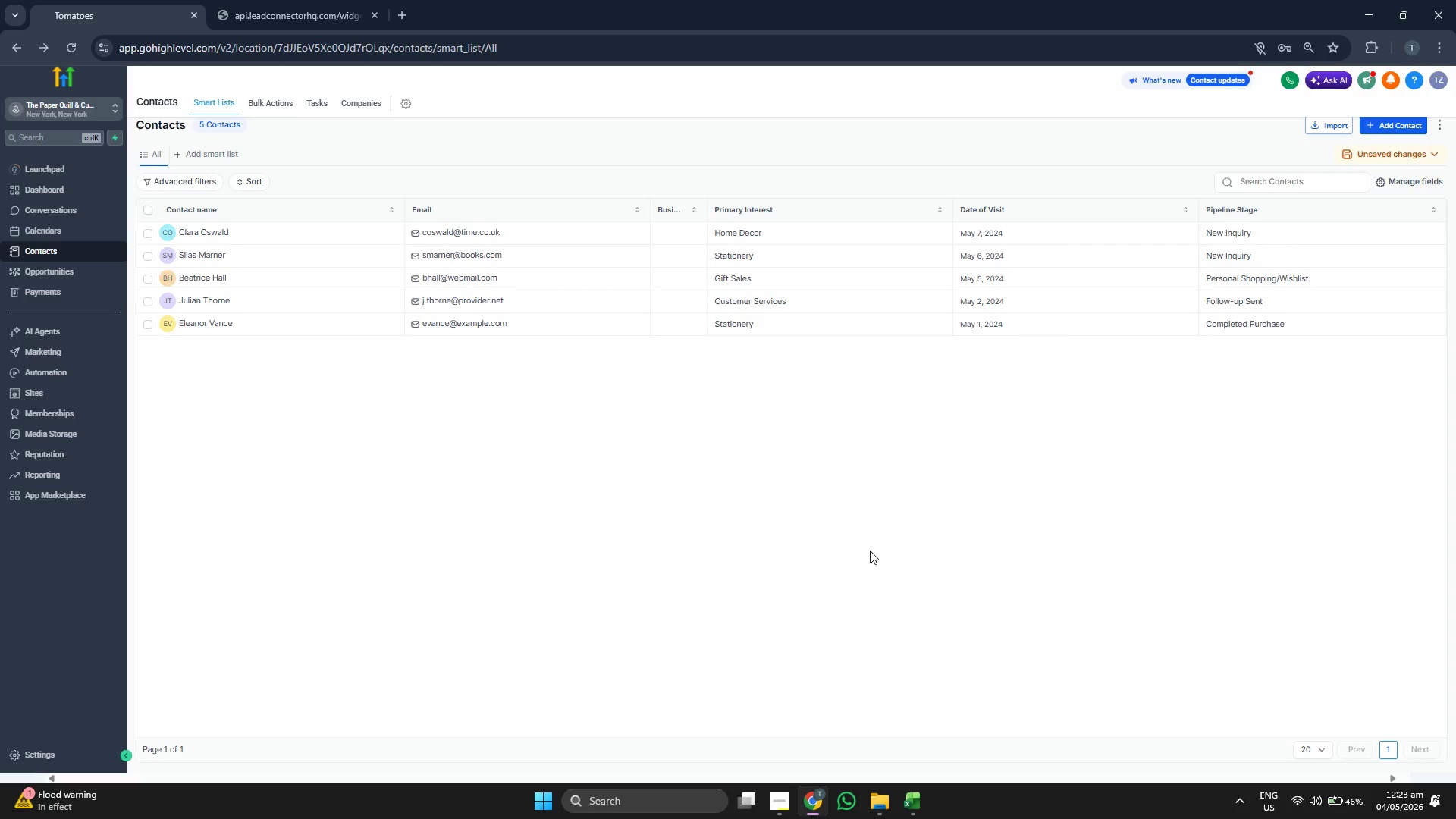 
wait(8.92)
 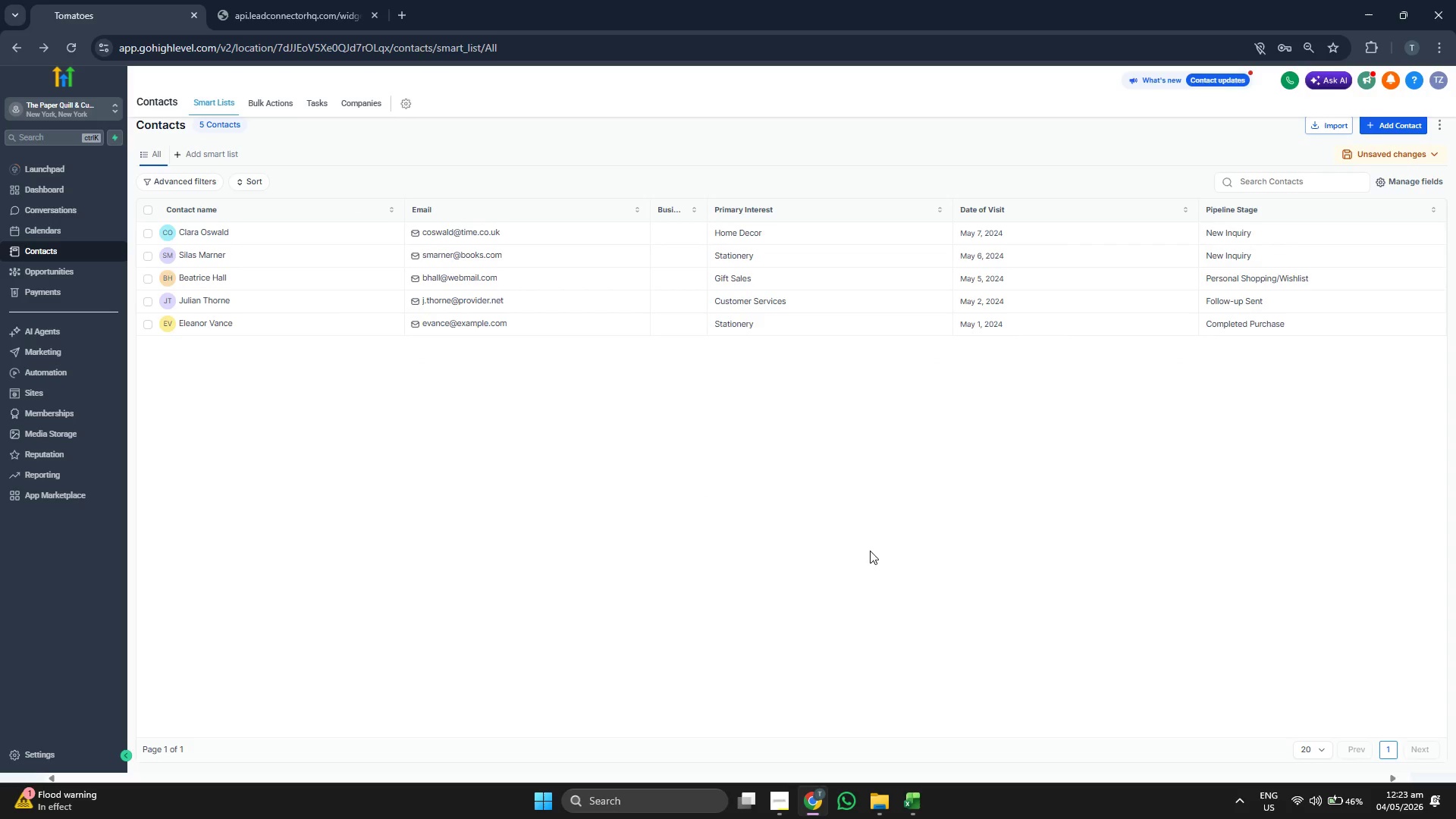 
left_click([1387, 125])
 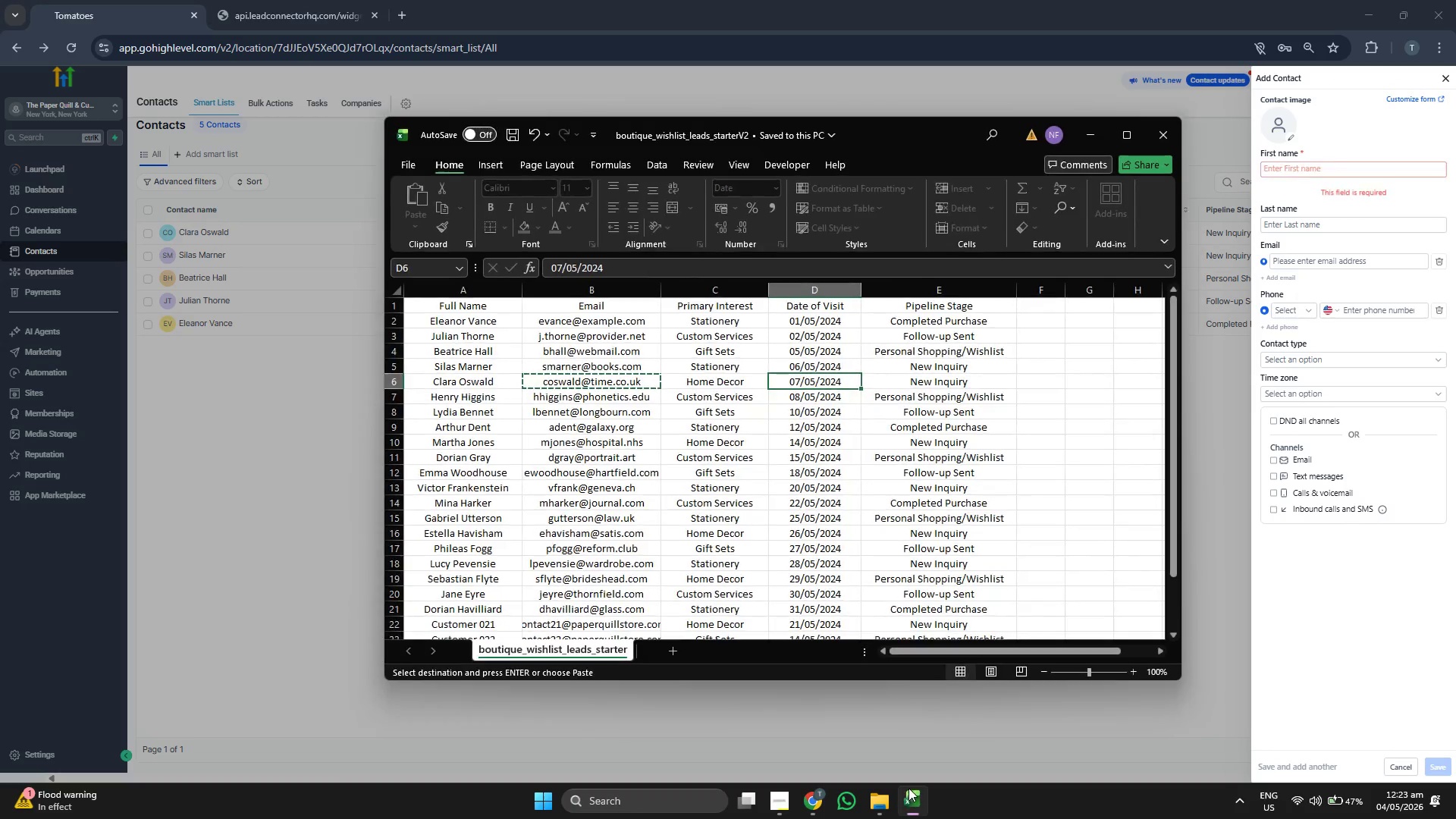 
key(ArrowDown)
 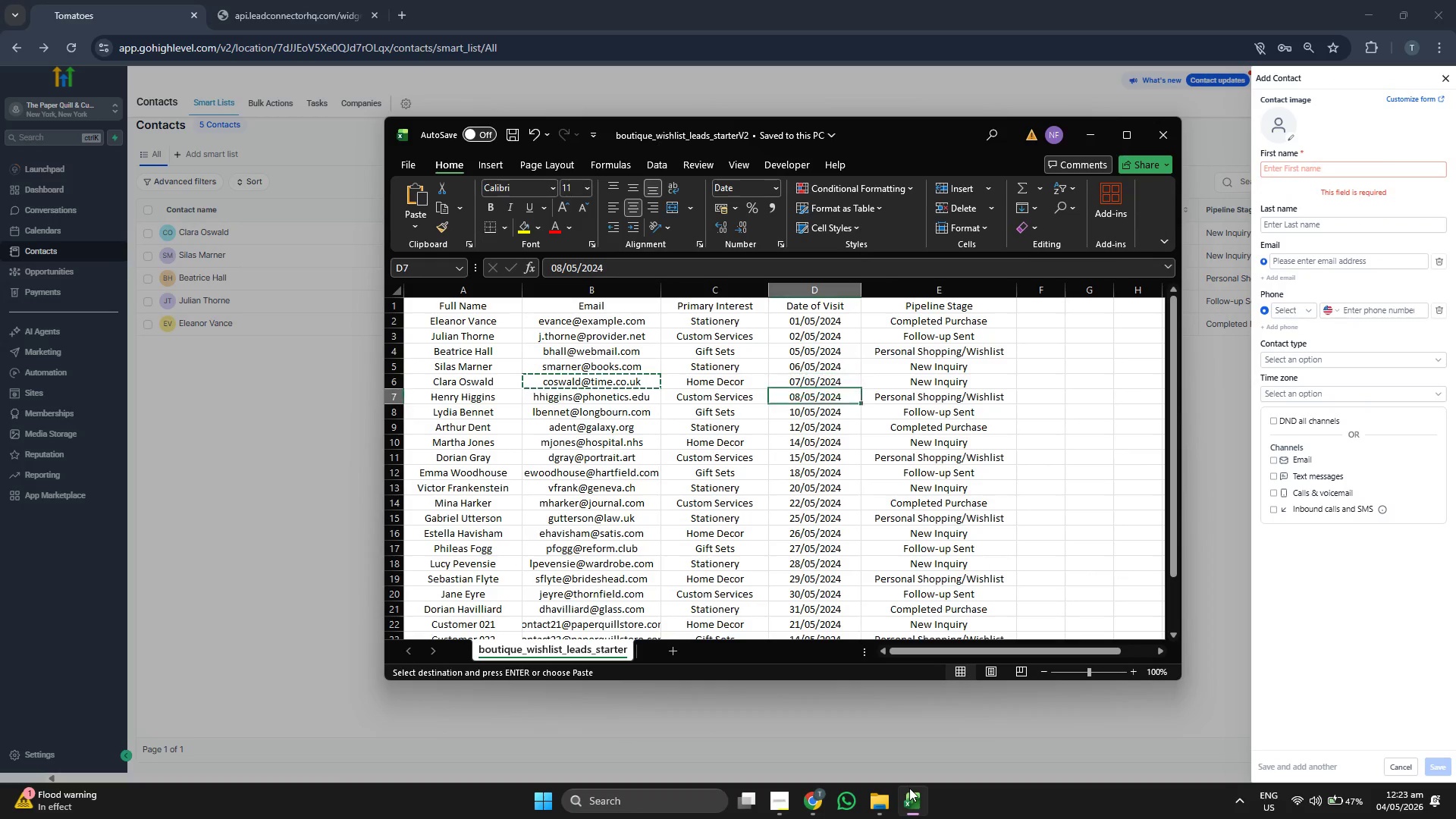 
key(ArrowLeft)
 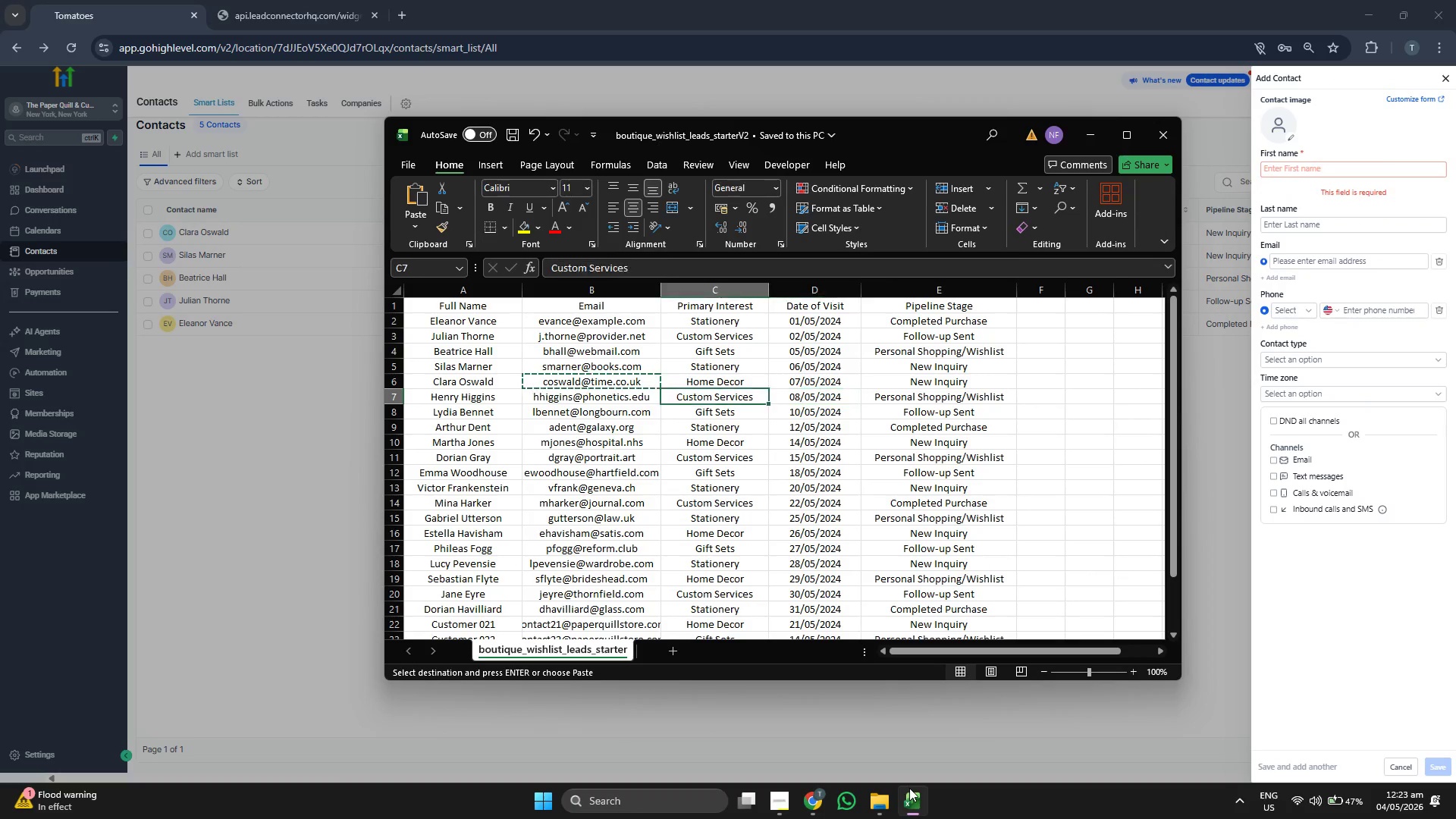 
key(ArrowLeft)
 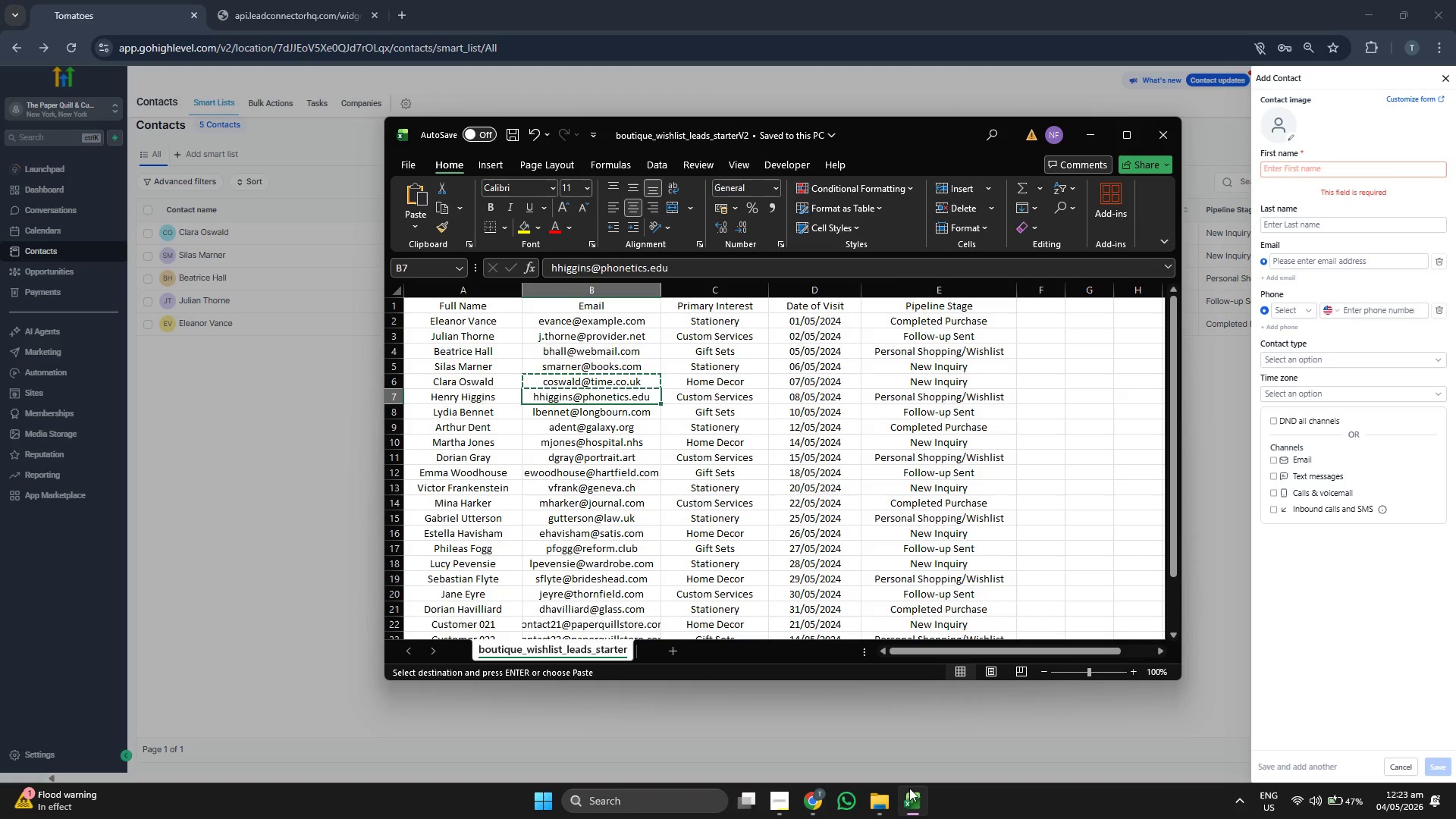 
key(Control+ControlLeft)
 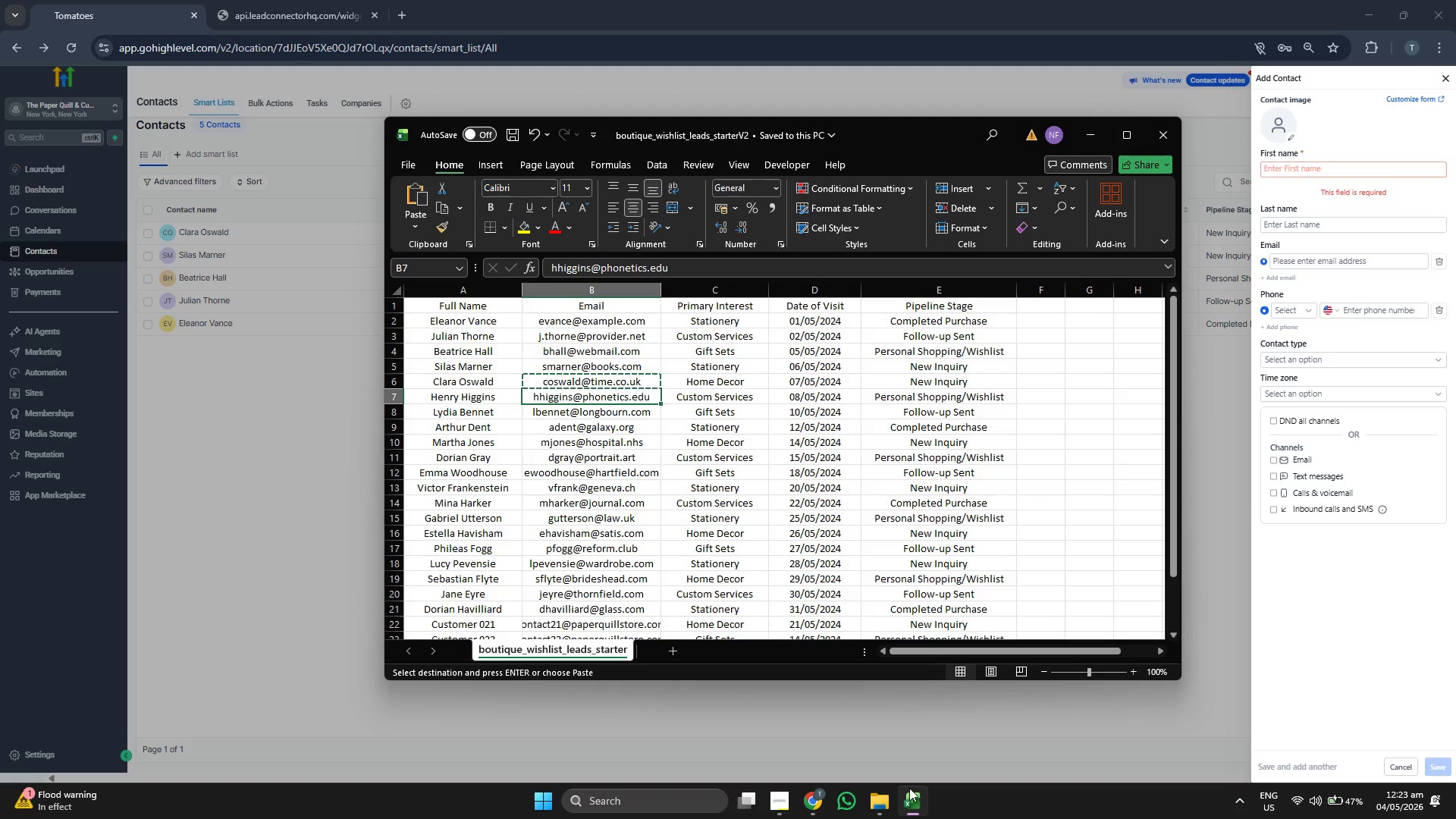 
key(Control+C)
 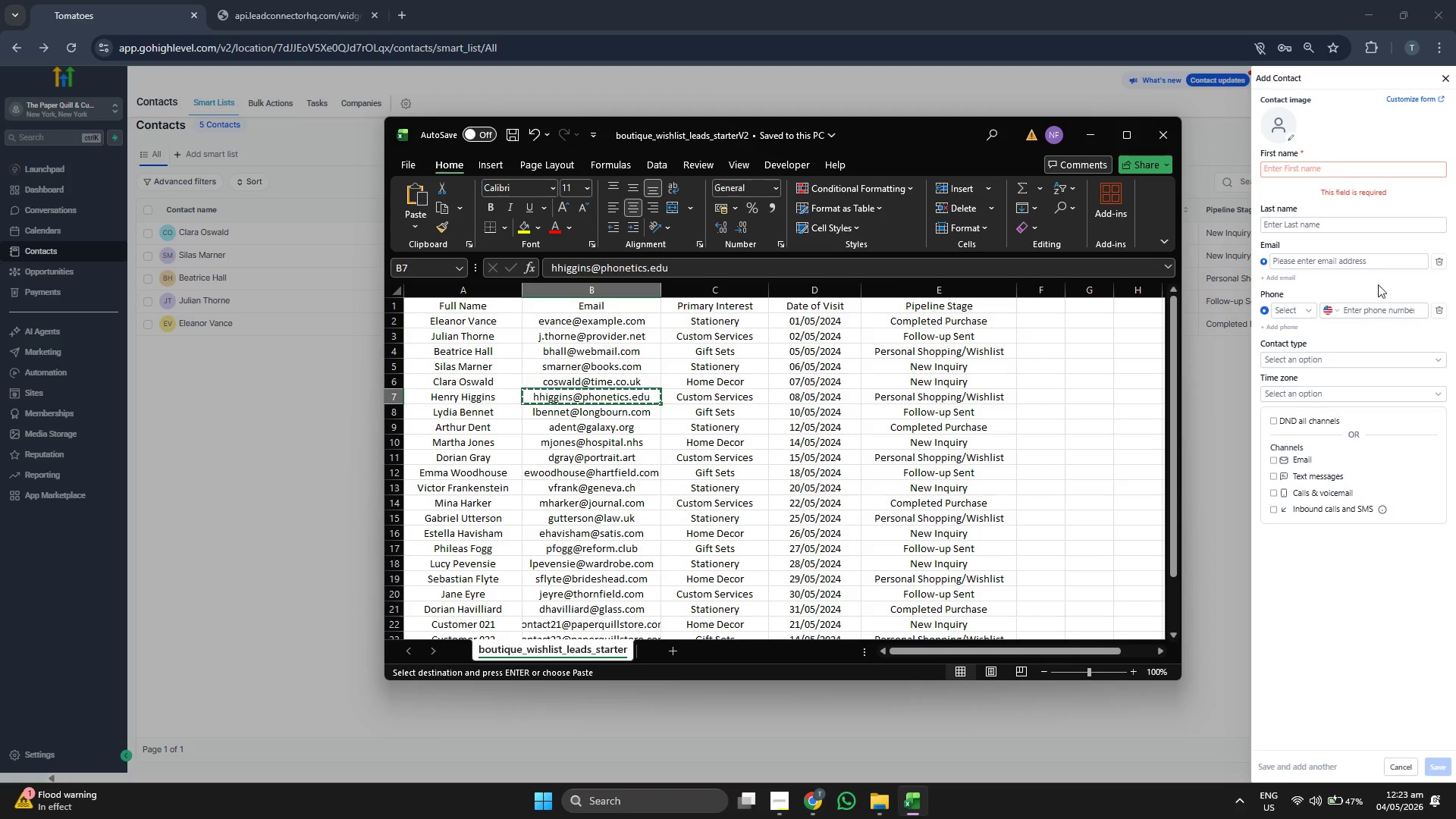 
left_click([1361, 262])
 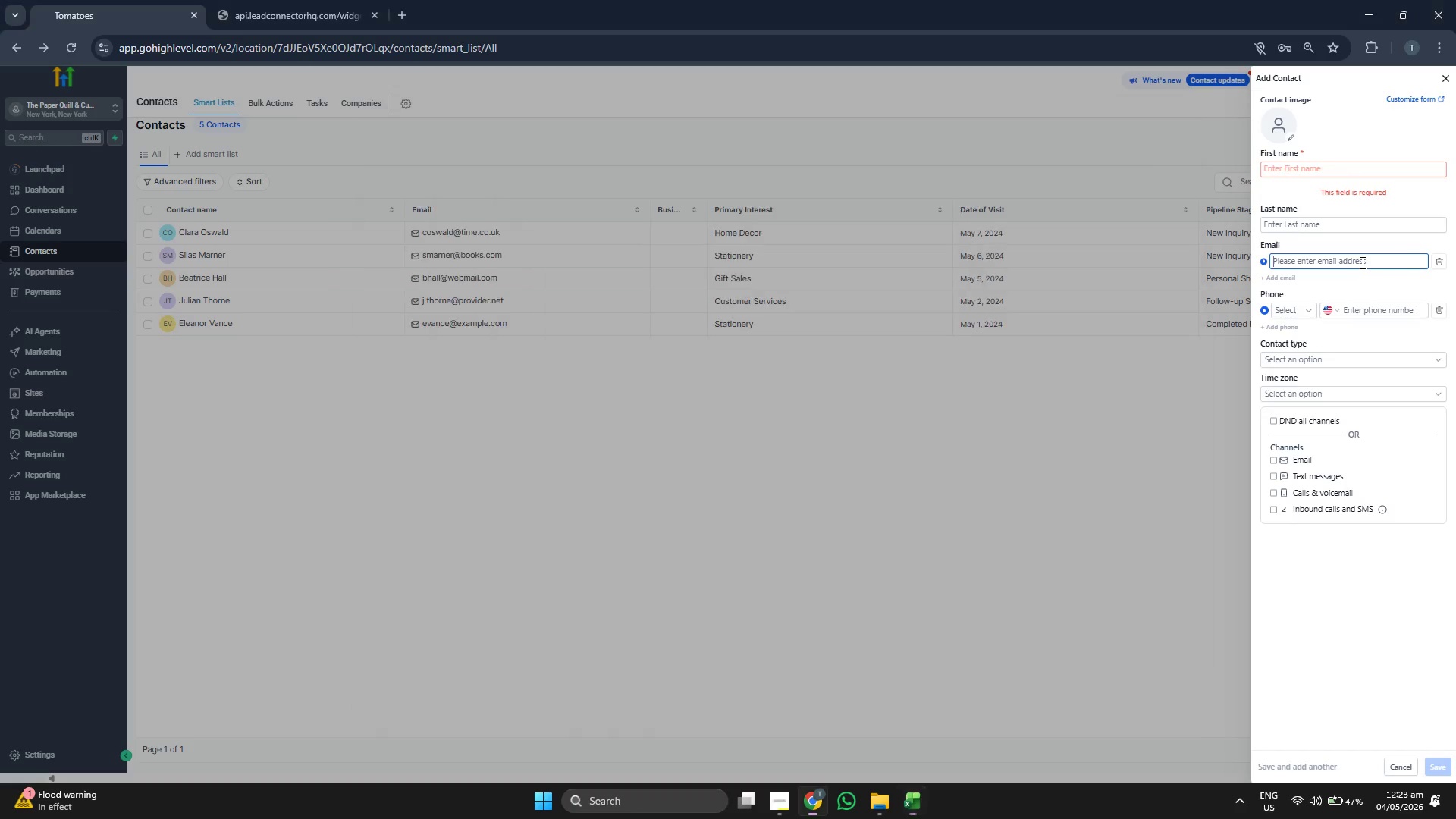 
key(Control+ControlLeft)
 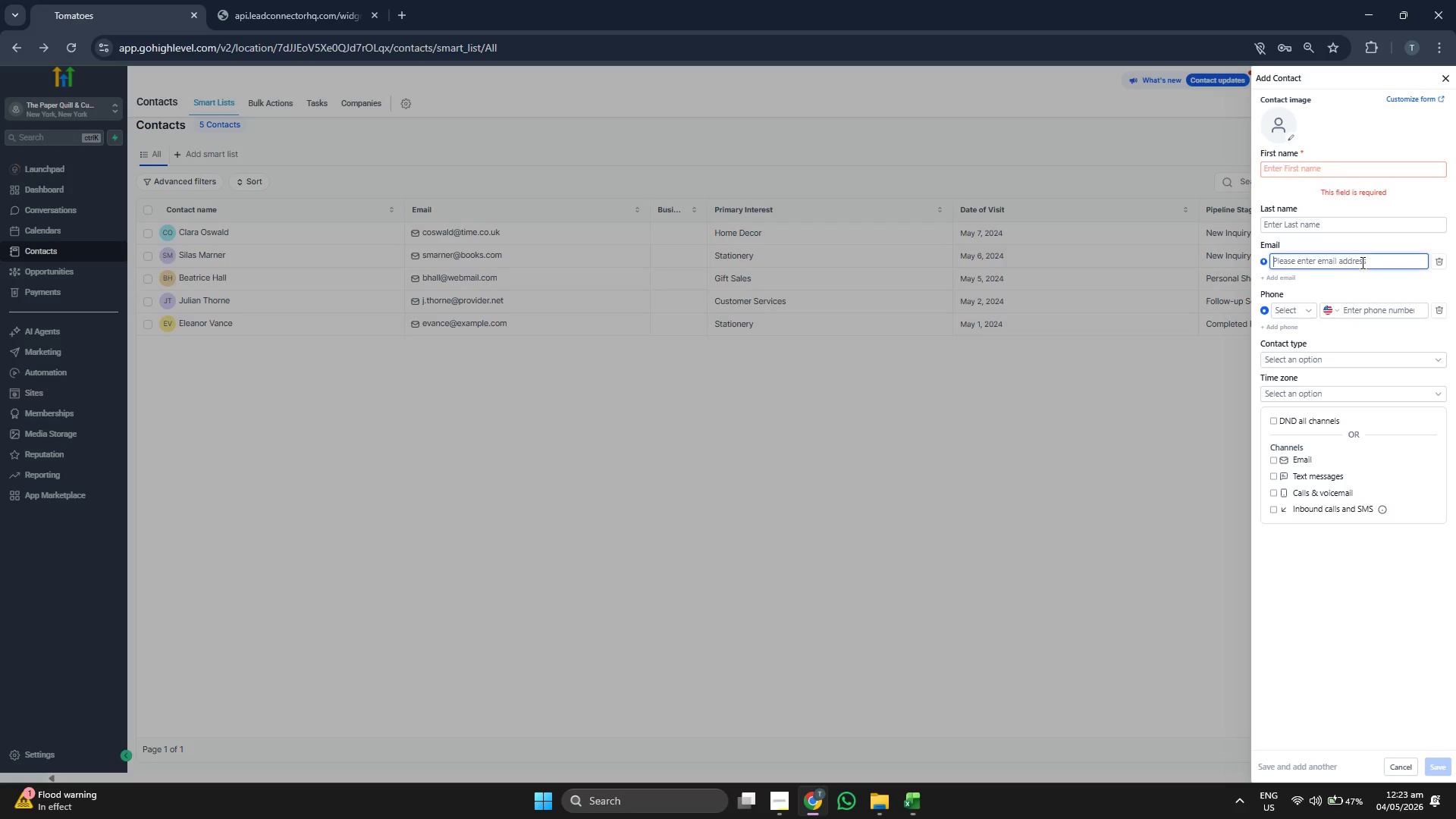 
key(Control+V)
 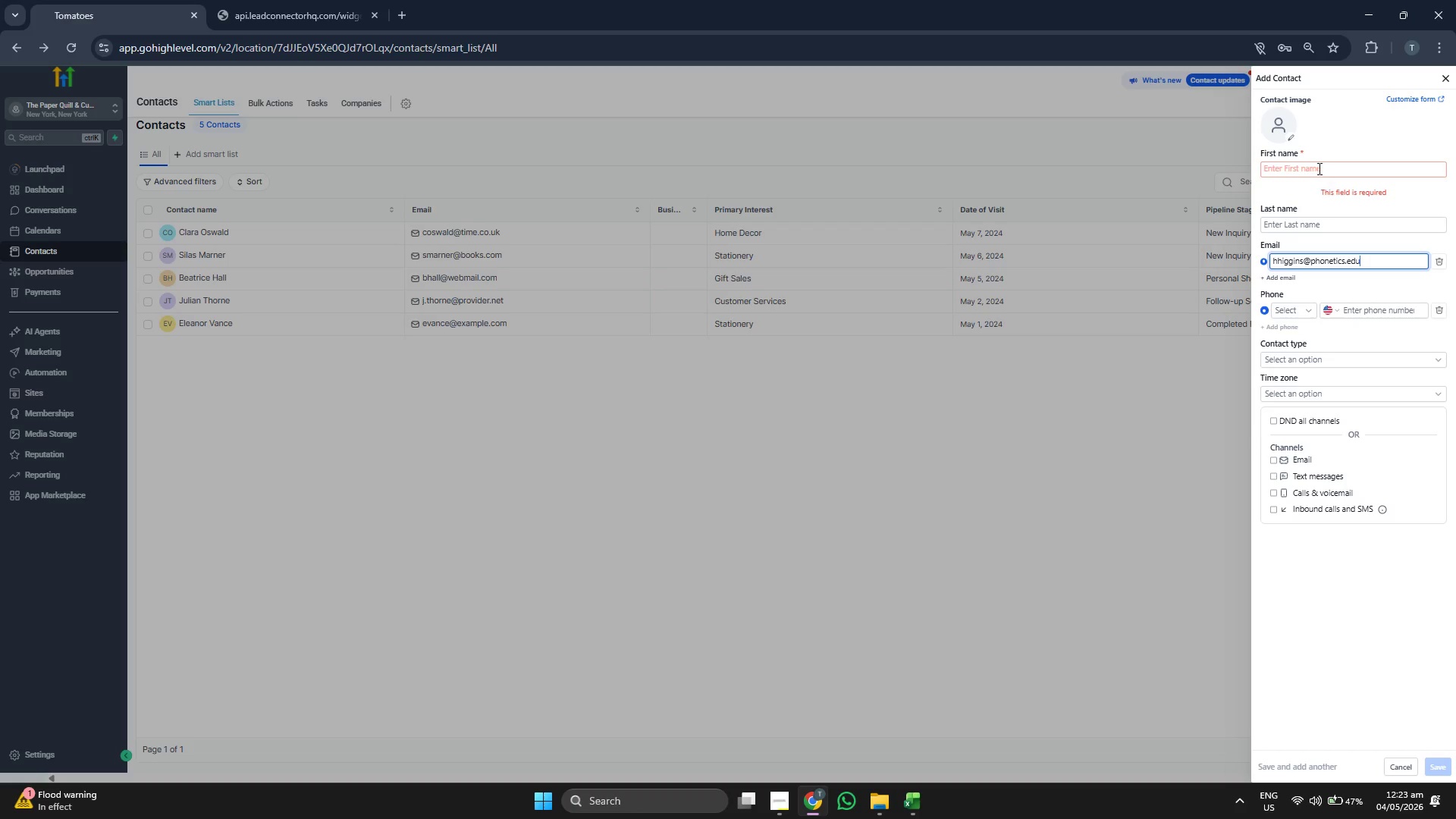 
left_click([1318, 166])
 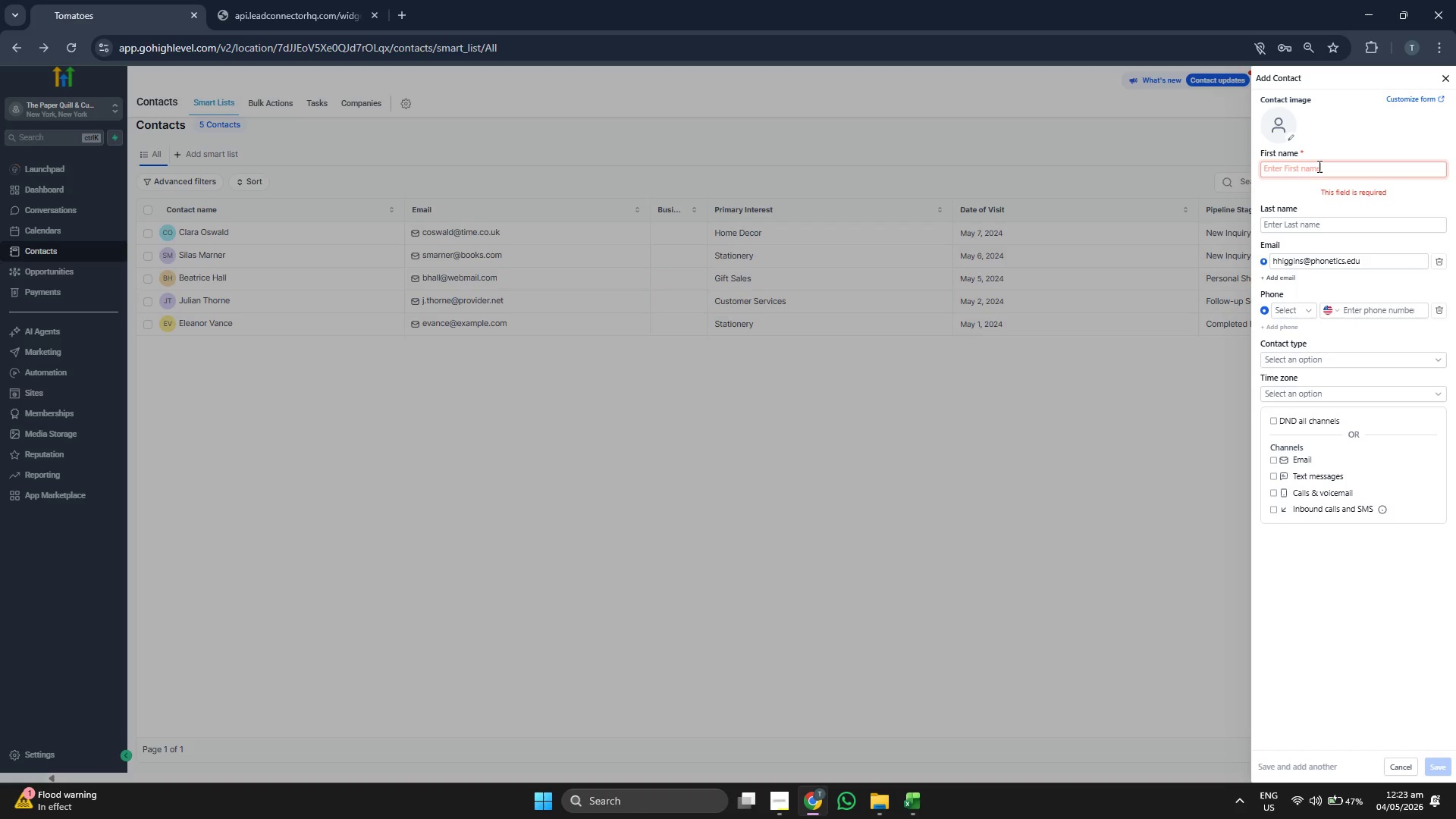 
type(Henry)
key(Tab)
type(G)
key(Backspace)
type(Higgns)
key(Backspace)
key(Backspace)
type(ins)
 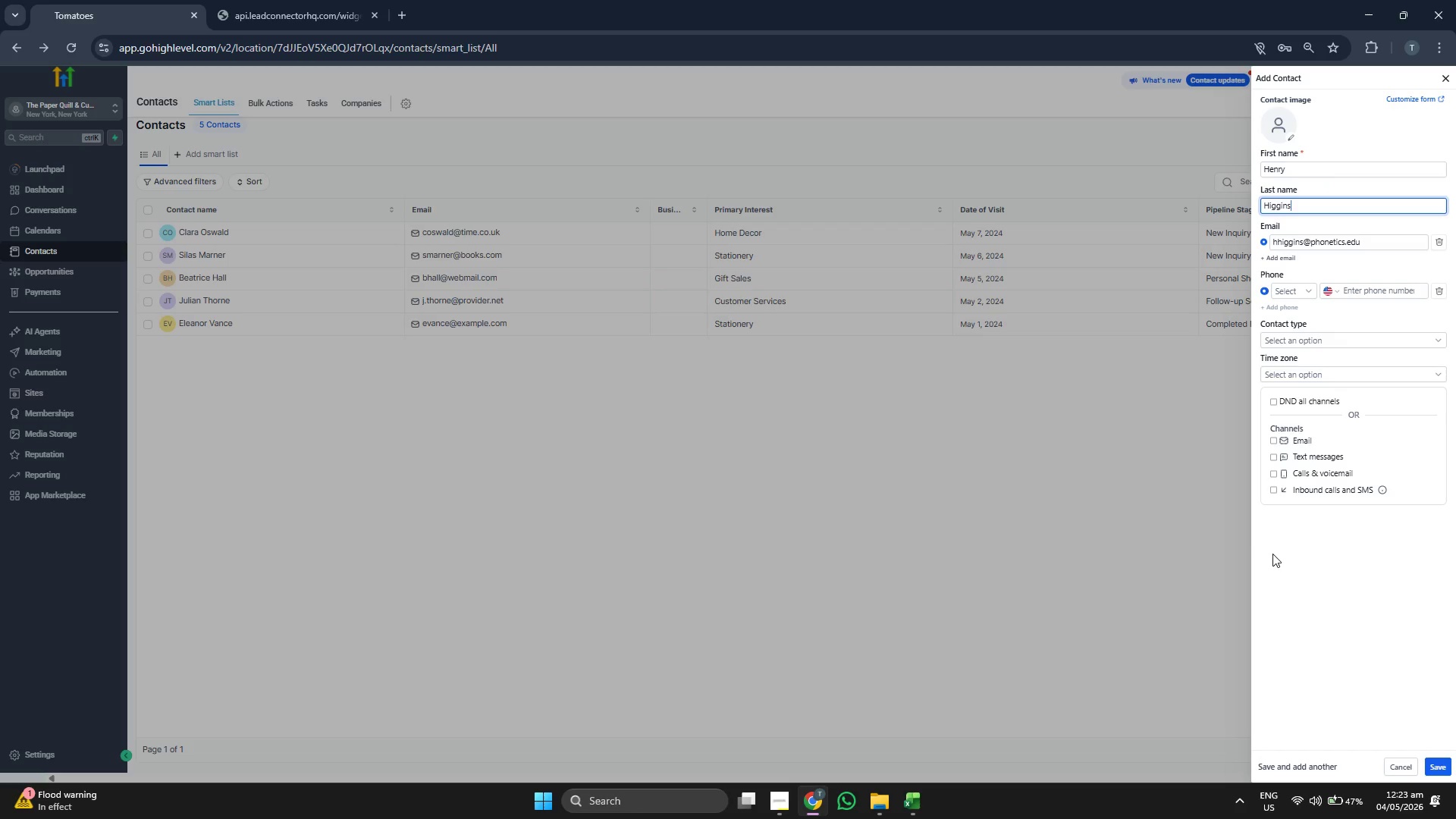 
left_click([1409, 661])
 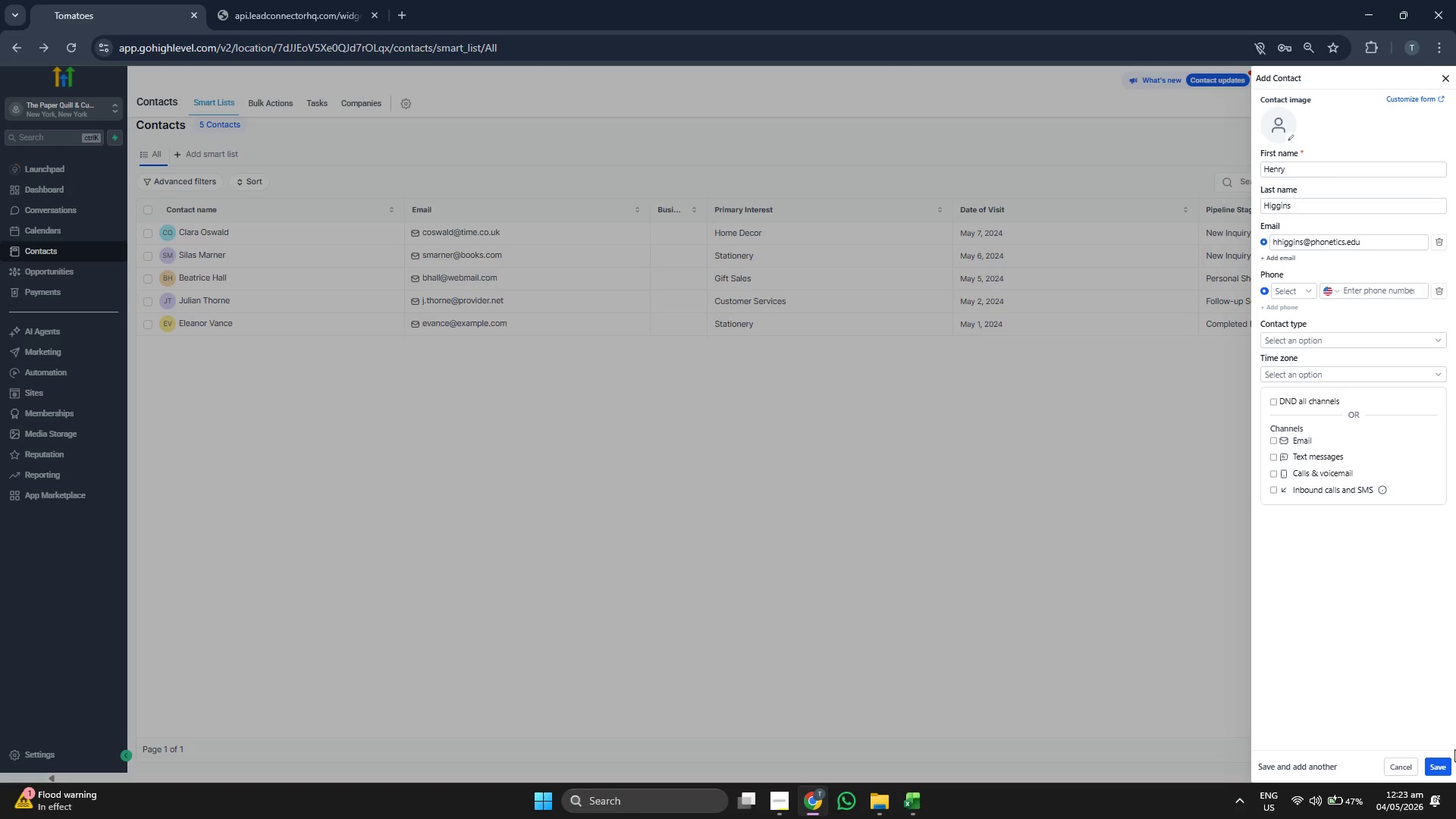 
left_click([1445, 771])
 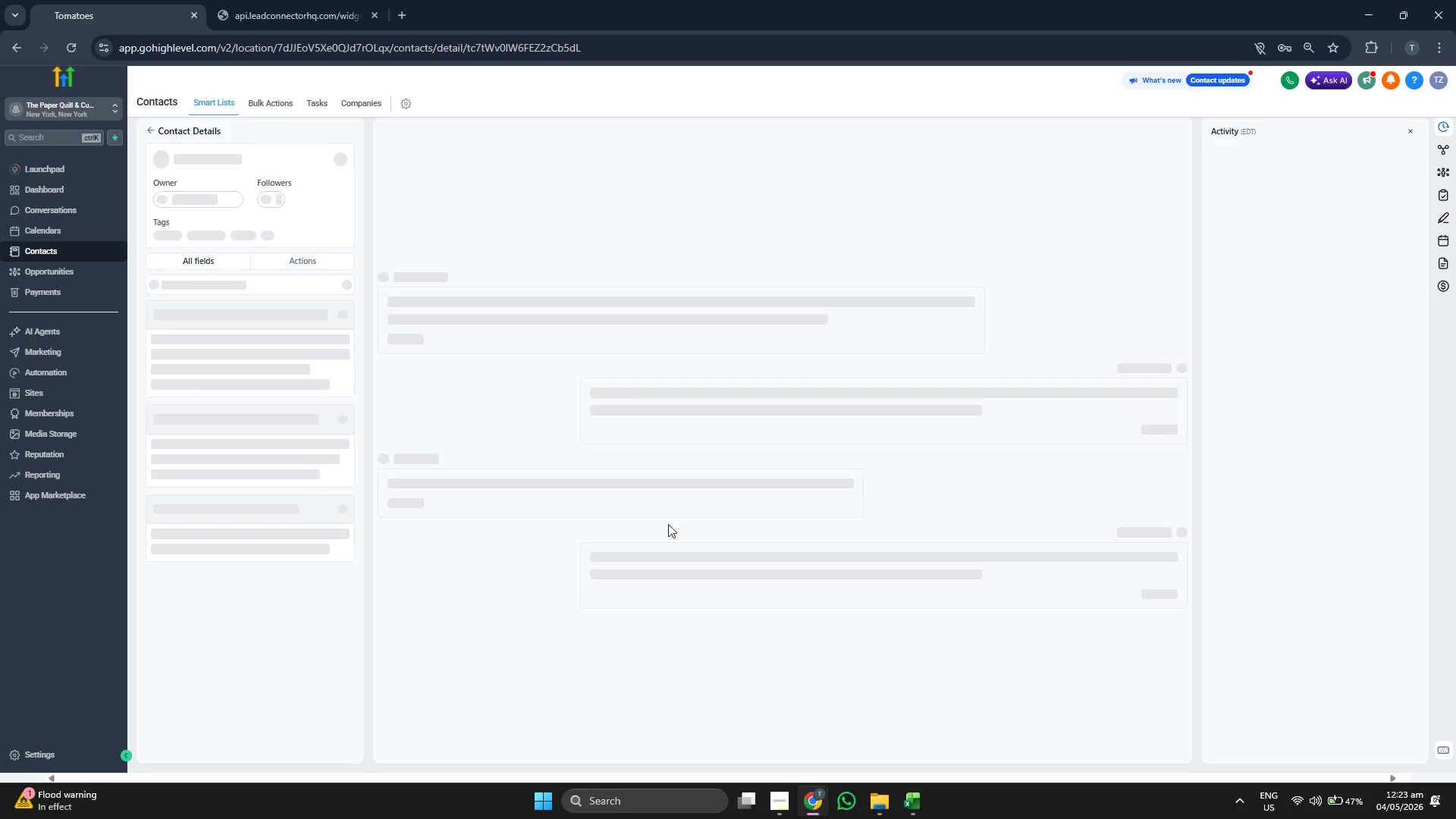 
scroll: coordinate [328, 423], scroll_direction: down, amount: 2.0
 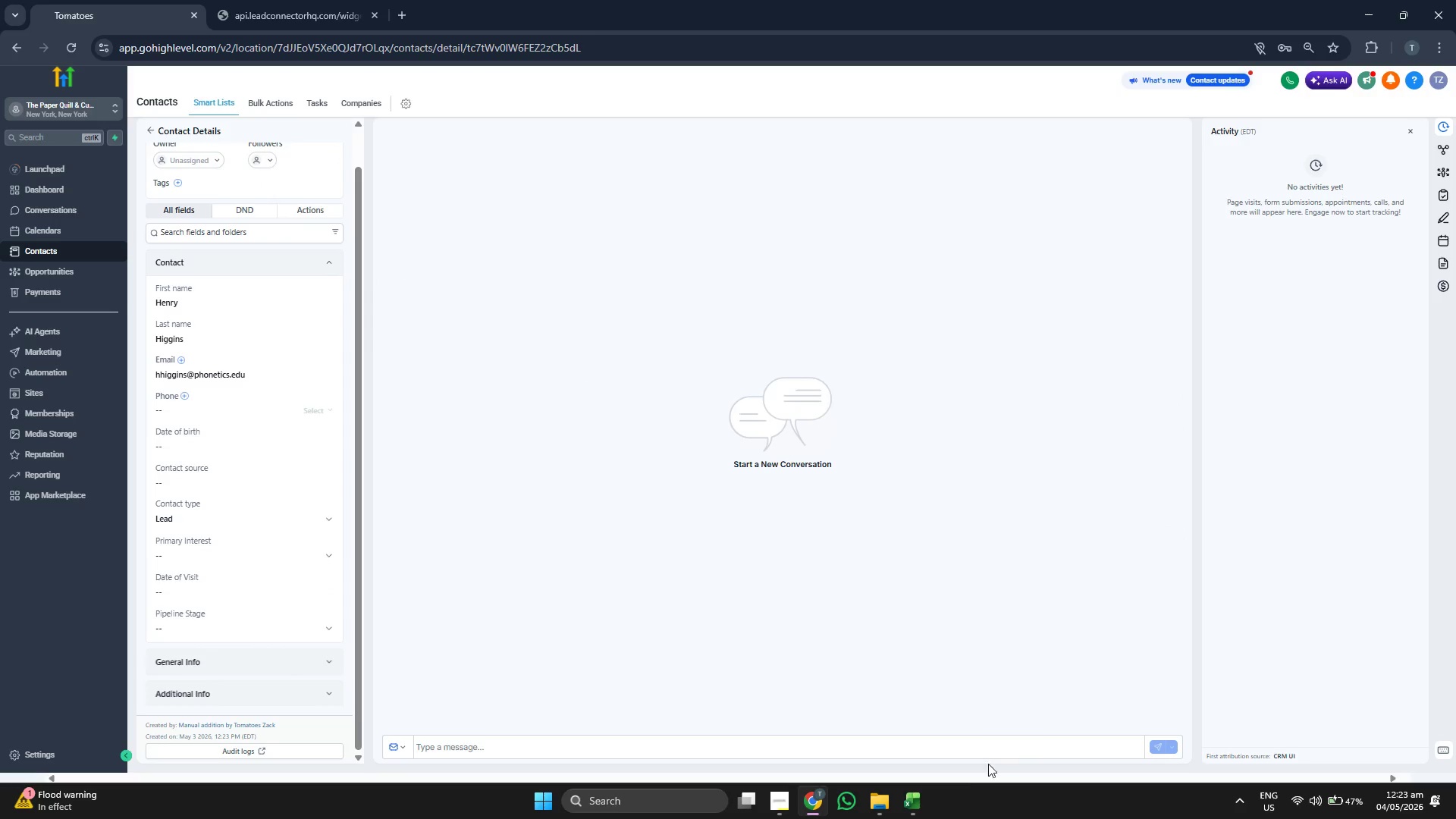 
left_click([915, 799])
 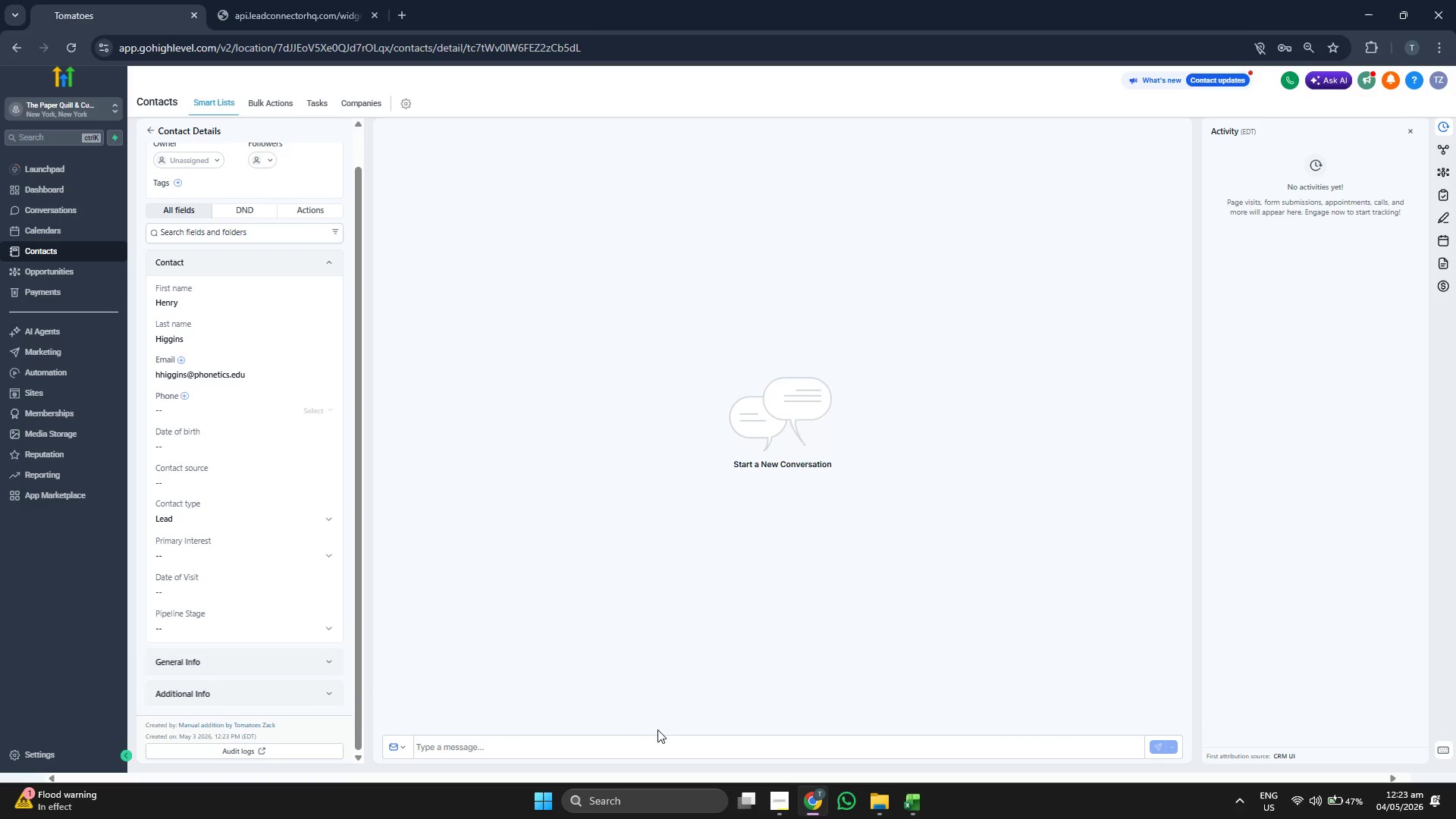 
left_click([228, 556])
 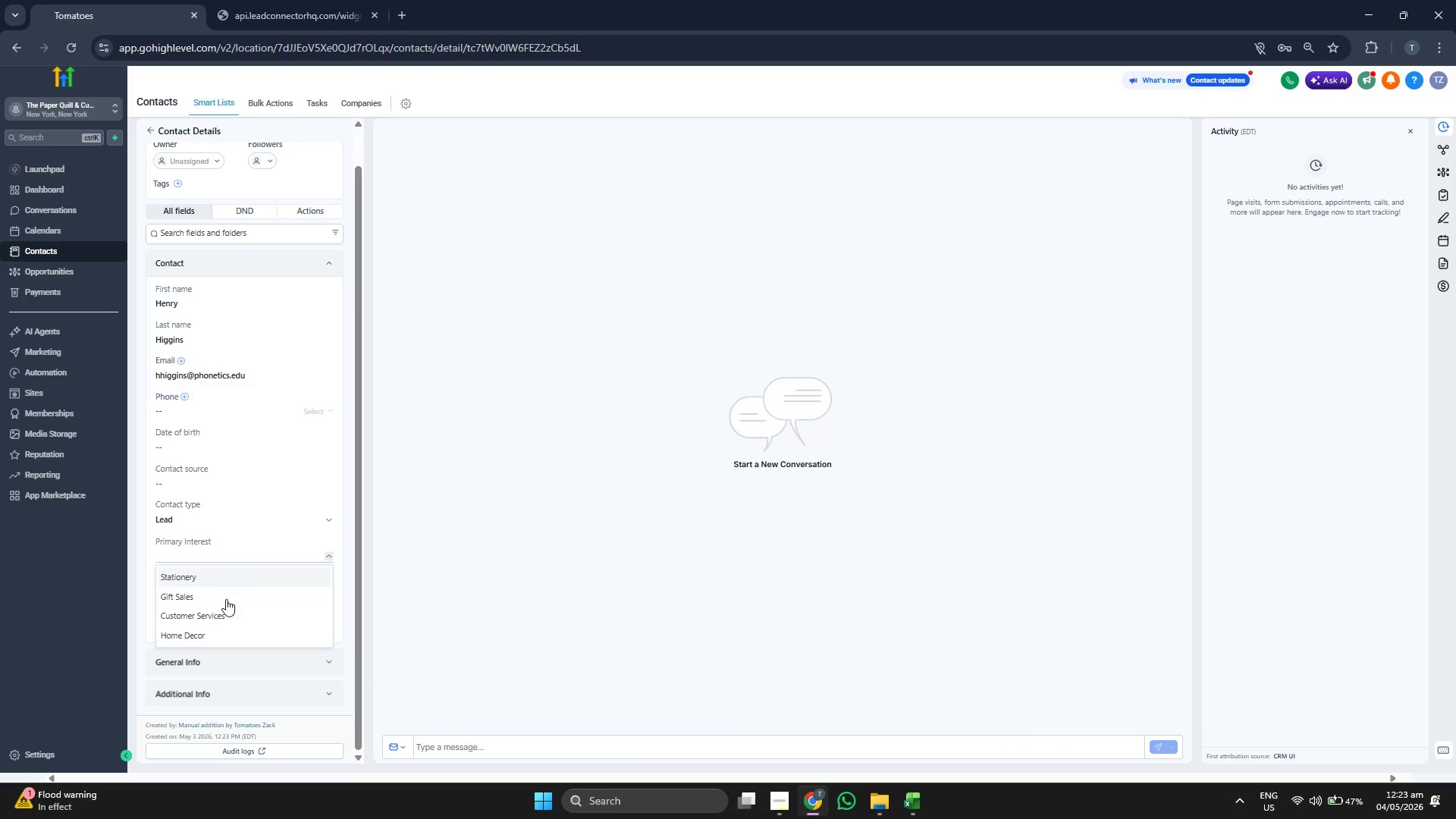 
left_click([221, 620])
 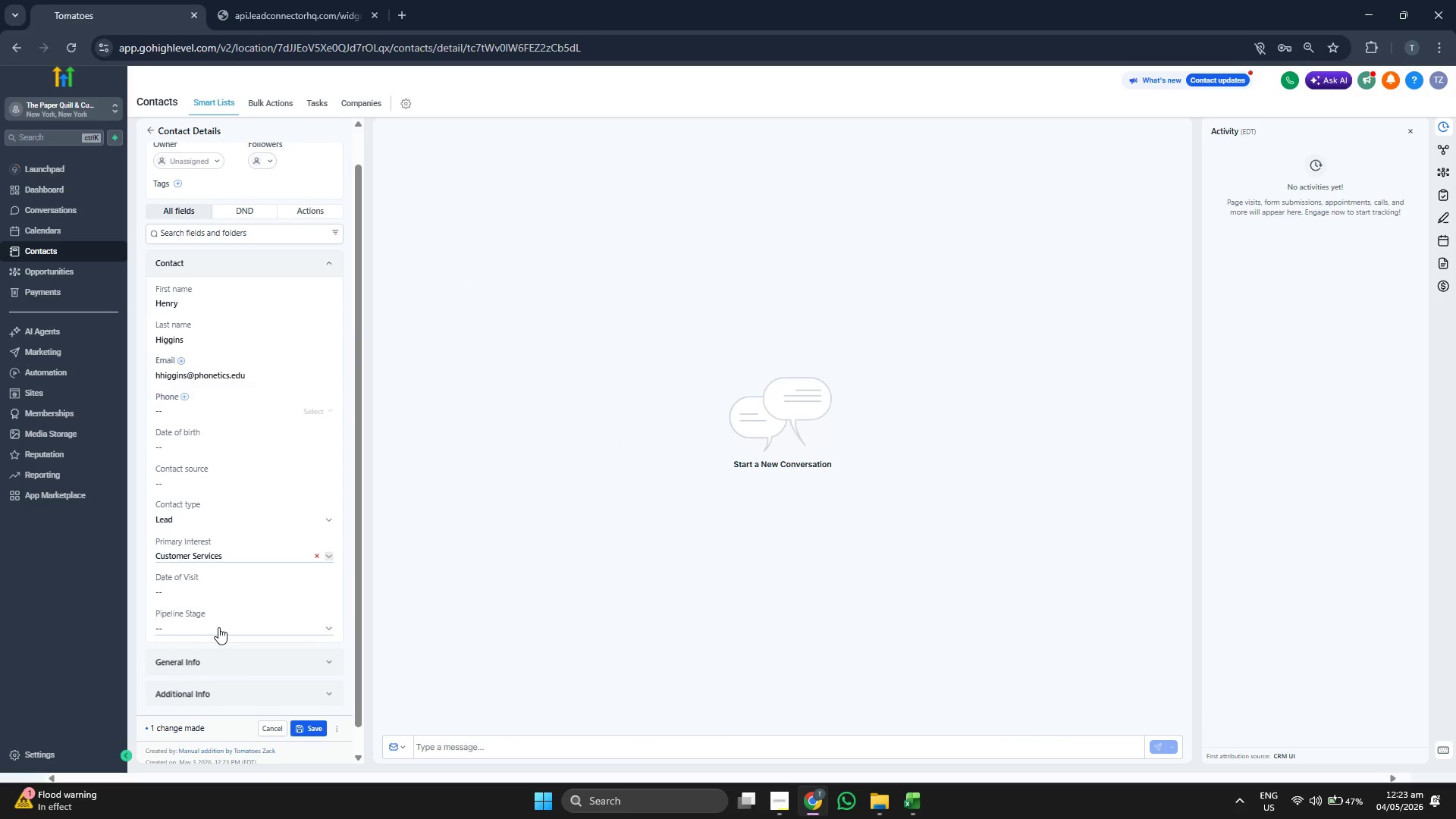 
left_click([217, 625])
 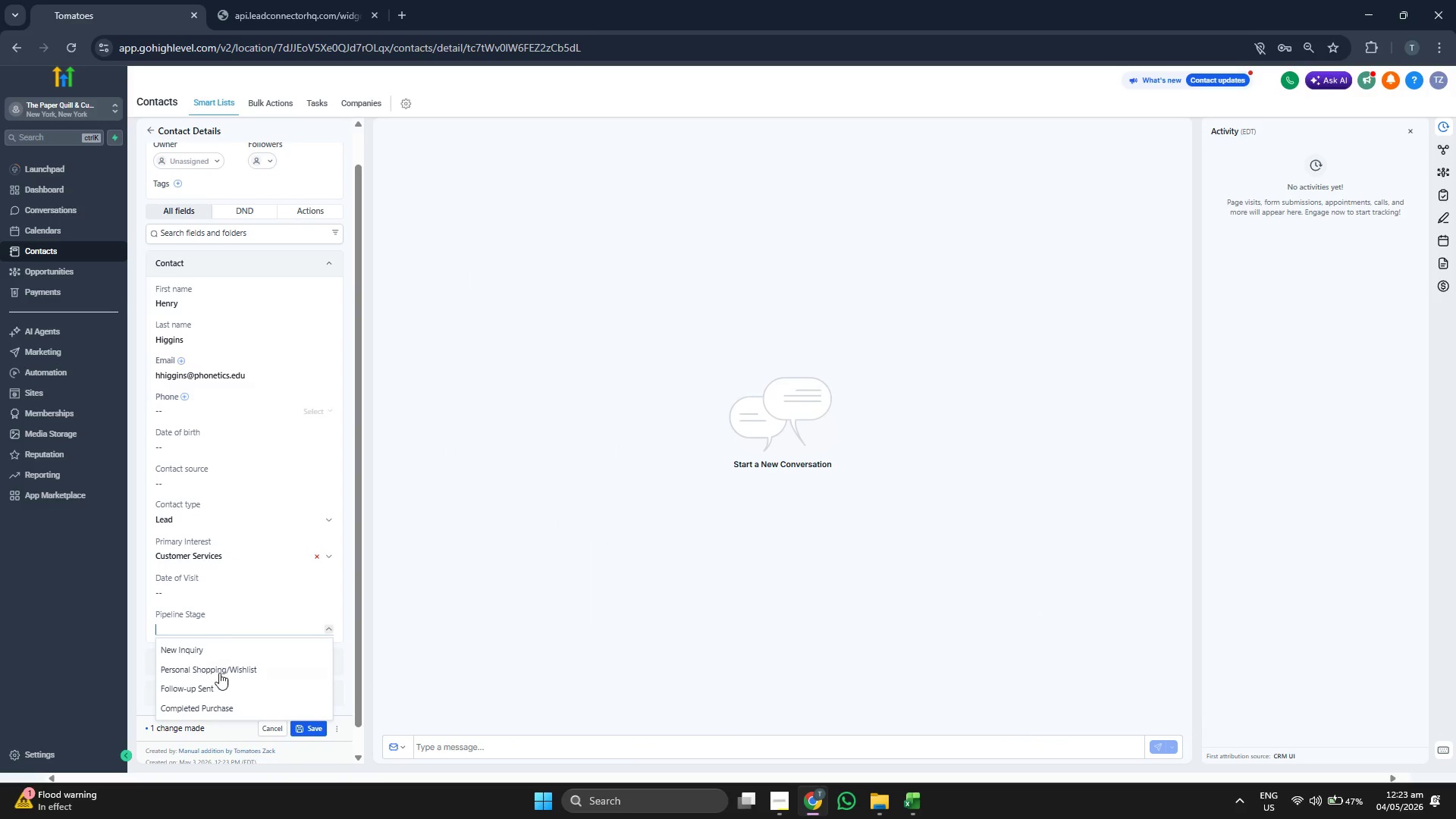 
left_click([219, 670])
 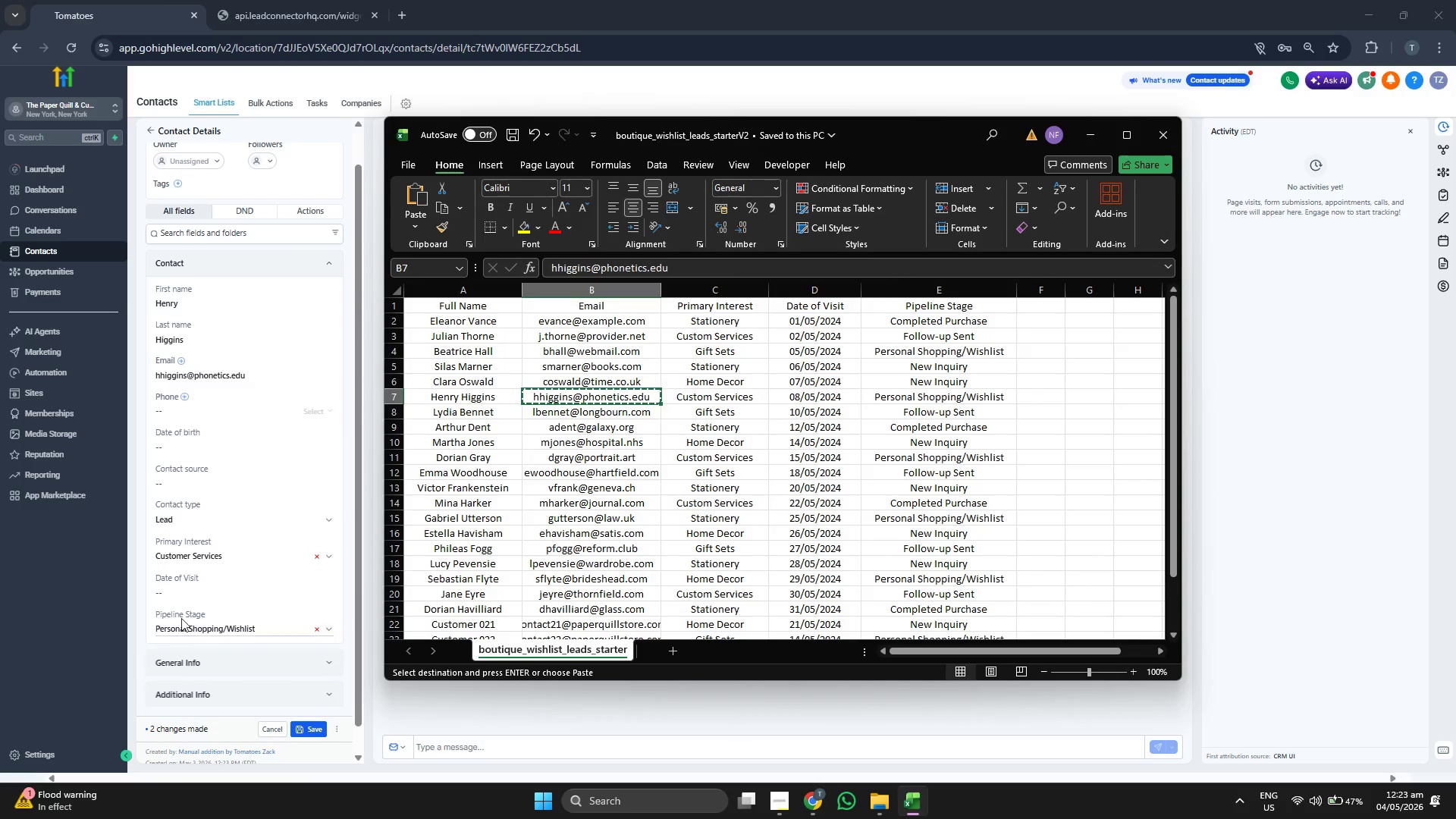 
left_click([241, 394])
 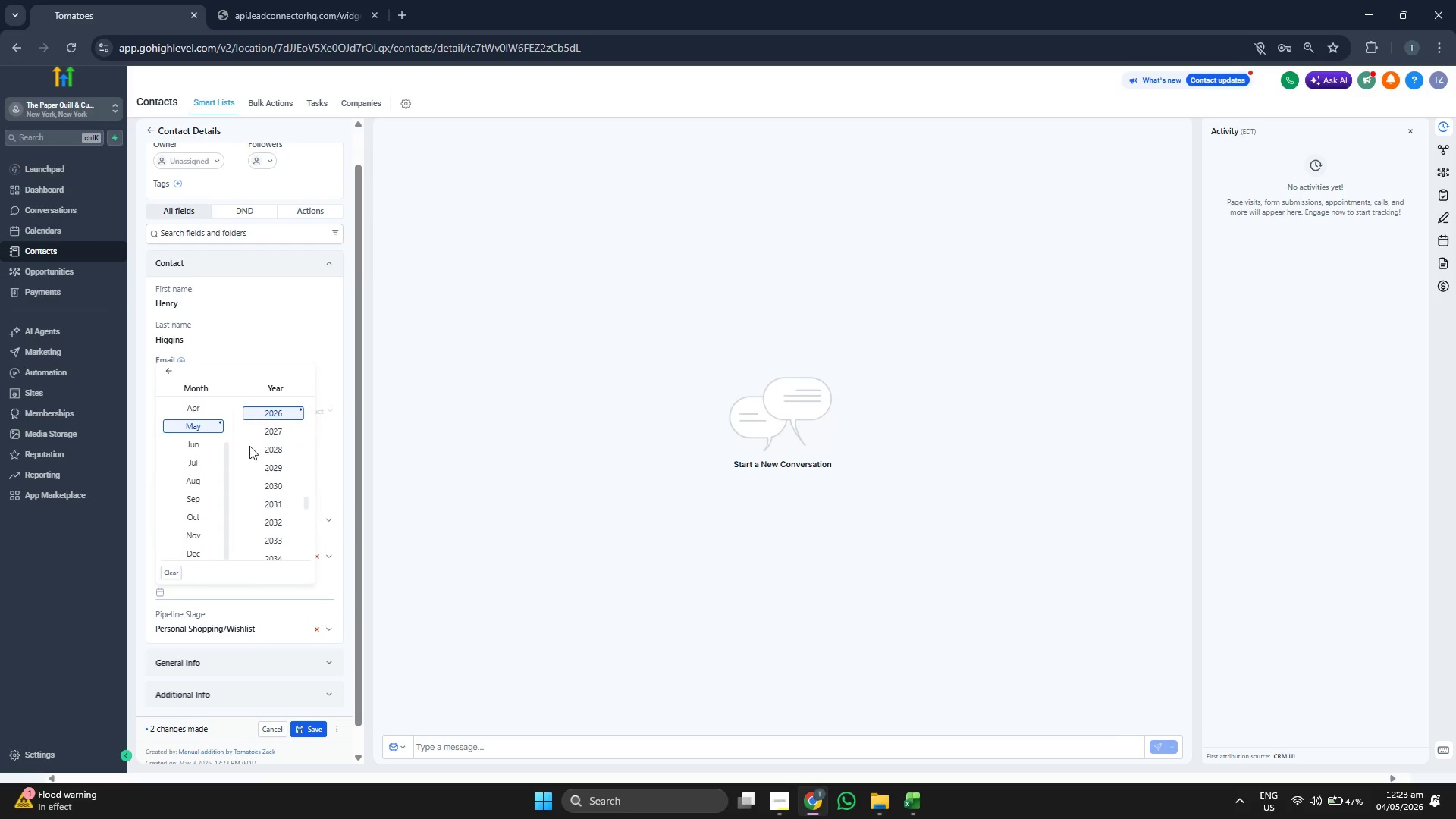 
scroll: coordinate [266, 488], scroll_direction: up, amount: 2.0
 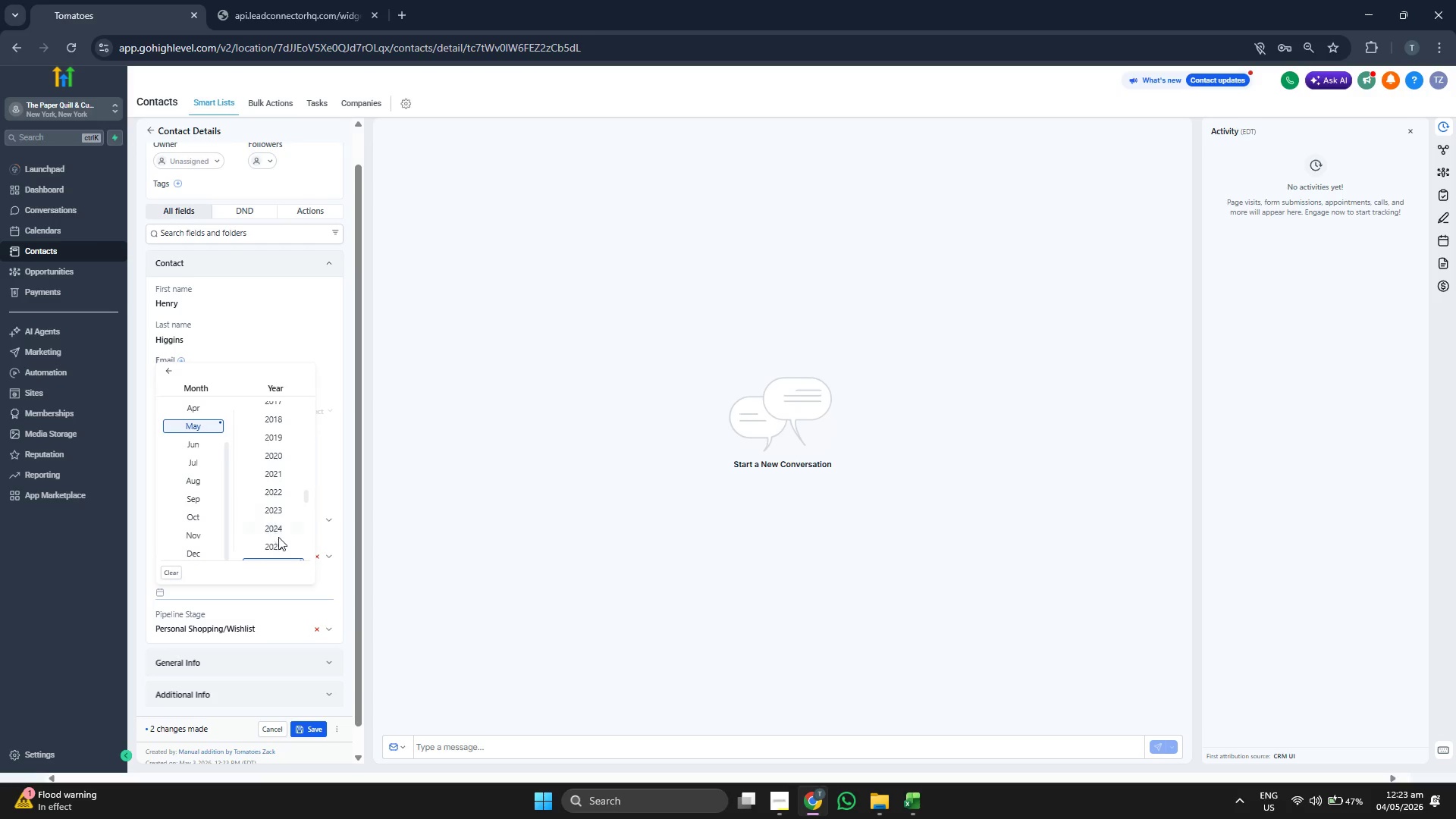 
left_click([278, 529])
 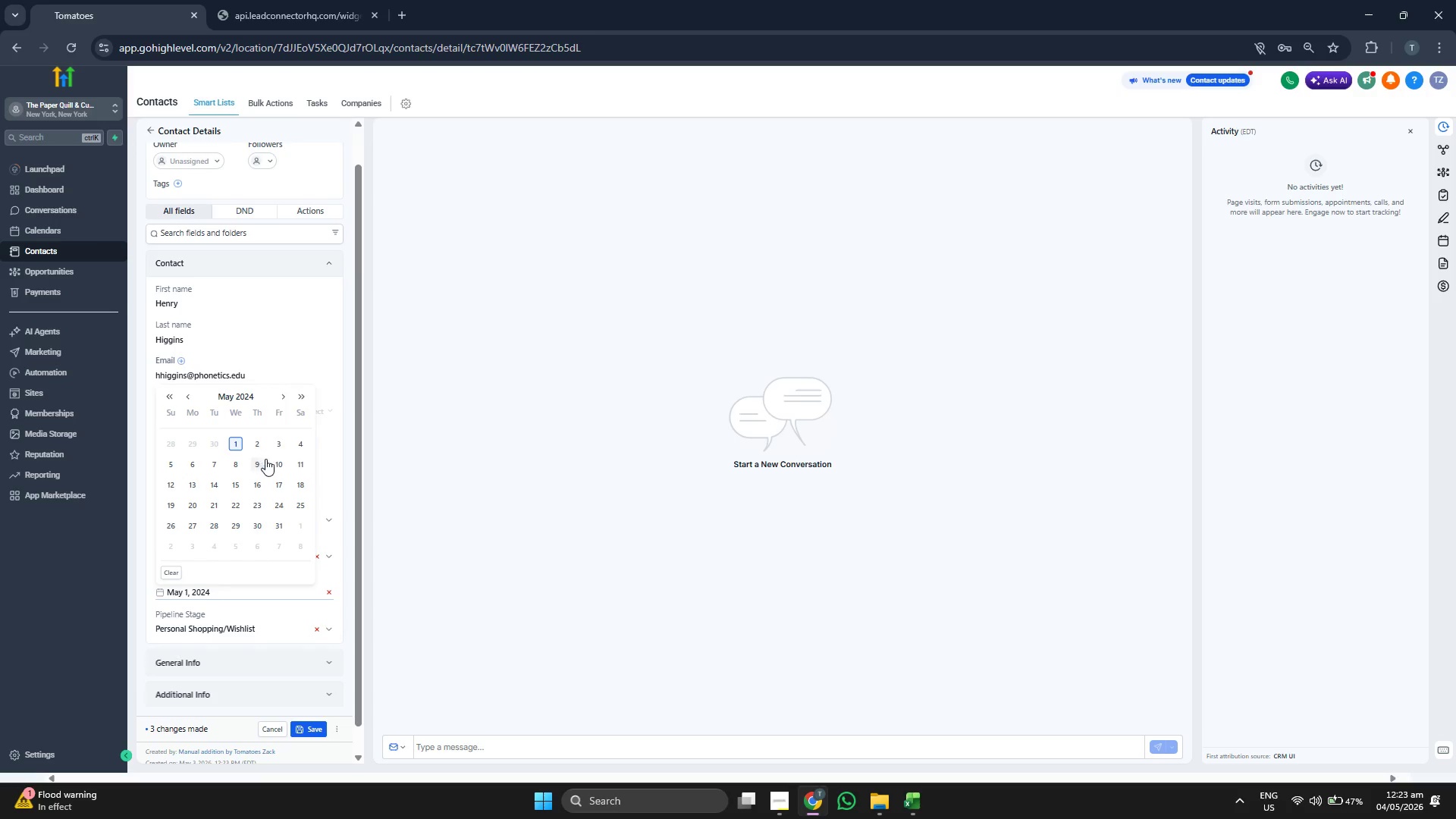 
left_click([235, 465])
 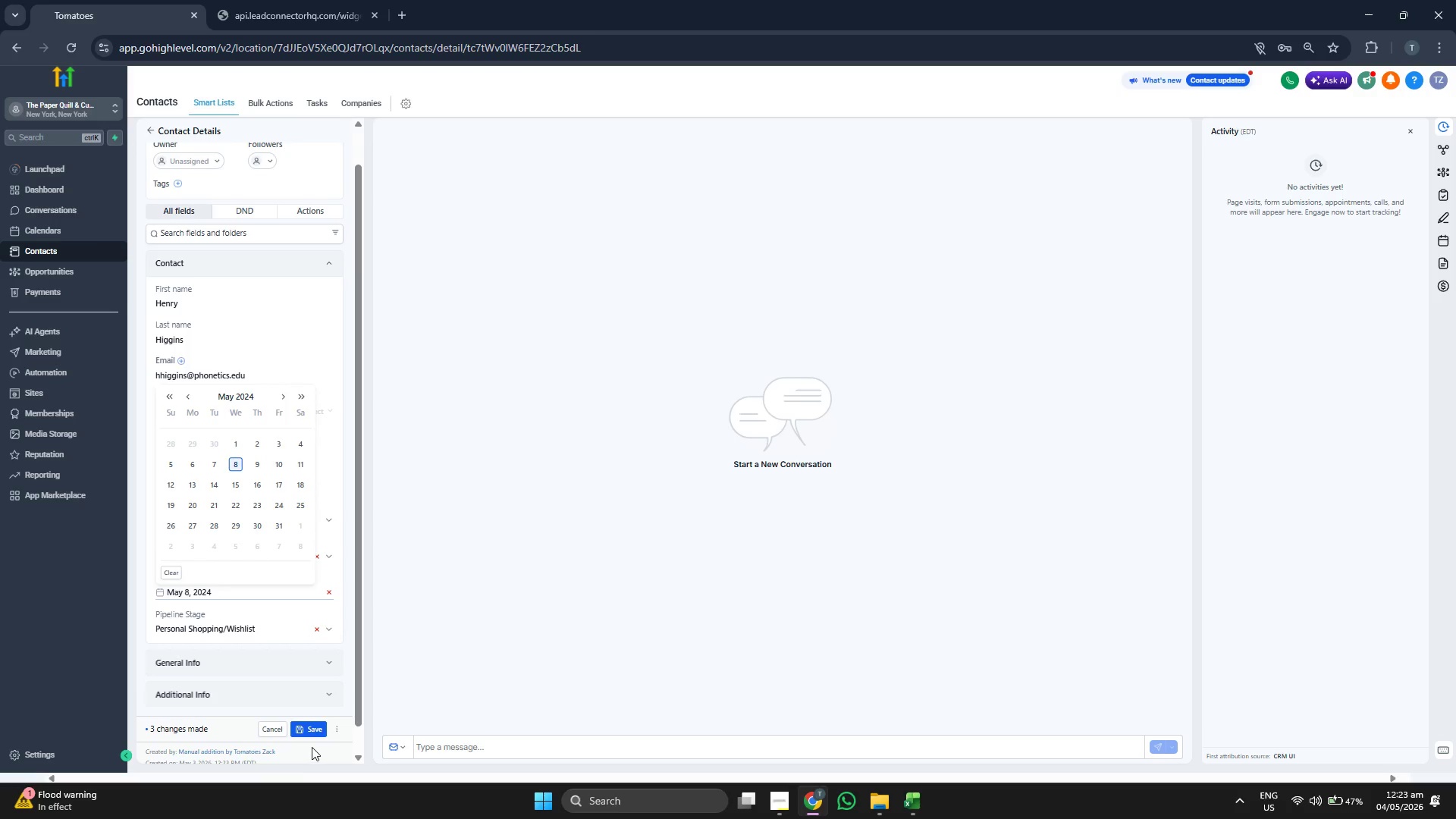 
left_click([315, 723])
 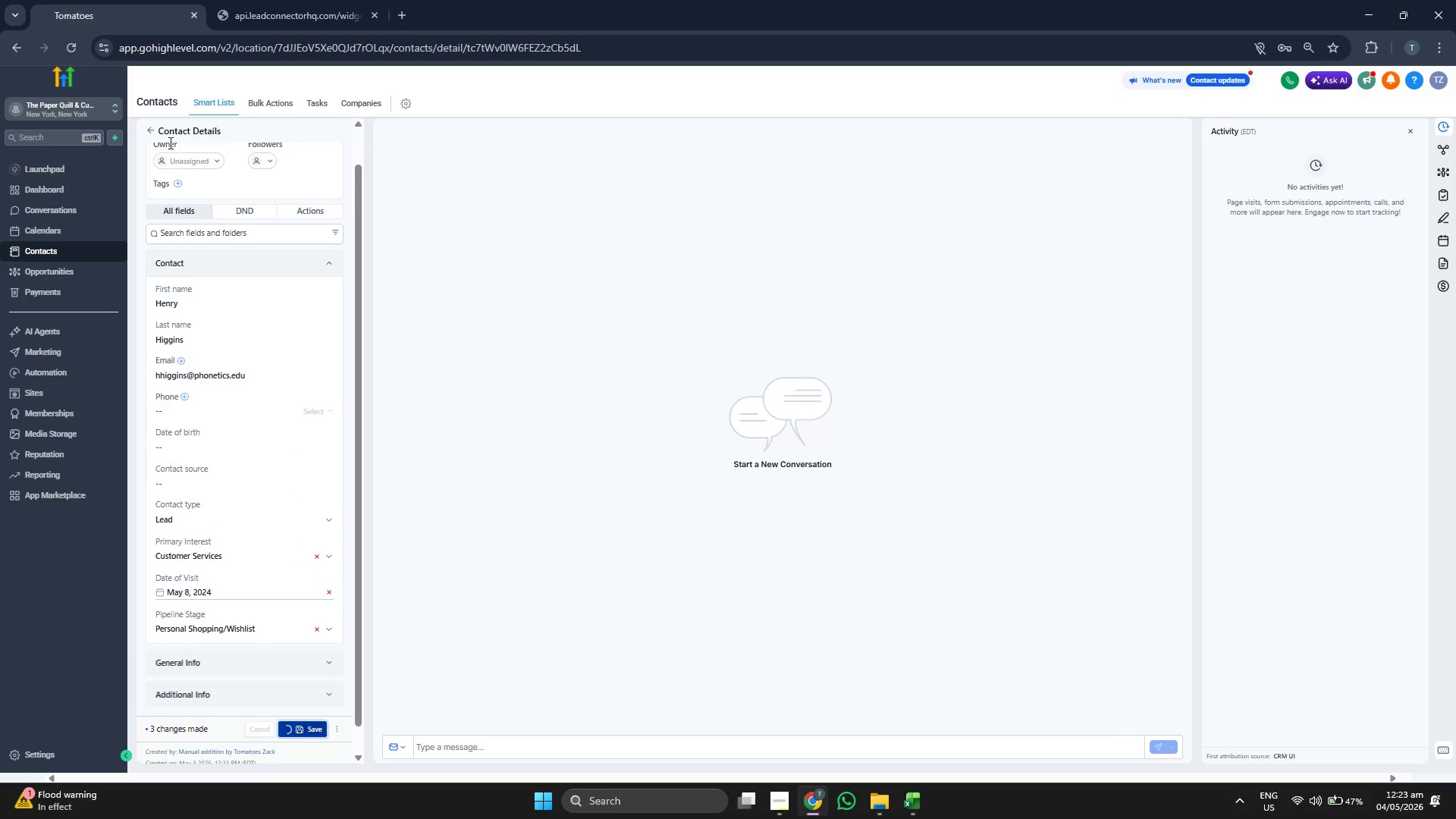 
left_click([149, 133])
 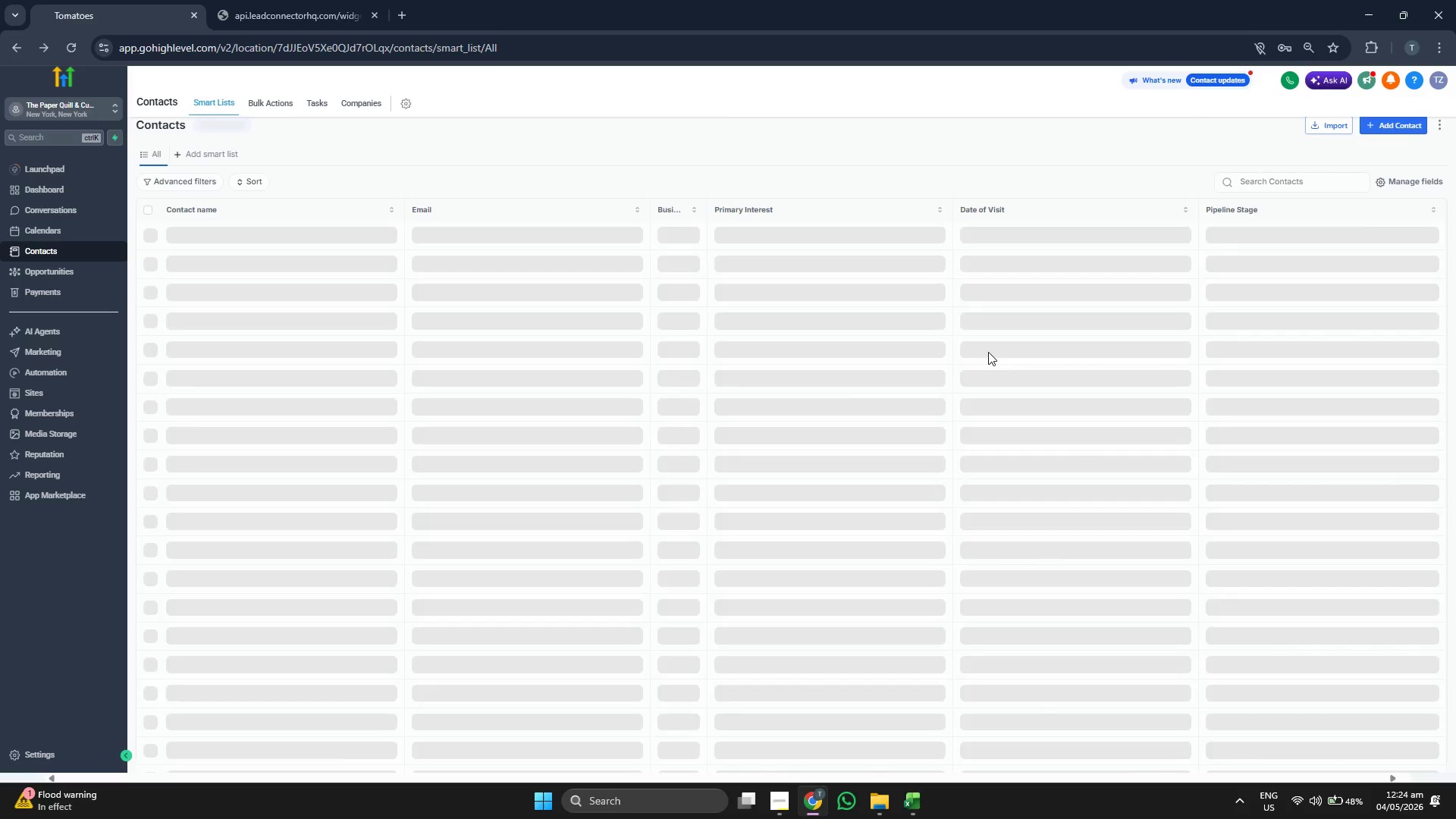 
left_click([1398, 127])
 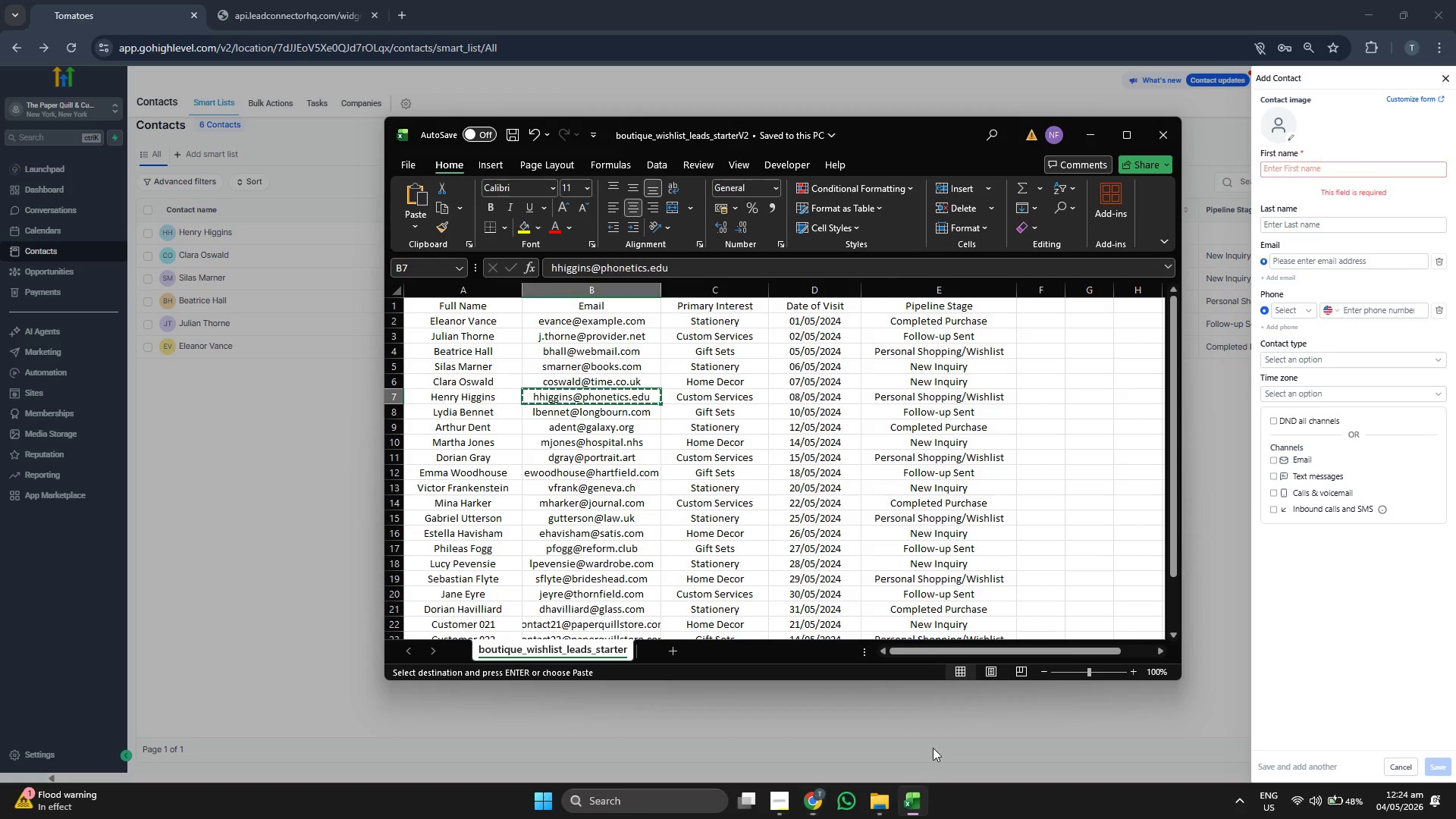 
key(ArrowDown)
 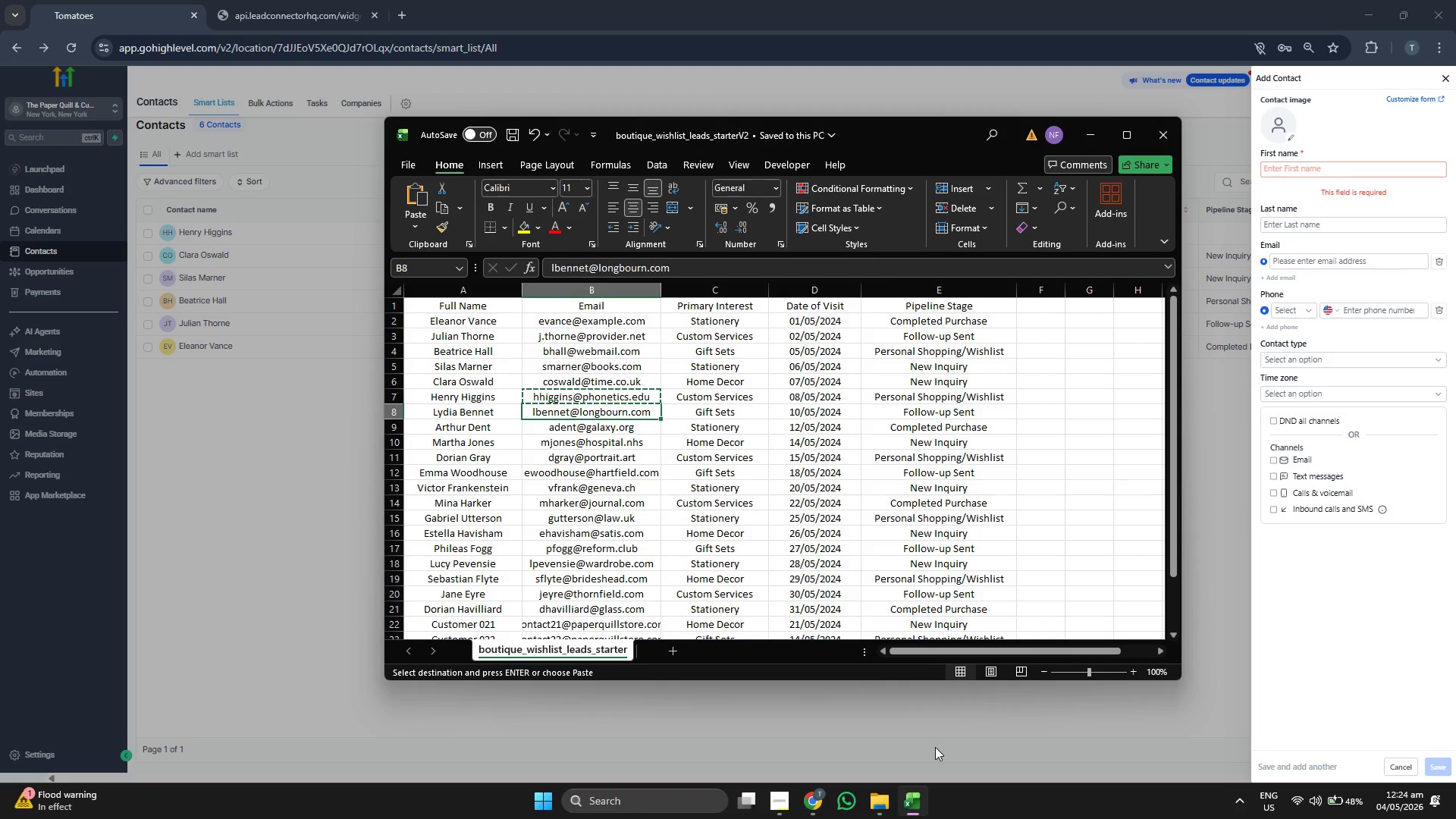 
key(Control+ControlLeft)
 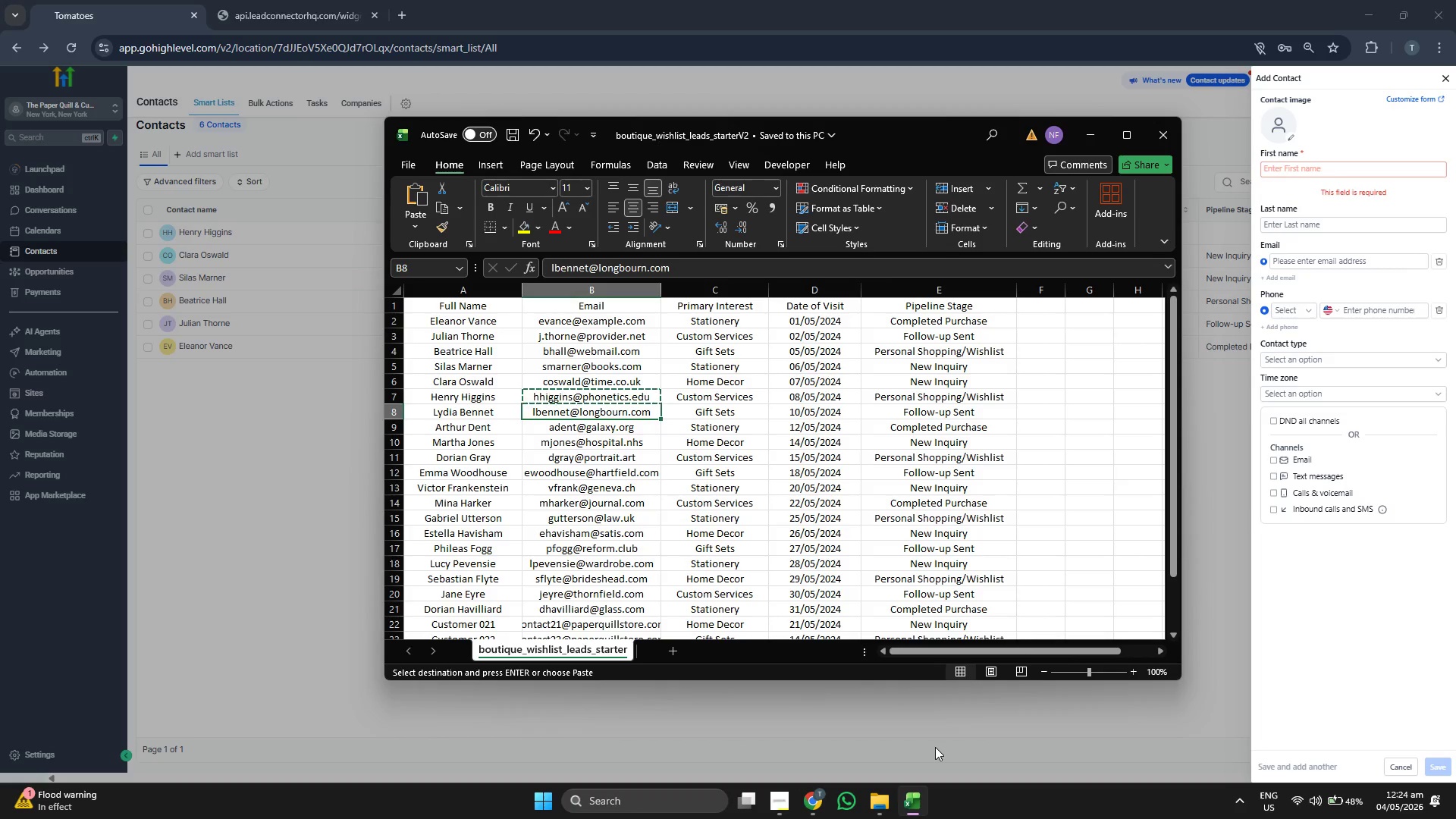 
key(Control+C)
 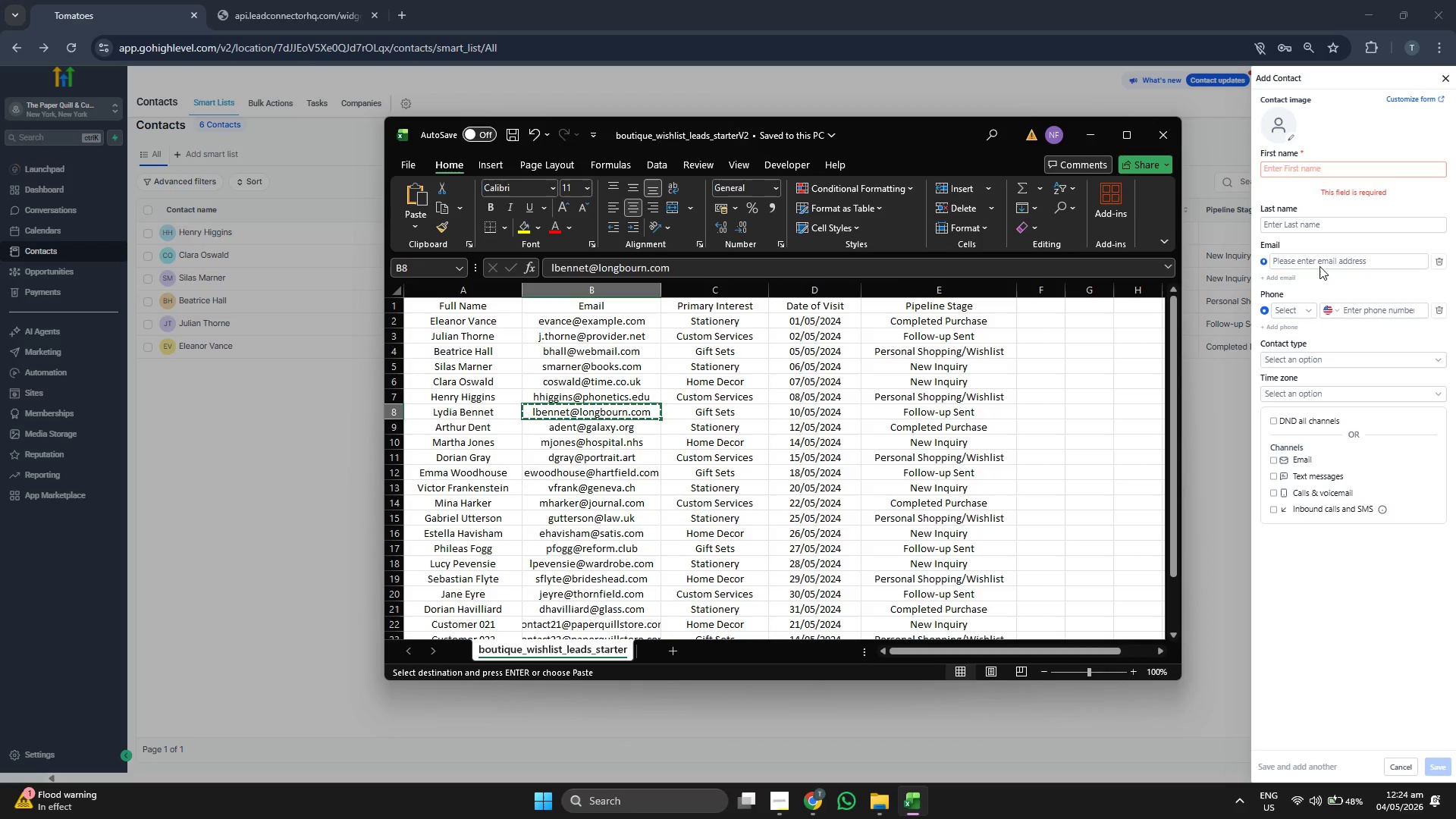 
left_click([1310, 262])
 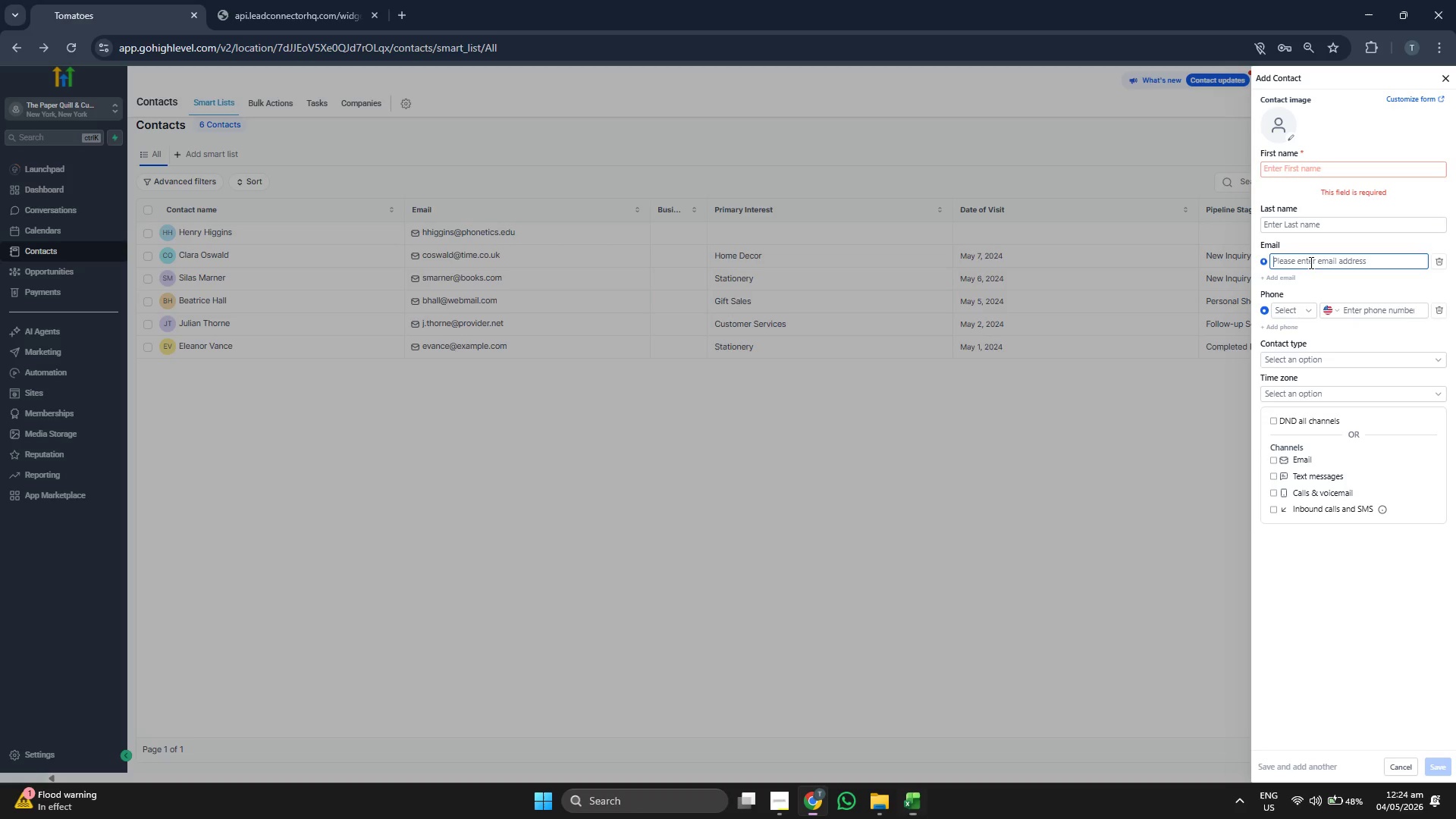 
key(Control+ControlLeft)
 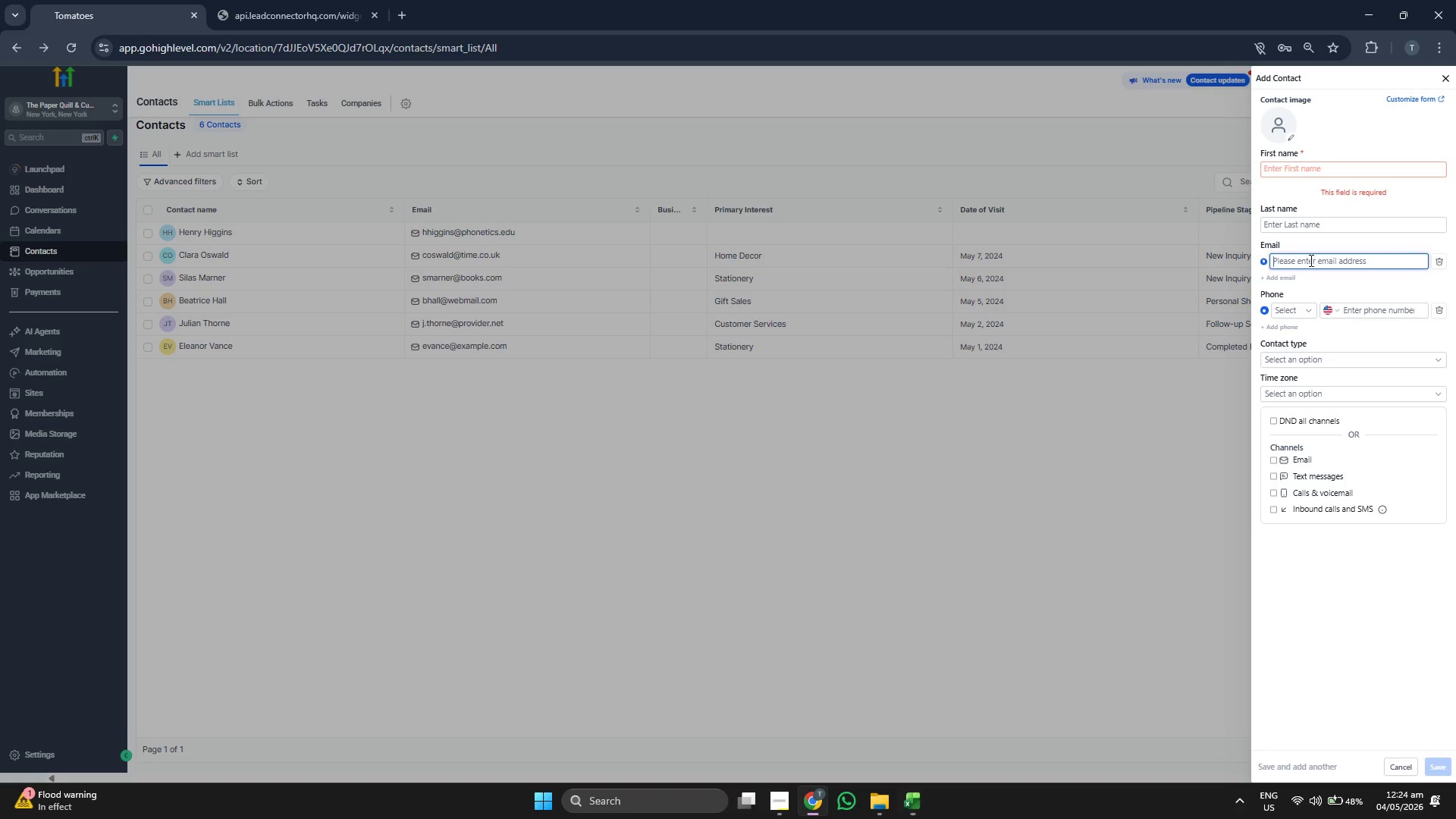 
key(Control+V)
 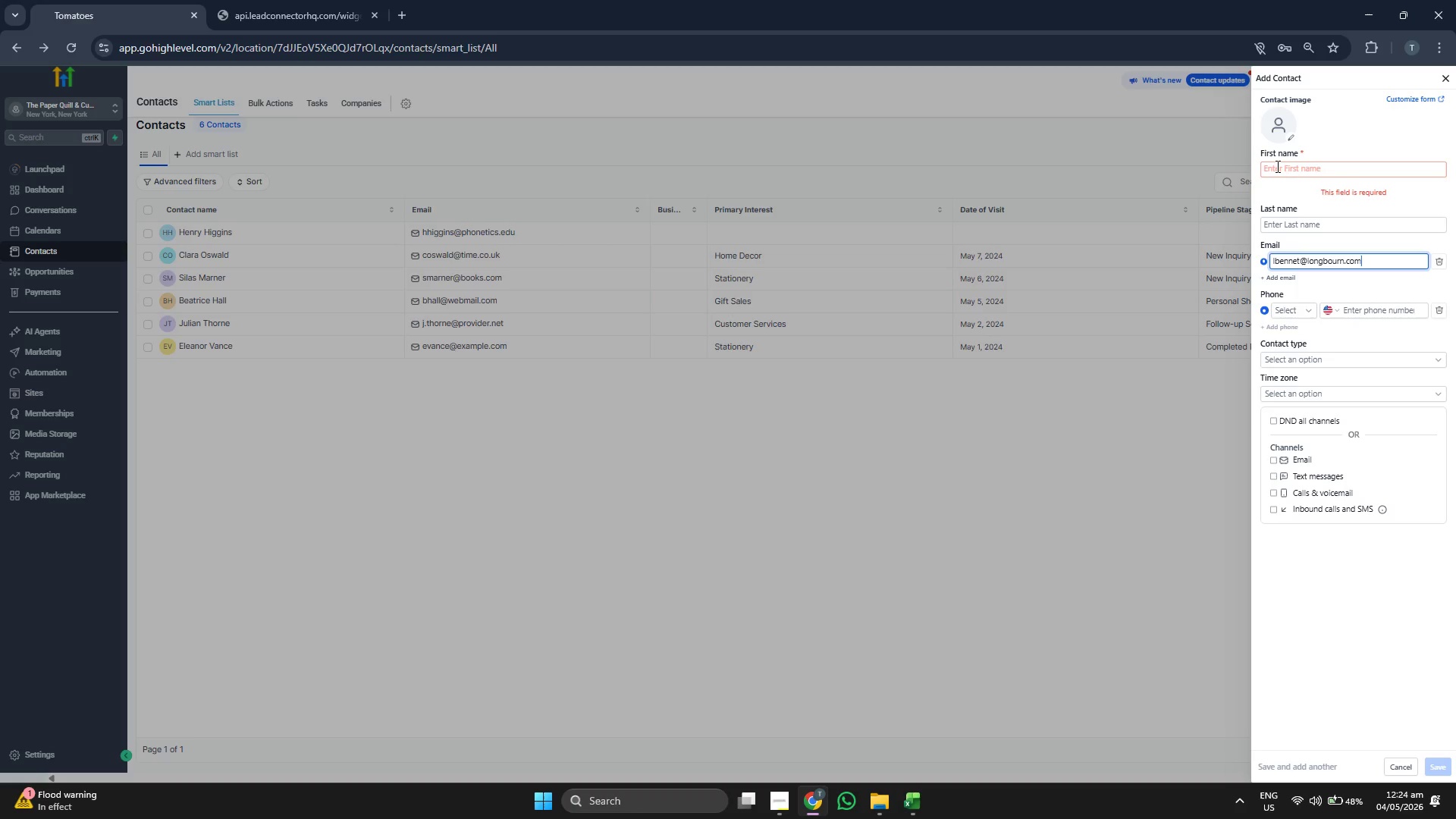 
left_click([1277, 164])
 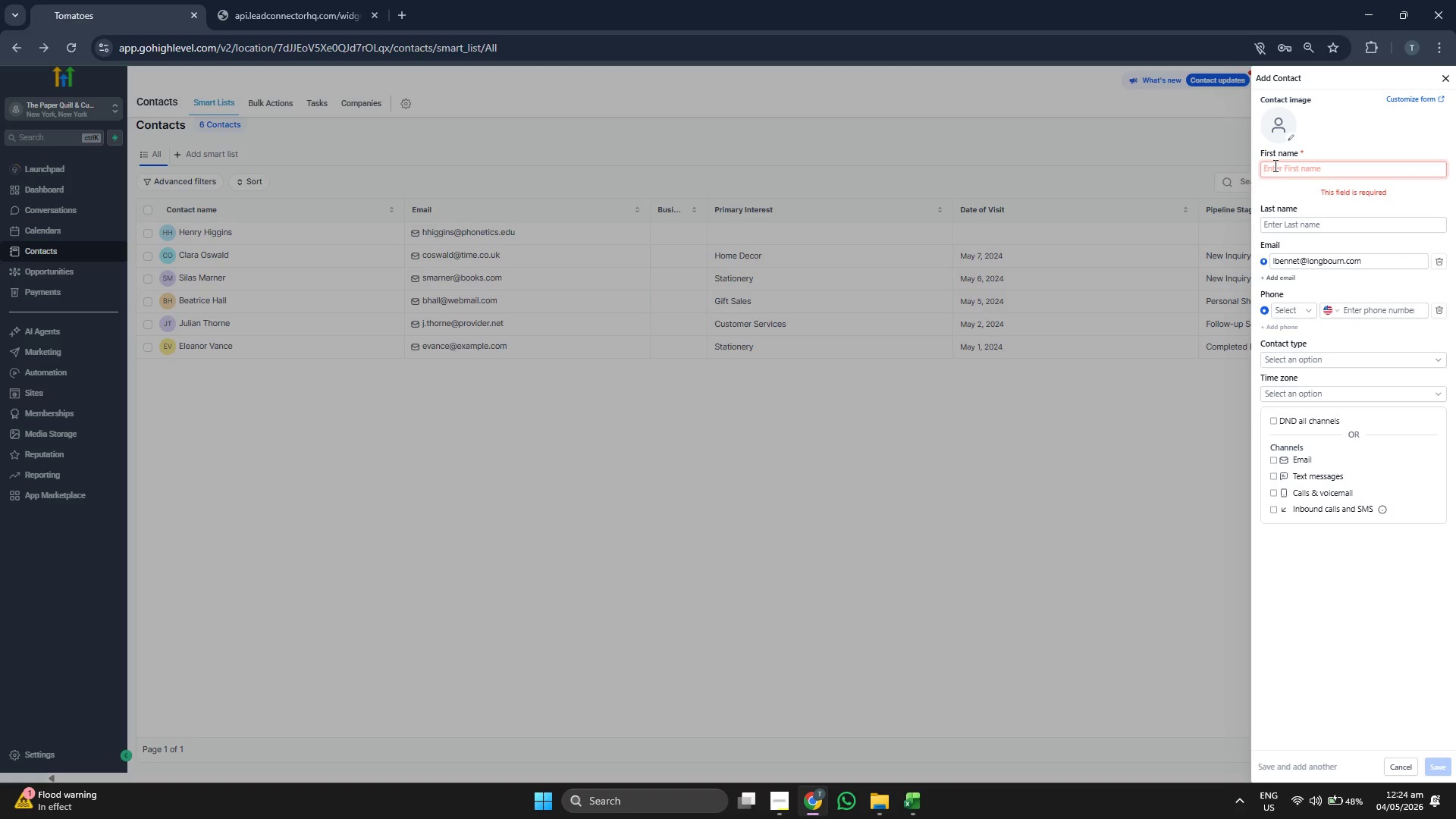 
type(Lydia)
key(Tab)
type(NB)
key(Backspace)
key(Backspace)
type(Bennet)
 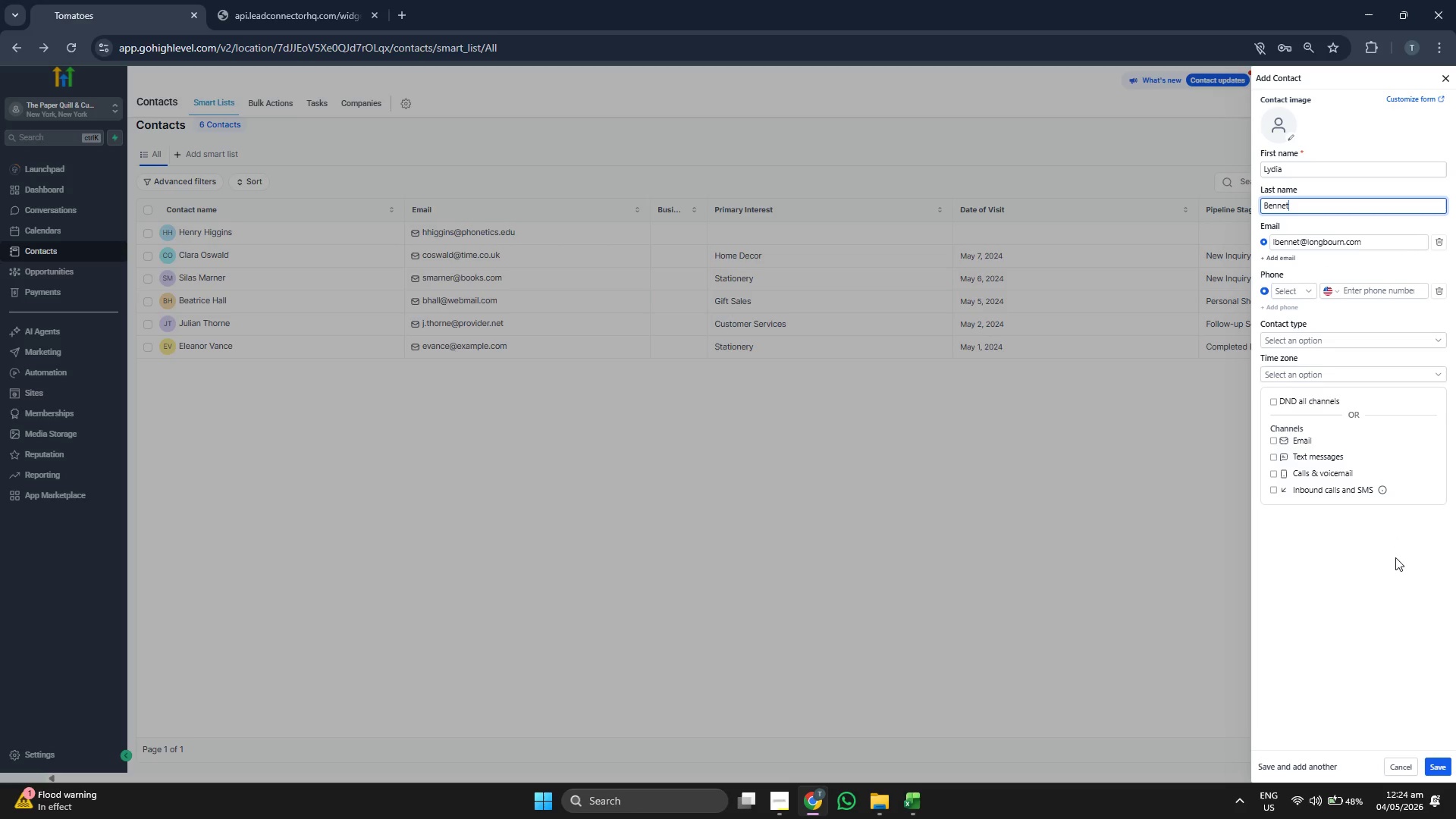 
left_click_drag(start_coordinate=[1395, 563], to_coordinate=[1398, 566])
 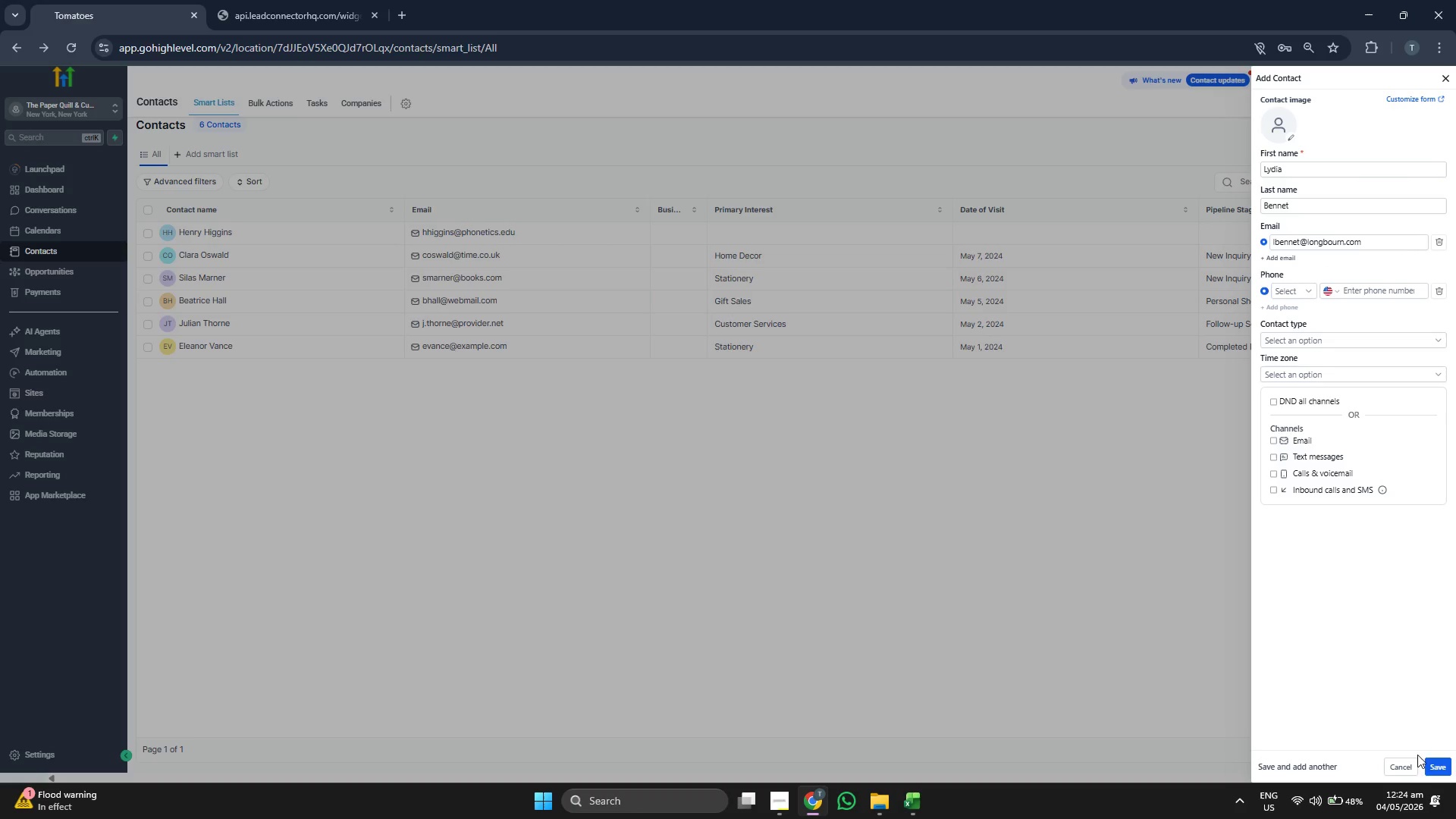 
left_click([1436, 769])
 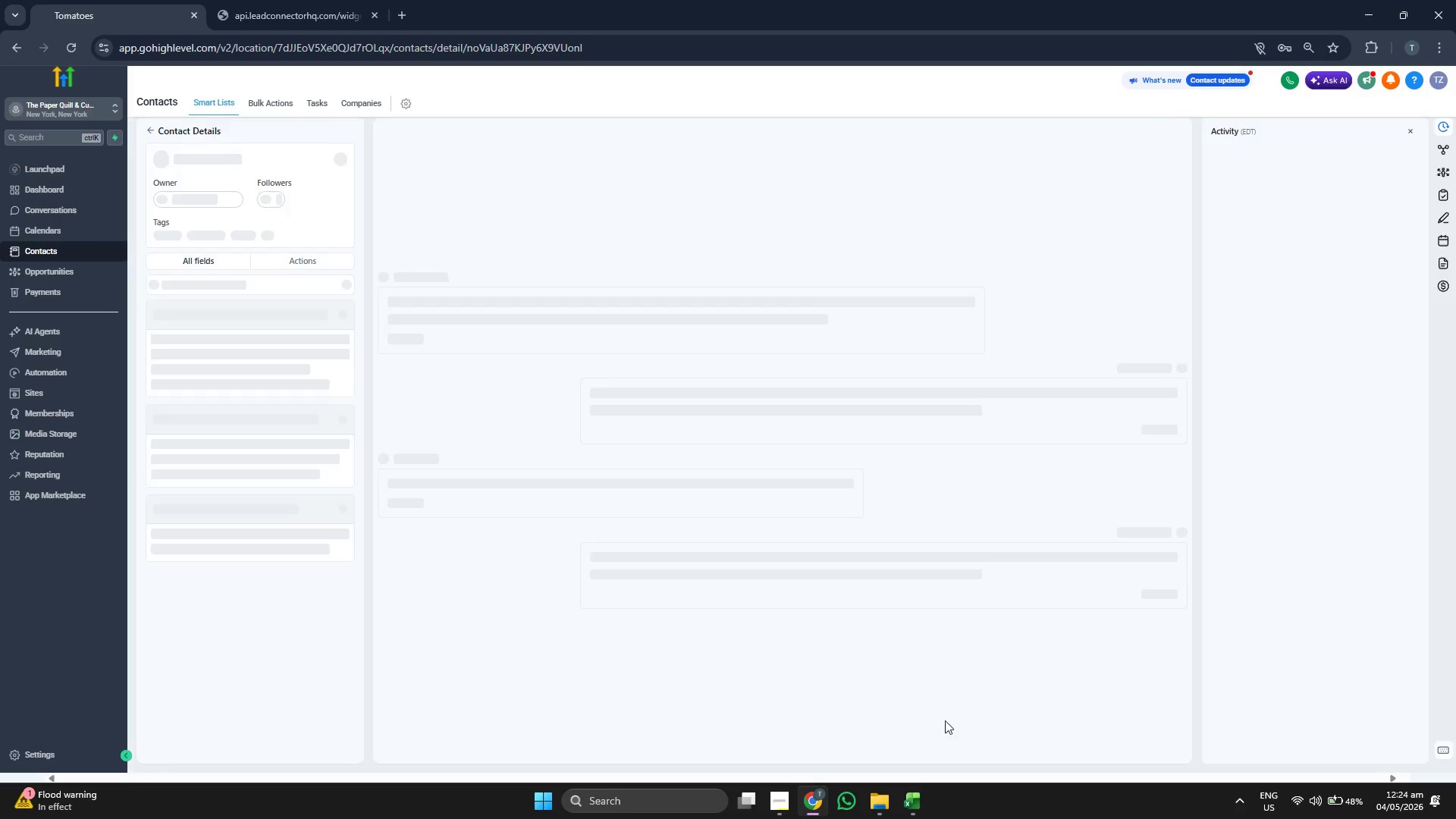 
left_click([925, 801])
 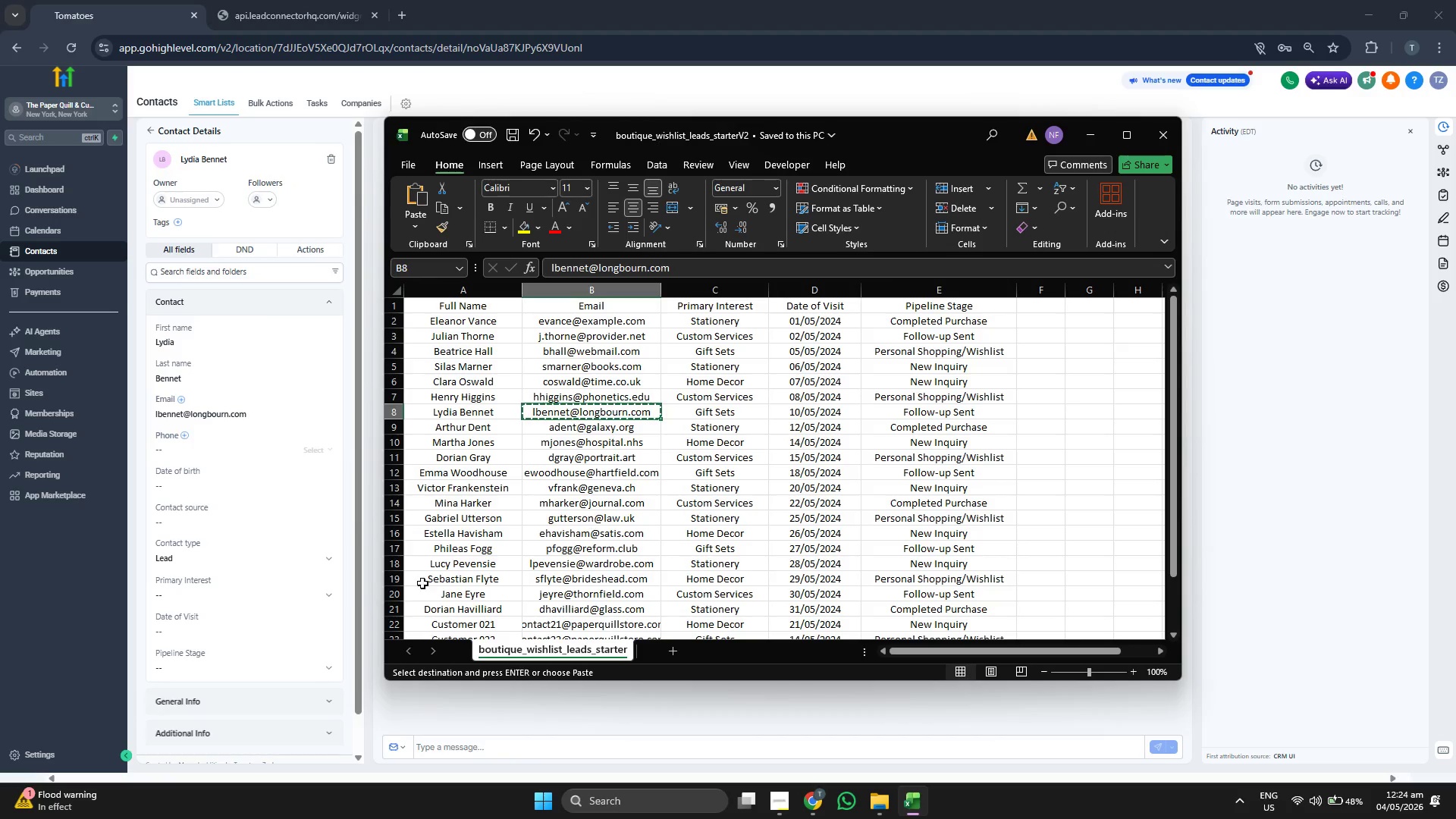 
double_click([222, 593])
 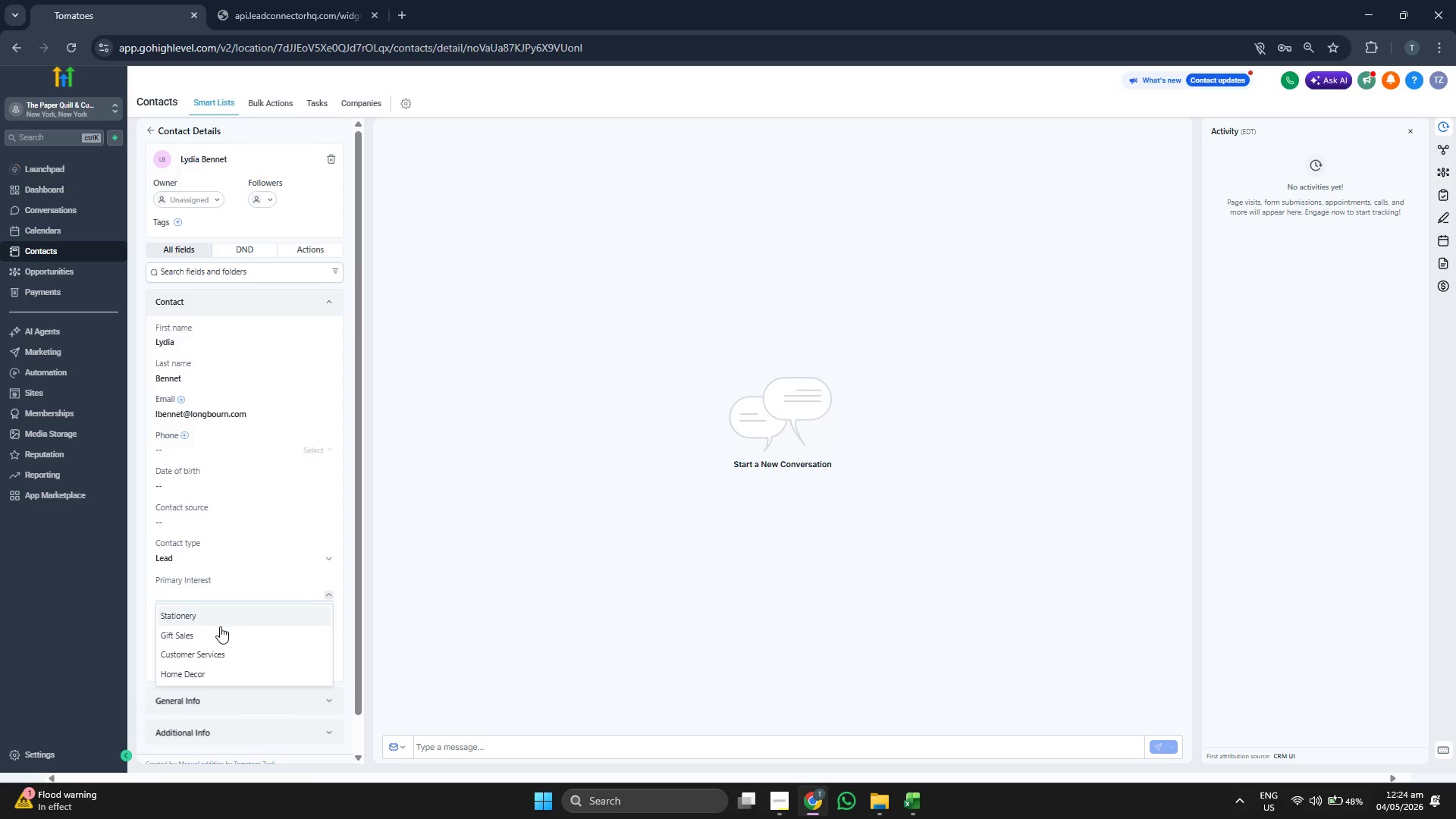 
left_click([220, 632])
 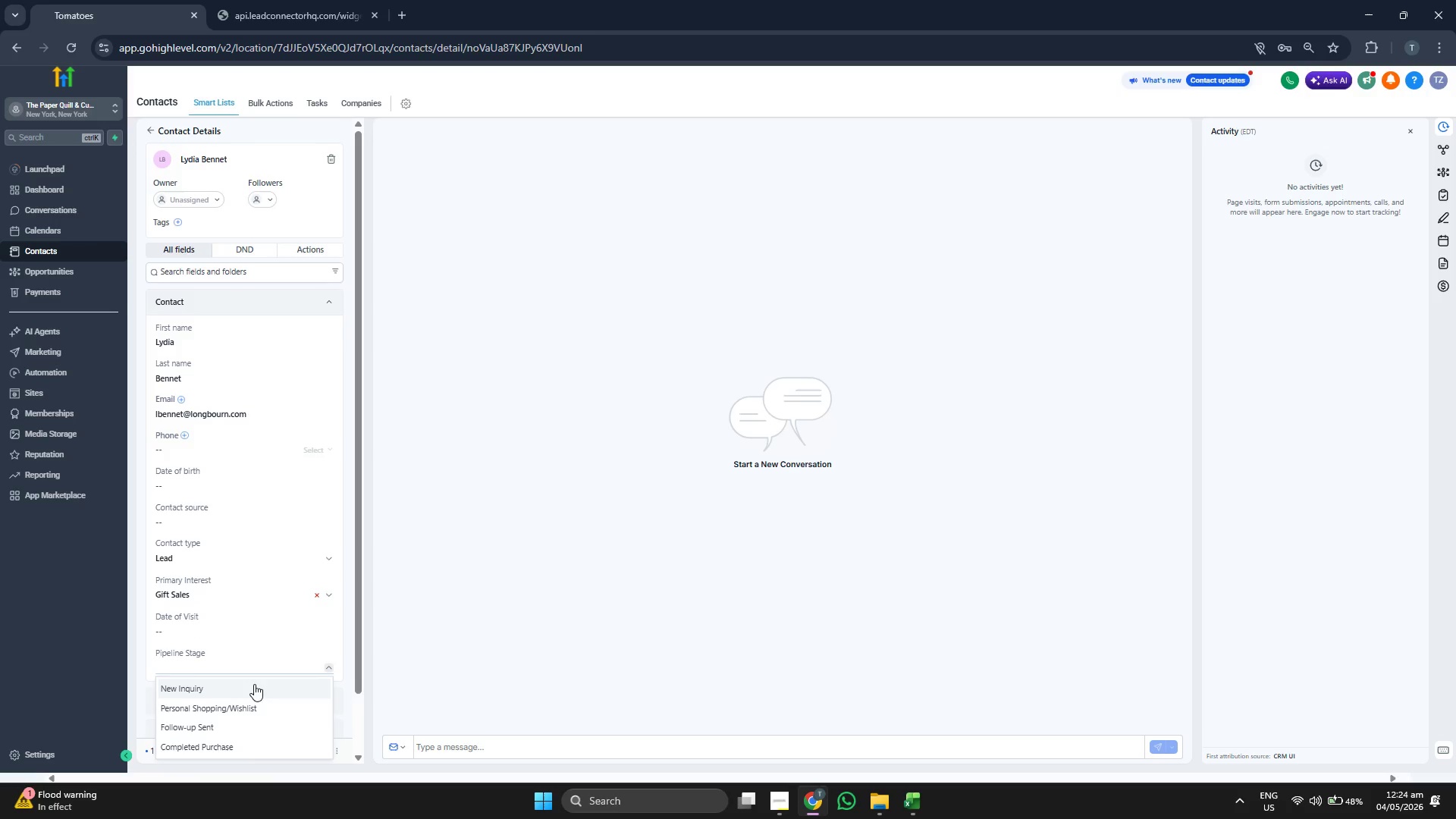 
left_click([250, 703])
 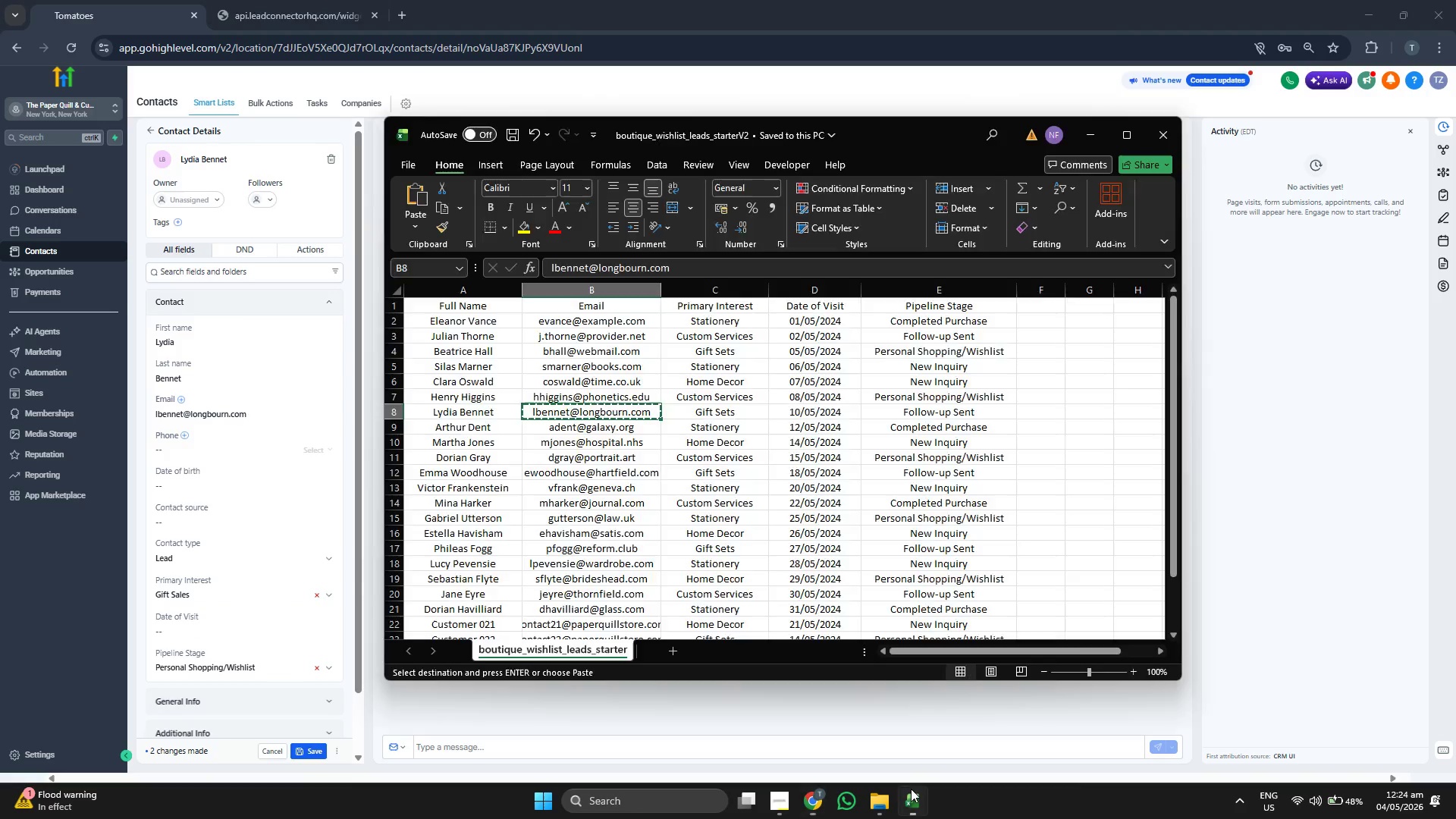 
left_click([911, 789])
 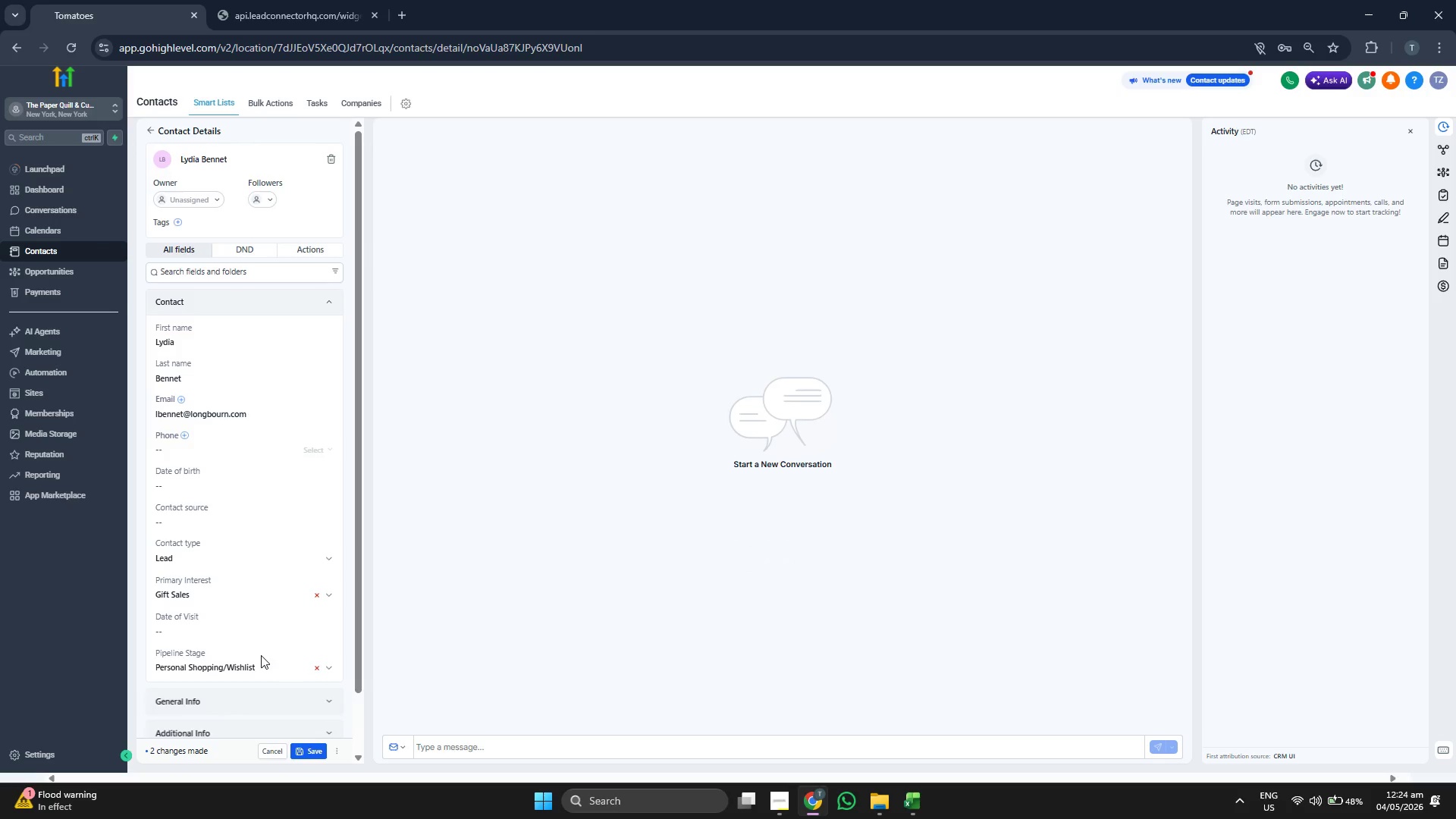 
double_click([263, 670])
 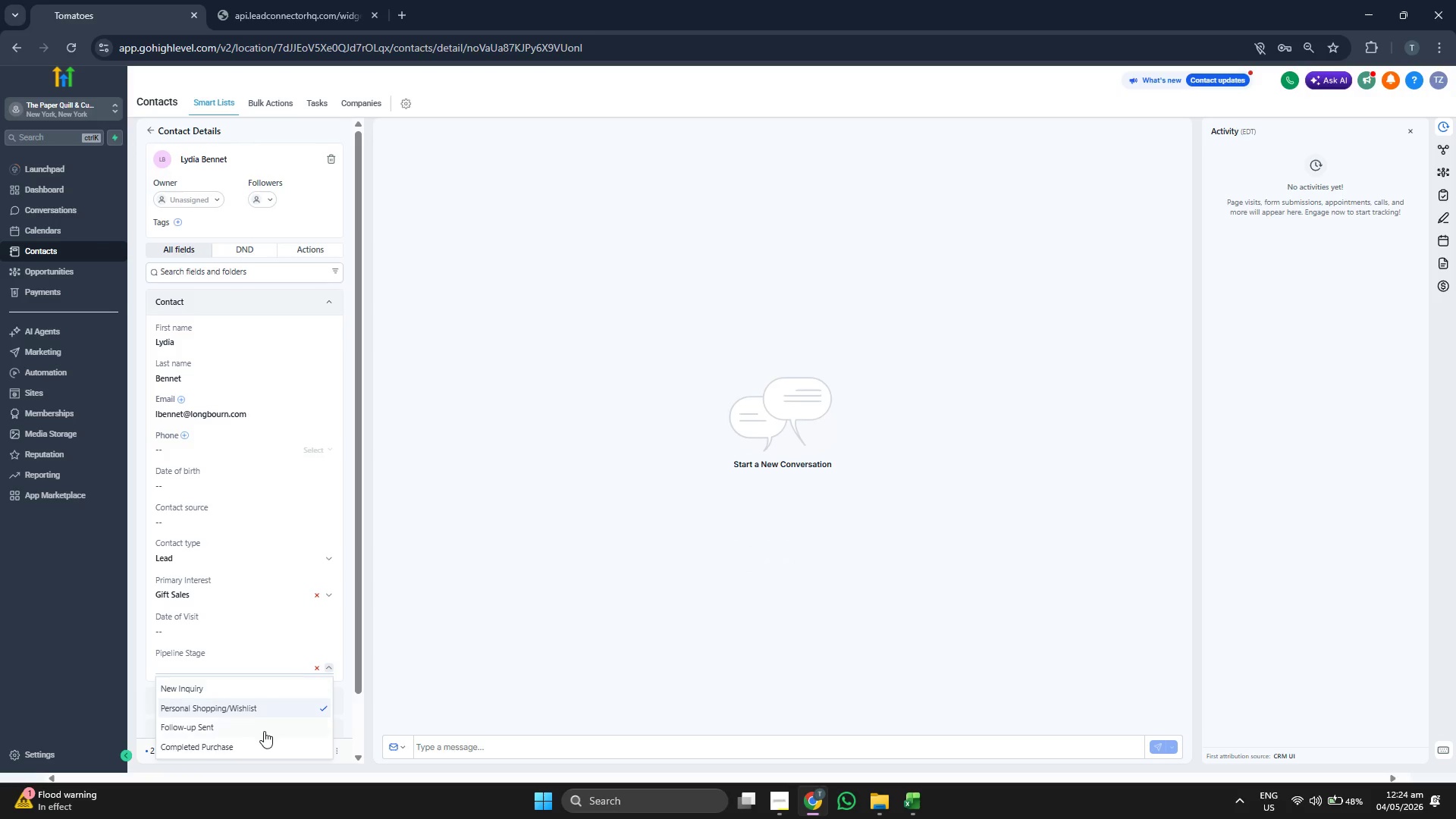 
left_click([265, 729])
 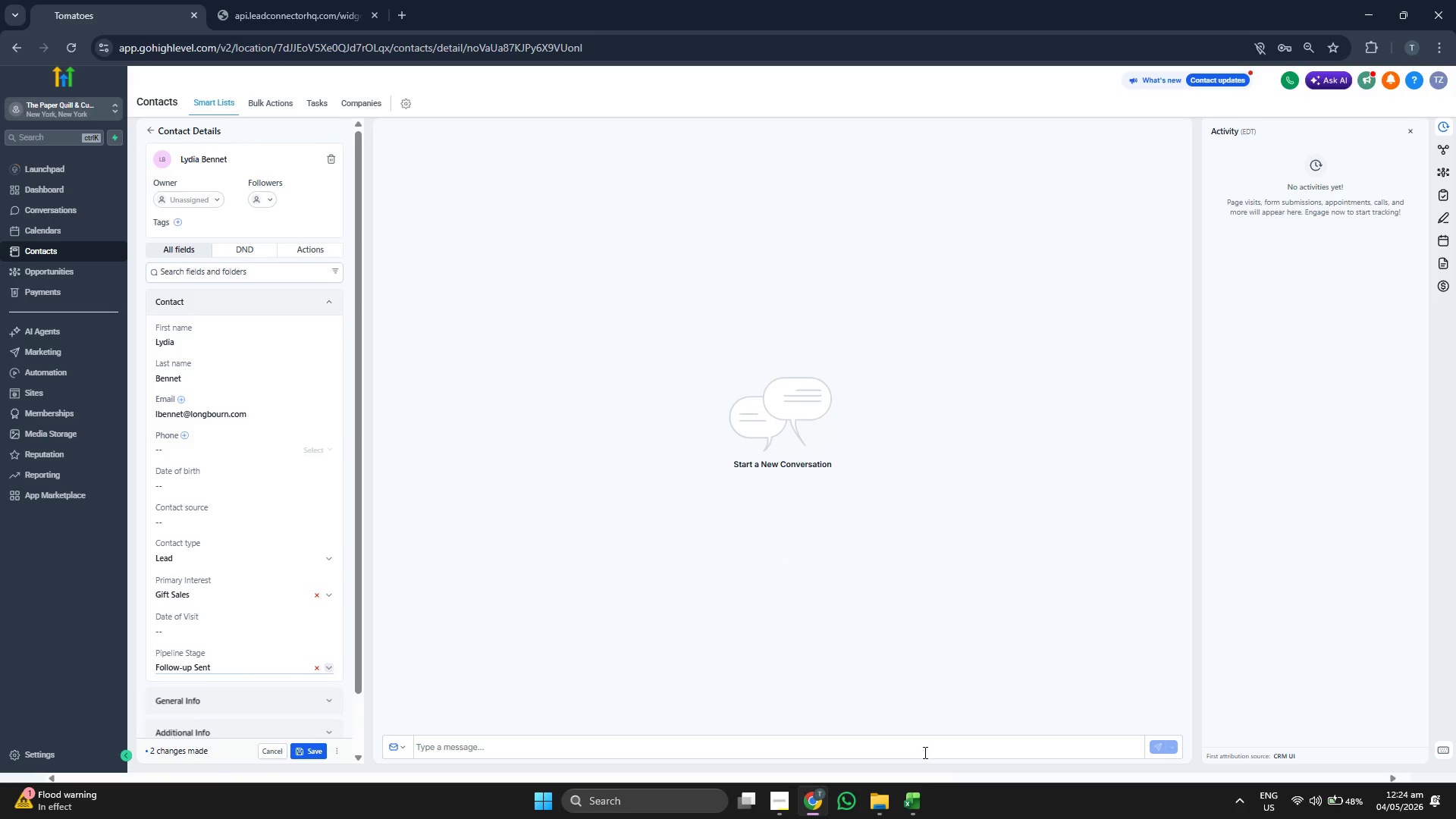 
mouse_move([890, 794])
 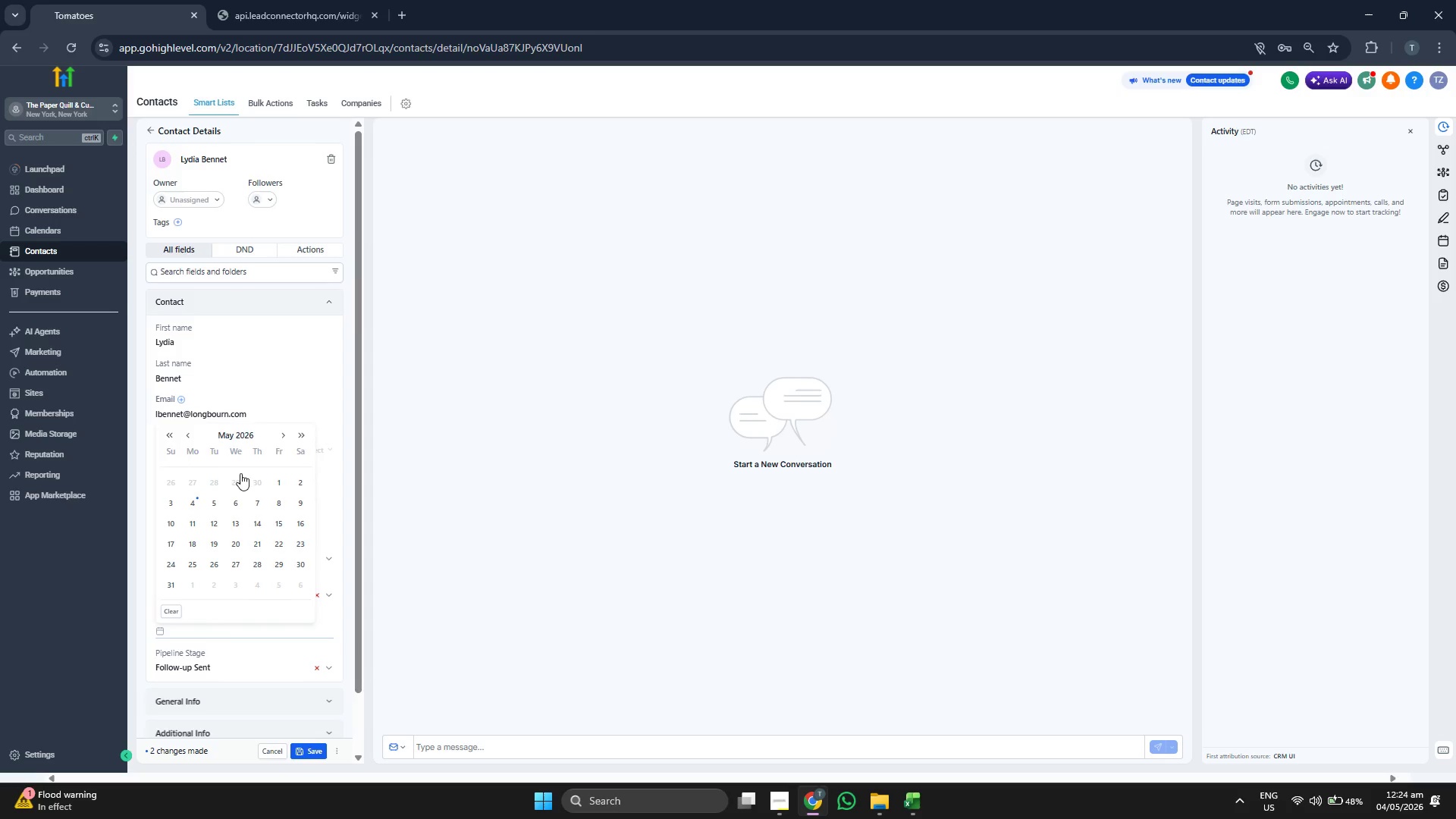 
left_click([236, 431])
 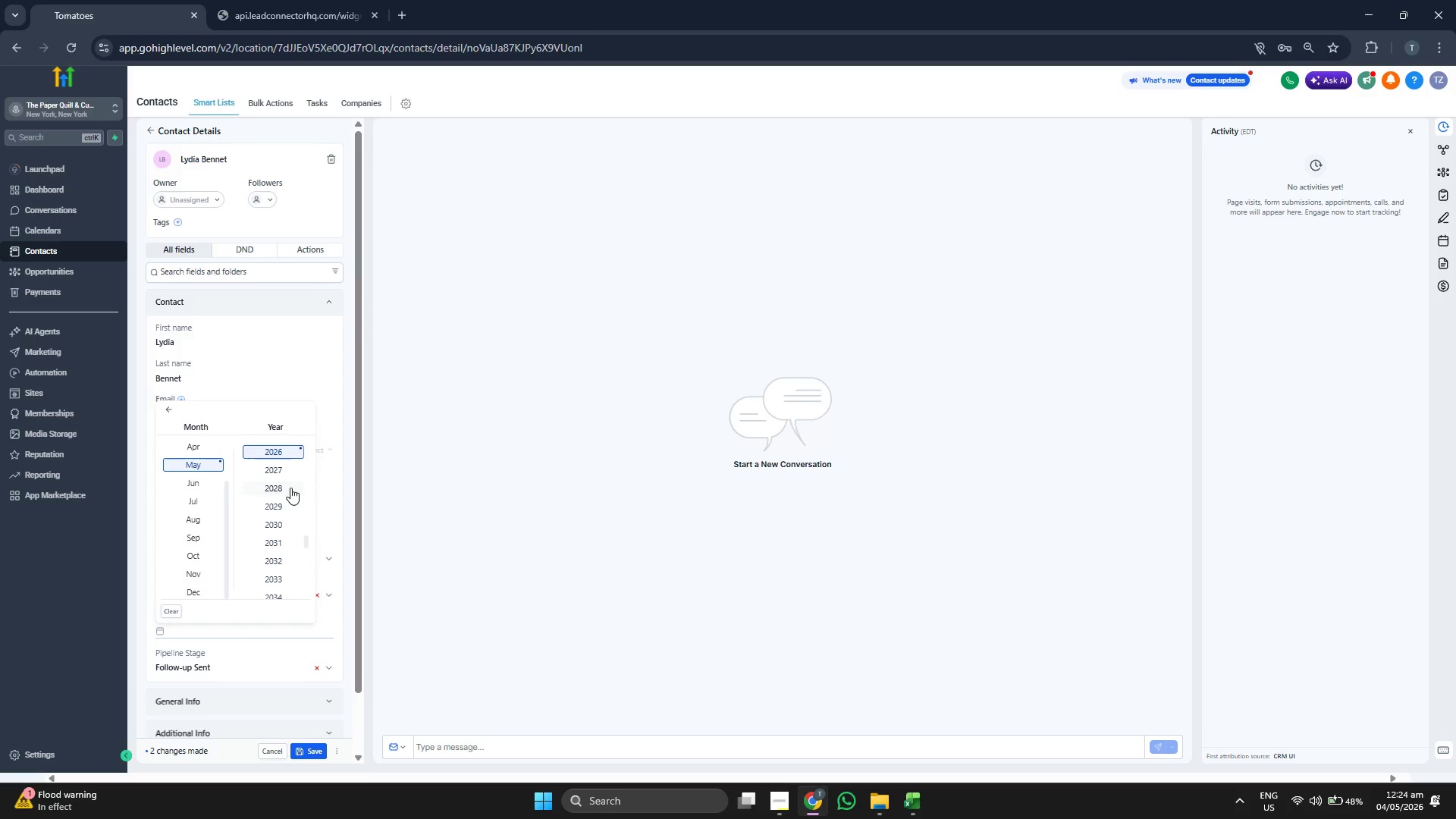 
scroll: coordinate [281, 490], scroll_direction: up, amount: 1.0
 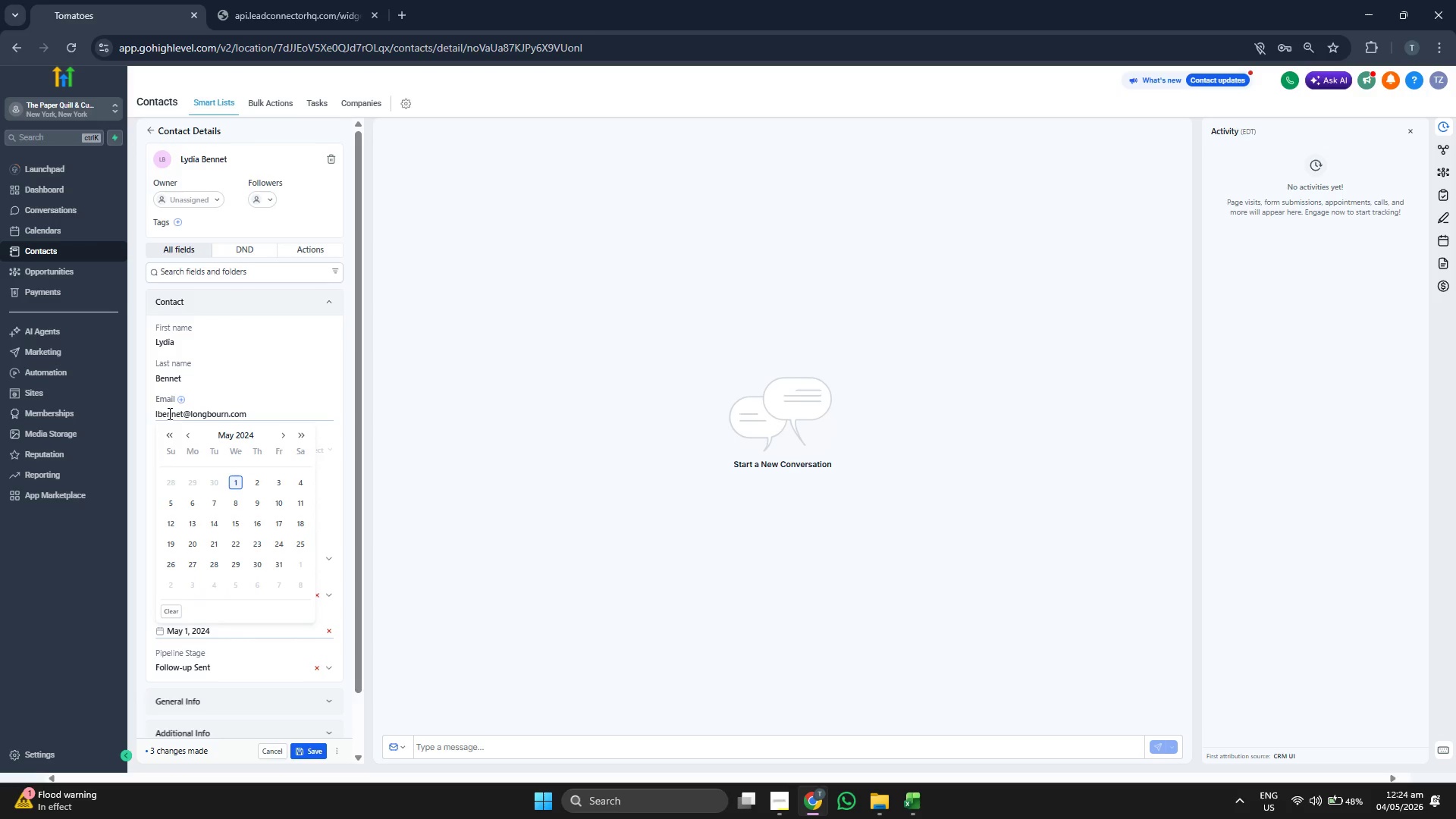 
left_click([283, 500])
 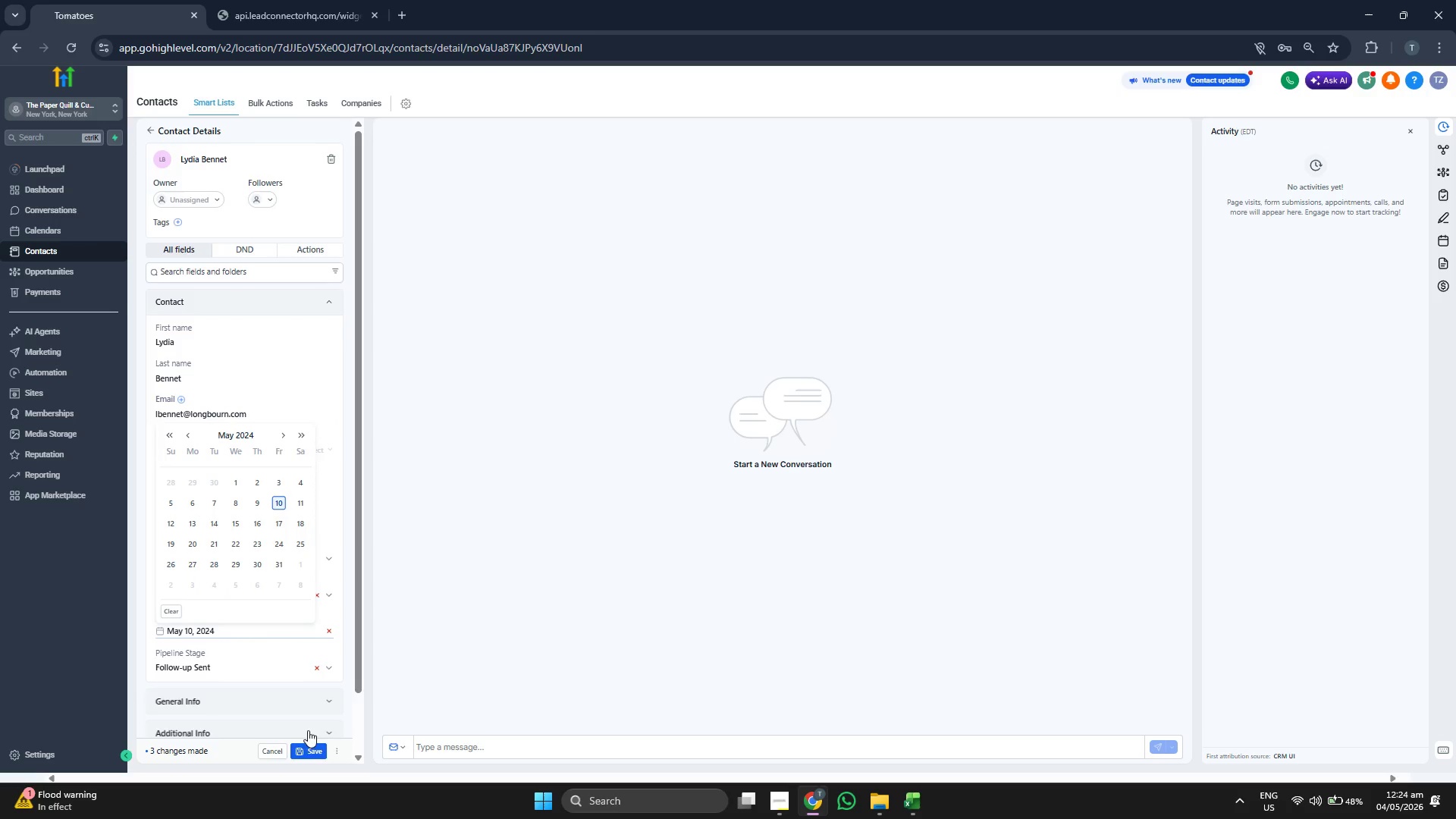 
left_click([311, 750])
 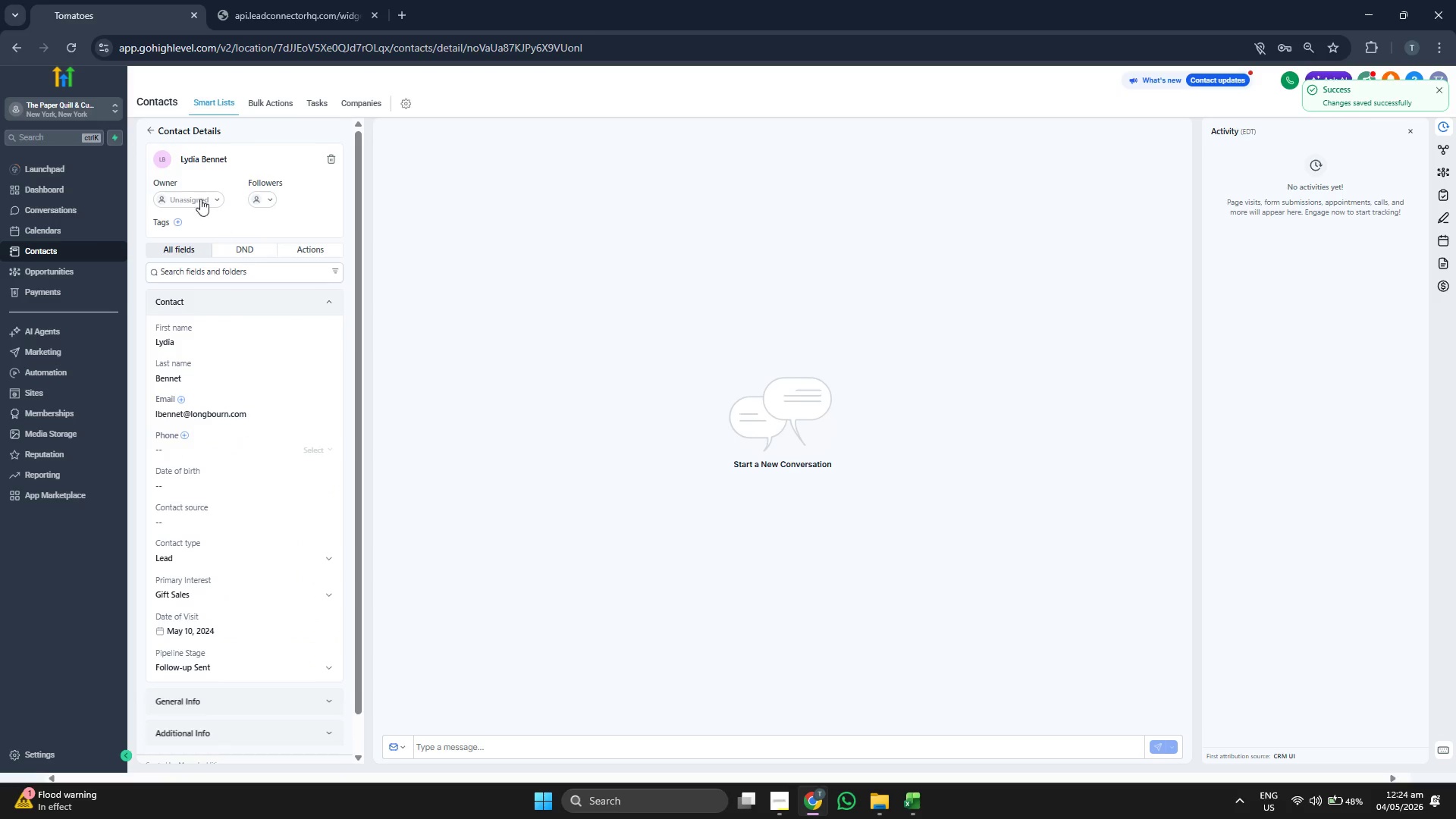 
left_click([154, 134])
 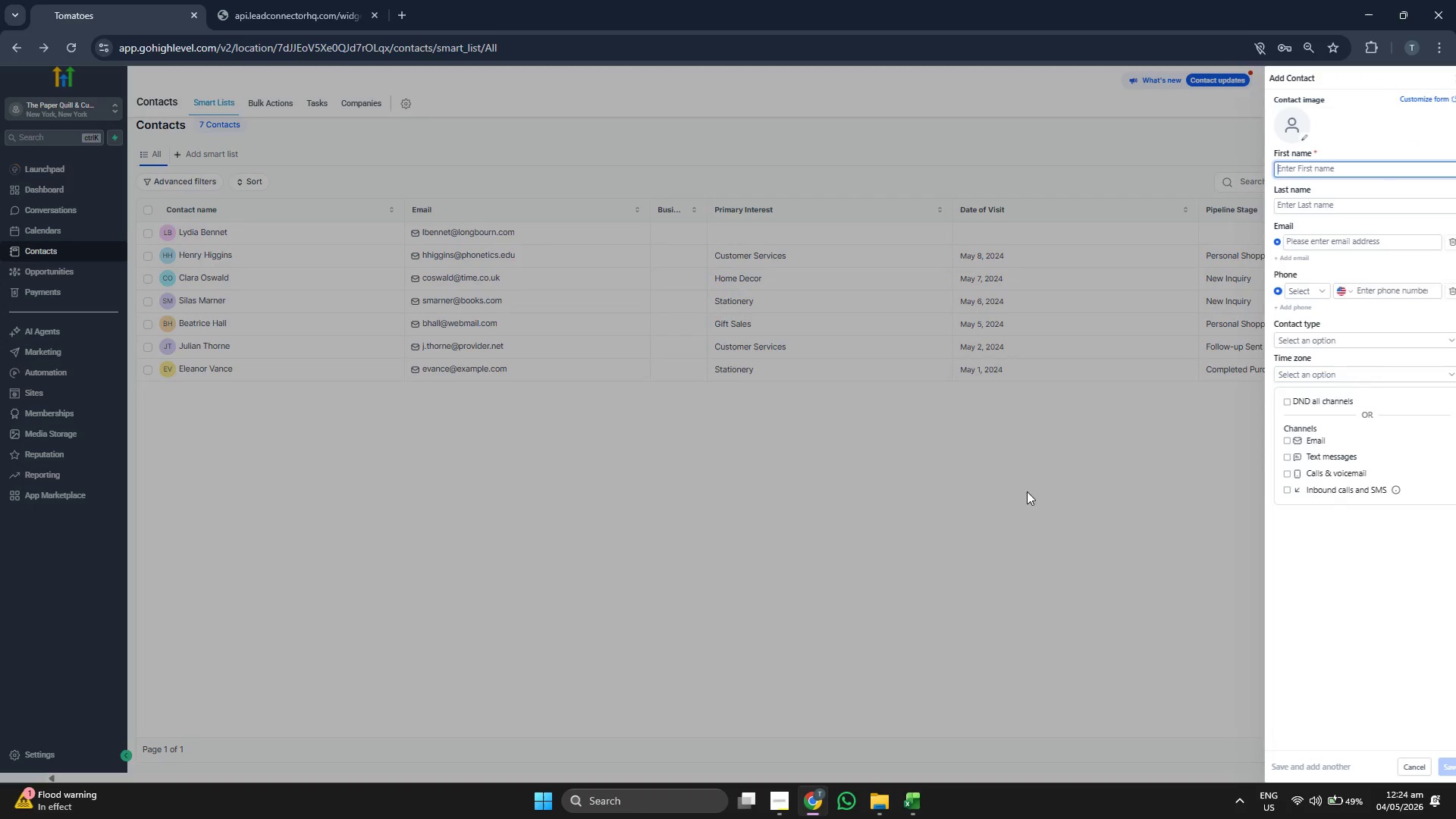 
wait(7.39)
 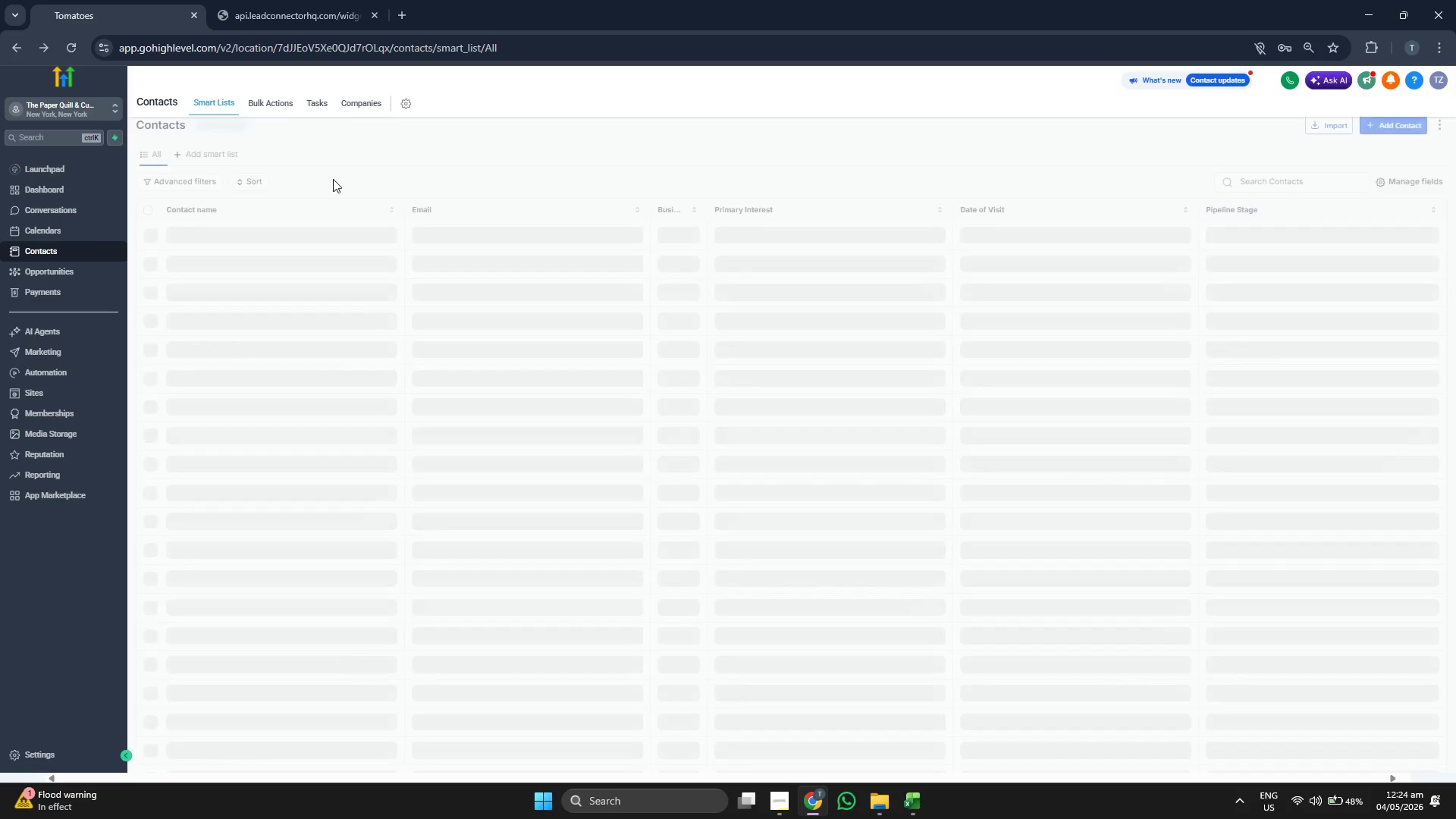 
key(ArrowDown)
 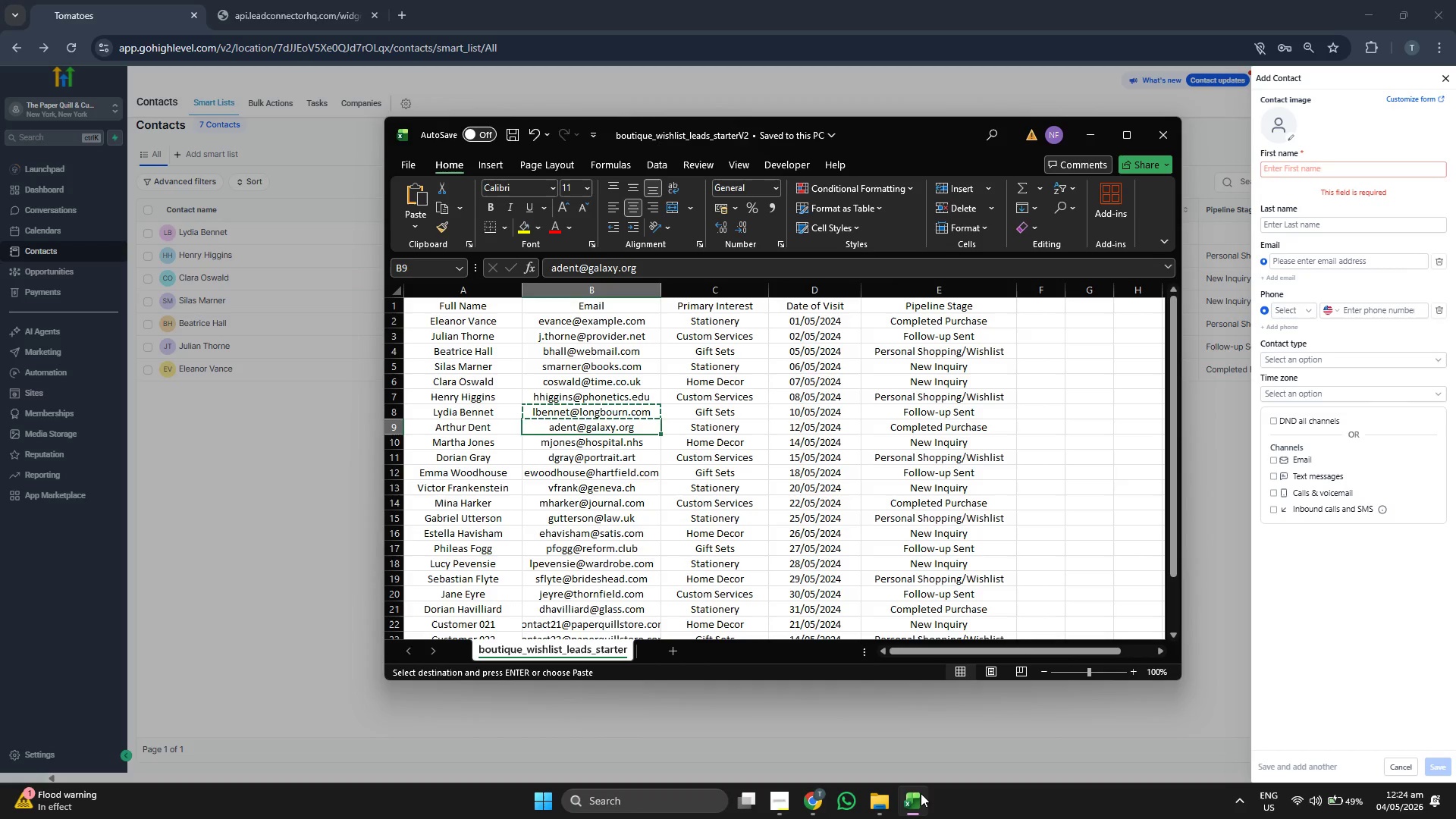 
key(Control+ControlLeft)
 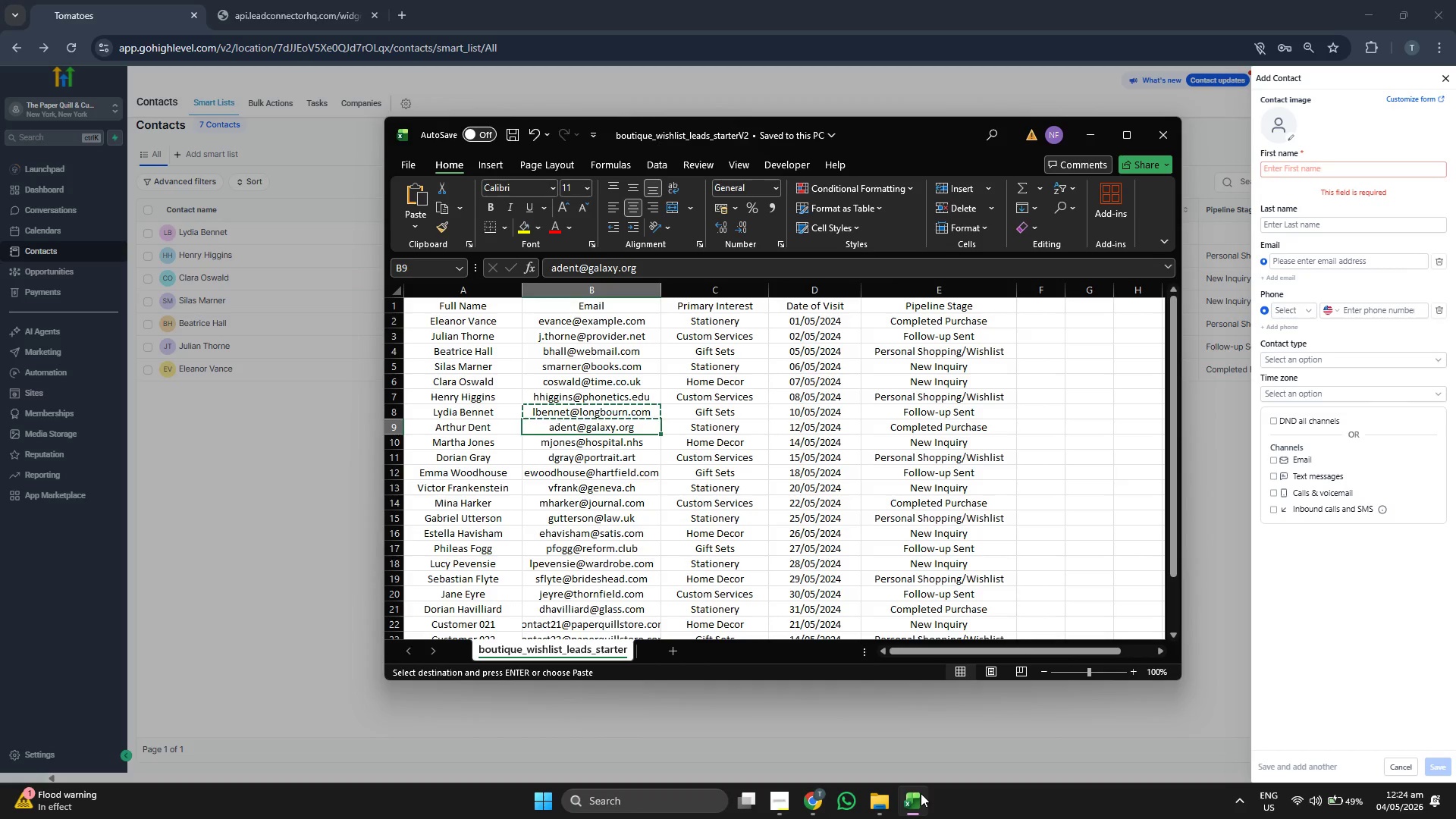 
key(Control+C)
 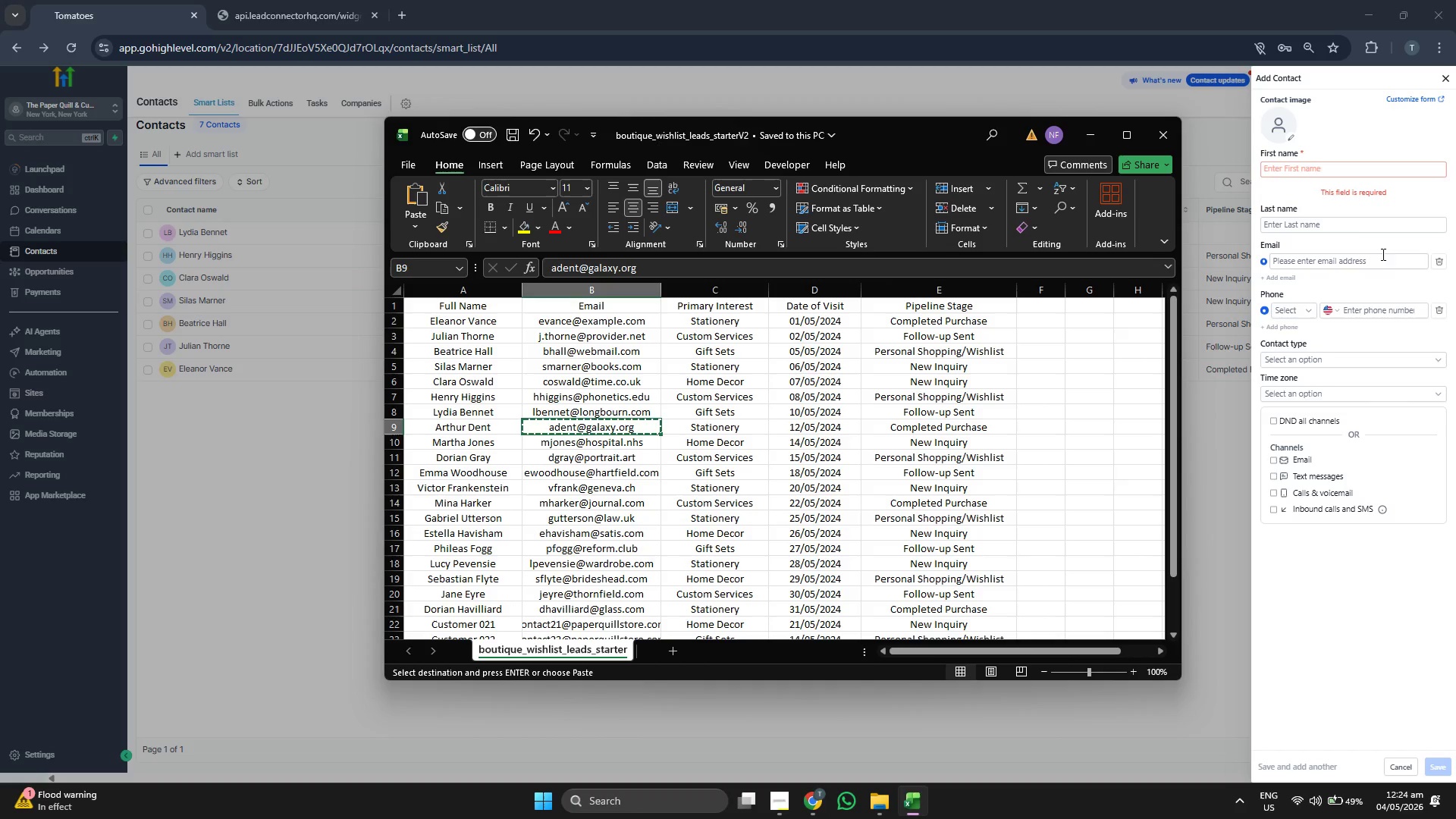 
left_click([1354, 258])
 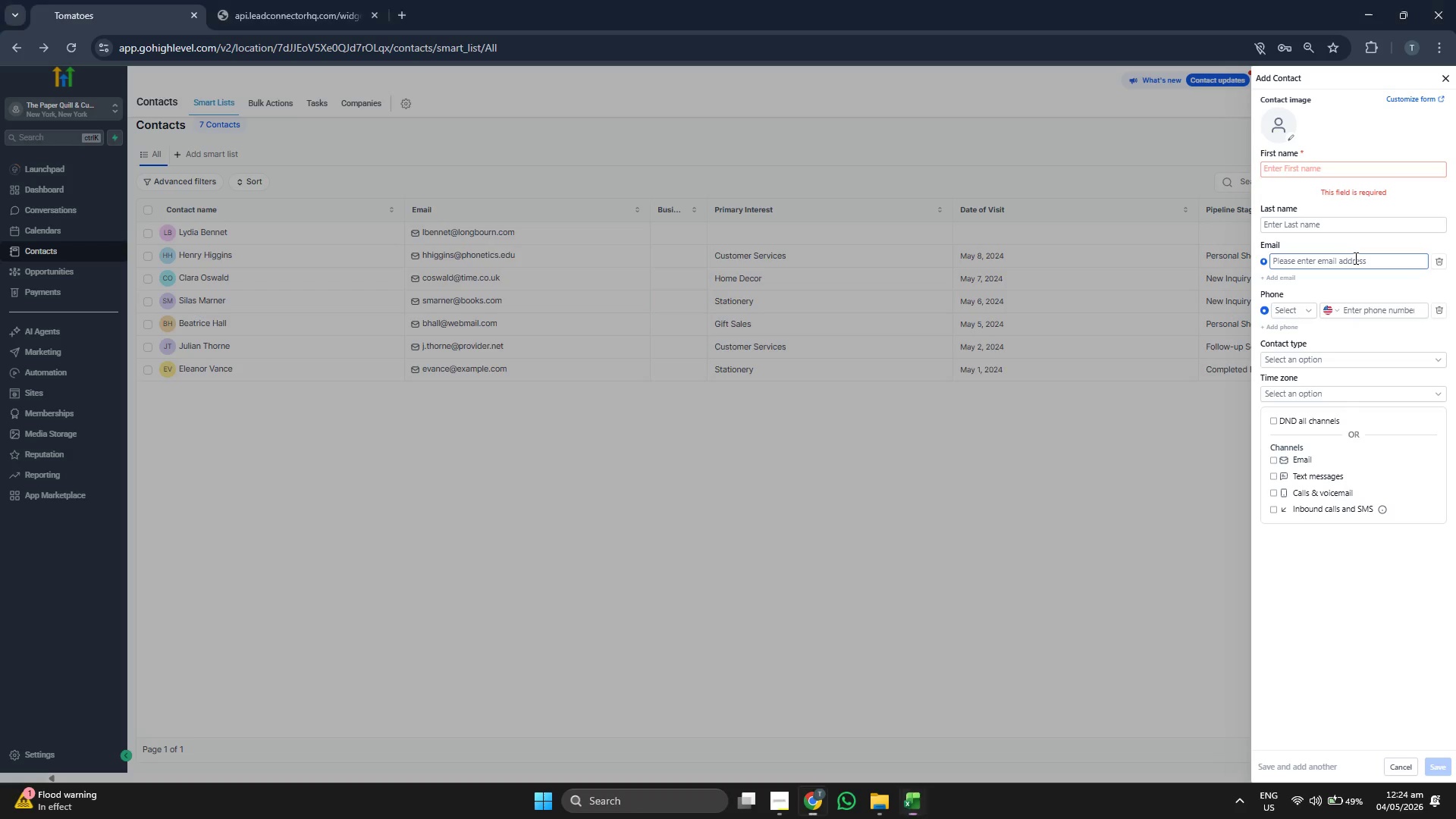 
key(Control+ControlLeft)
 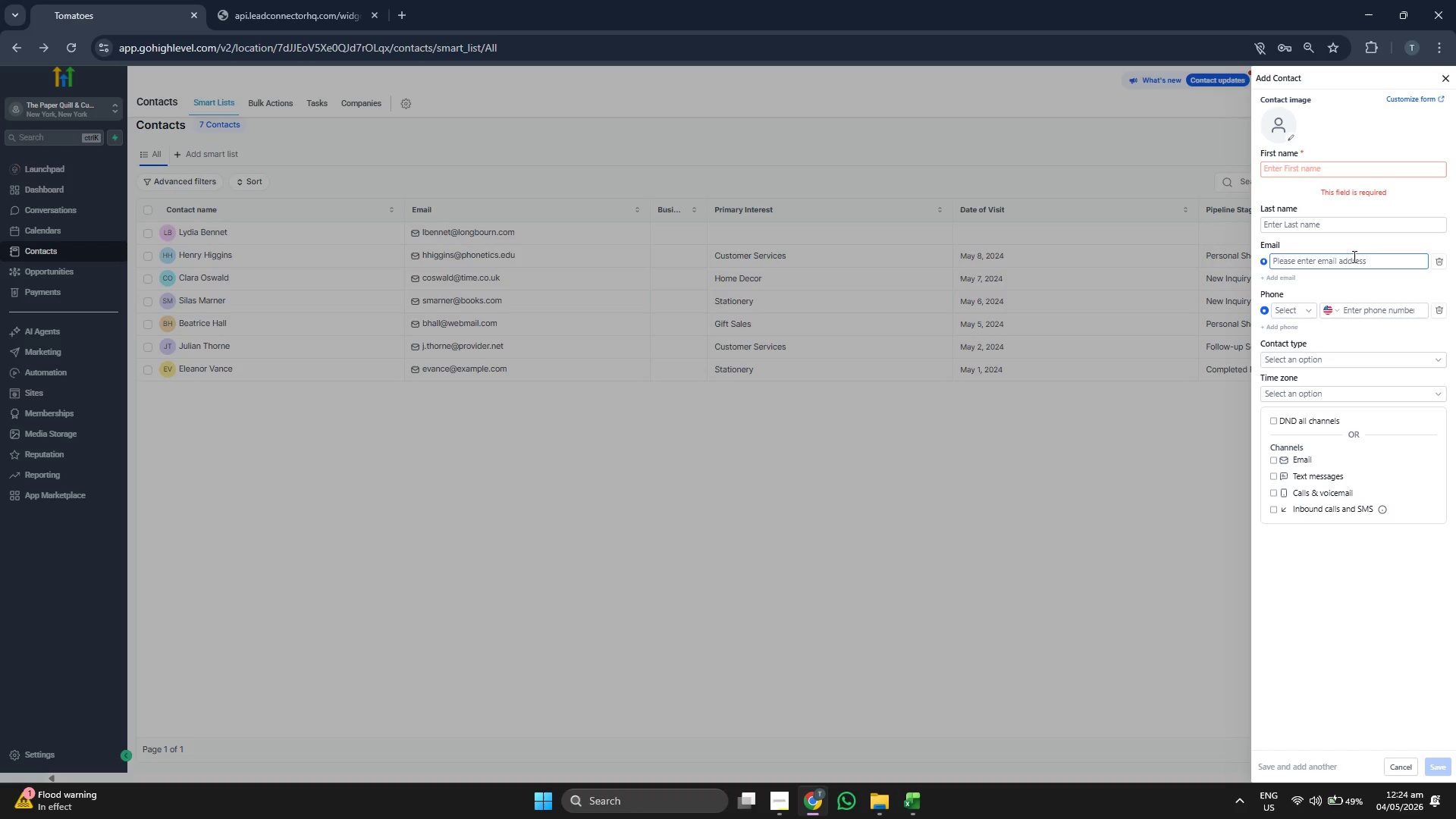 
key(Control+V)
 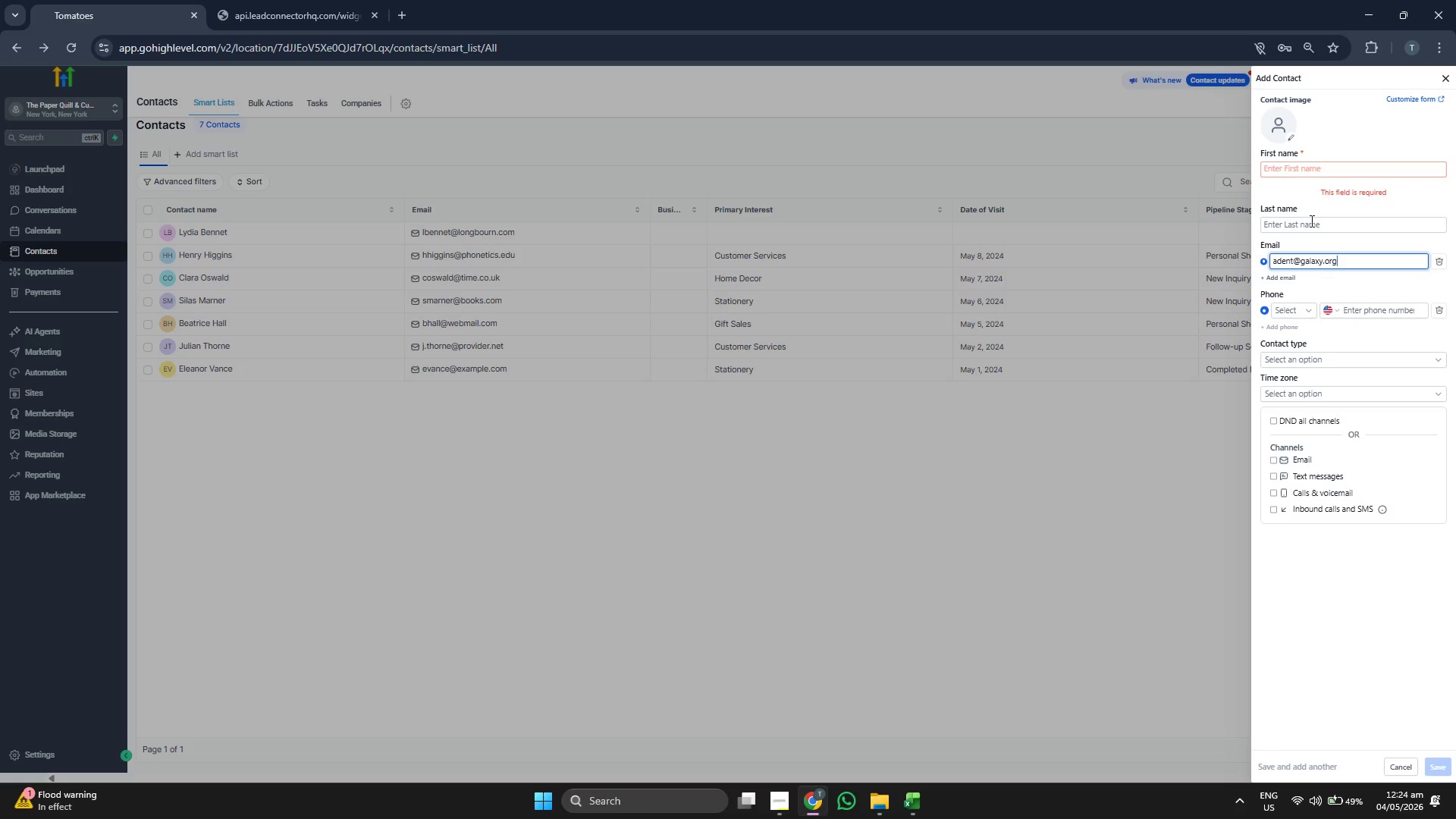 
left_click([1310, 171])
 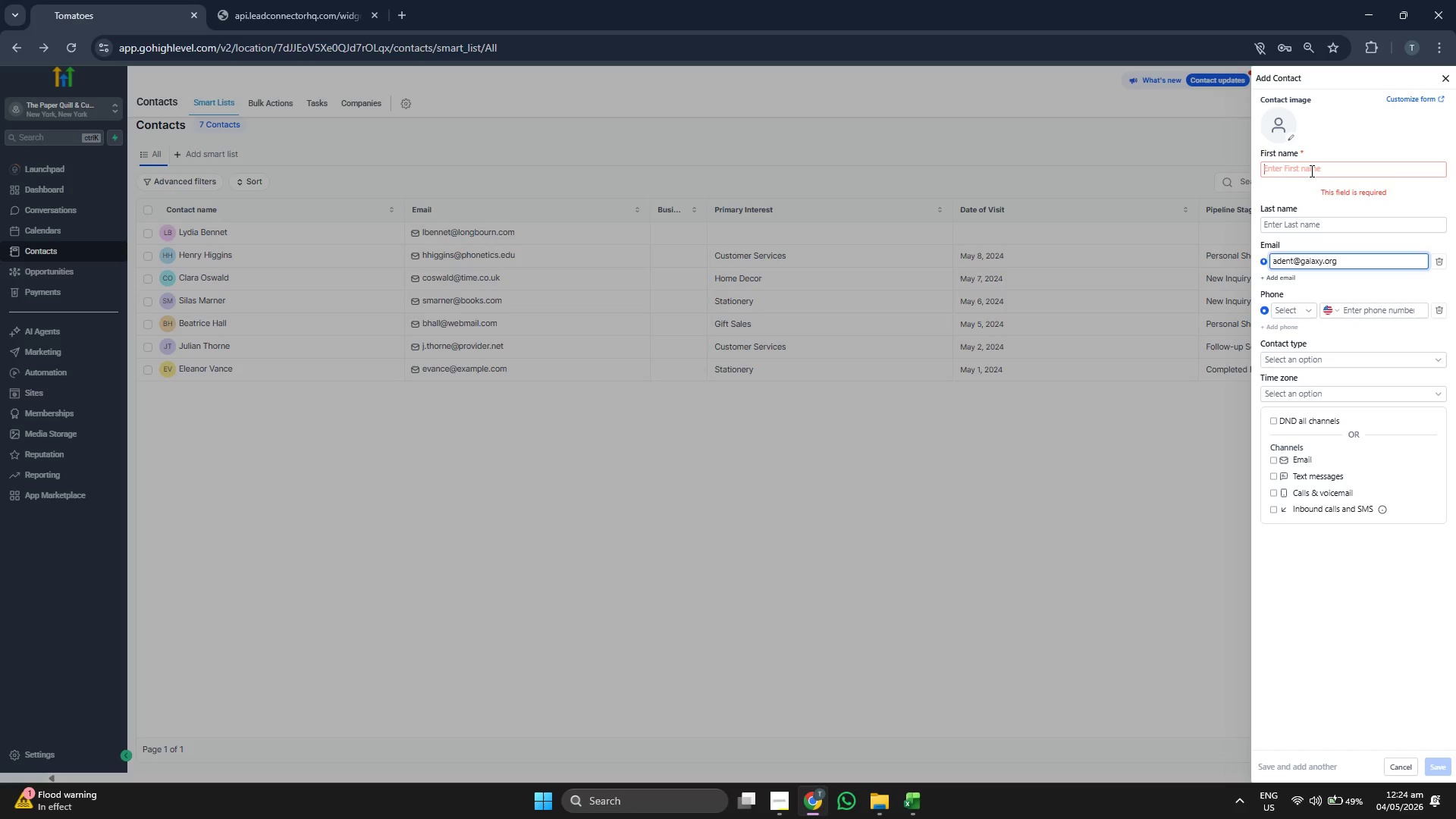 
type(Athiur)
key(Backspace)
key(Backspace)
type(r)
key(Backspace)
key(Backspace)
key(Backspace)
key(Backspace)
key(Backspace)
type(rt)
key(Backspace)
key(Backspace)
type(Arht)
key(Backspace)
key(Backspace)
type(thr)
key(Backspace)
type(ur)
key(Tab)
type(Dent)
 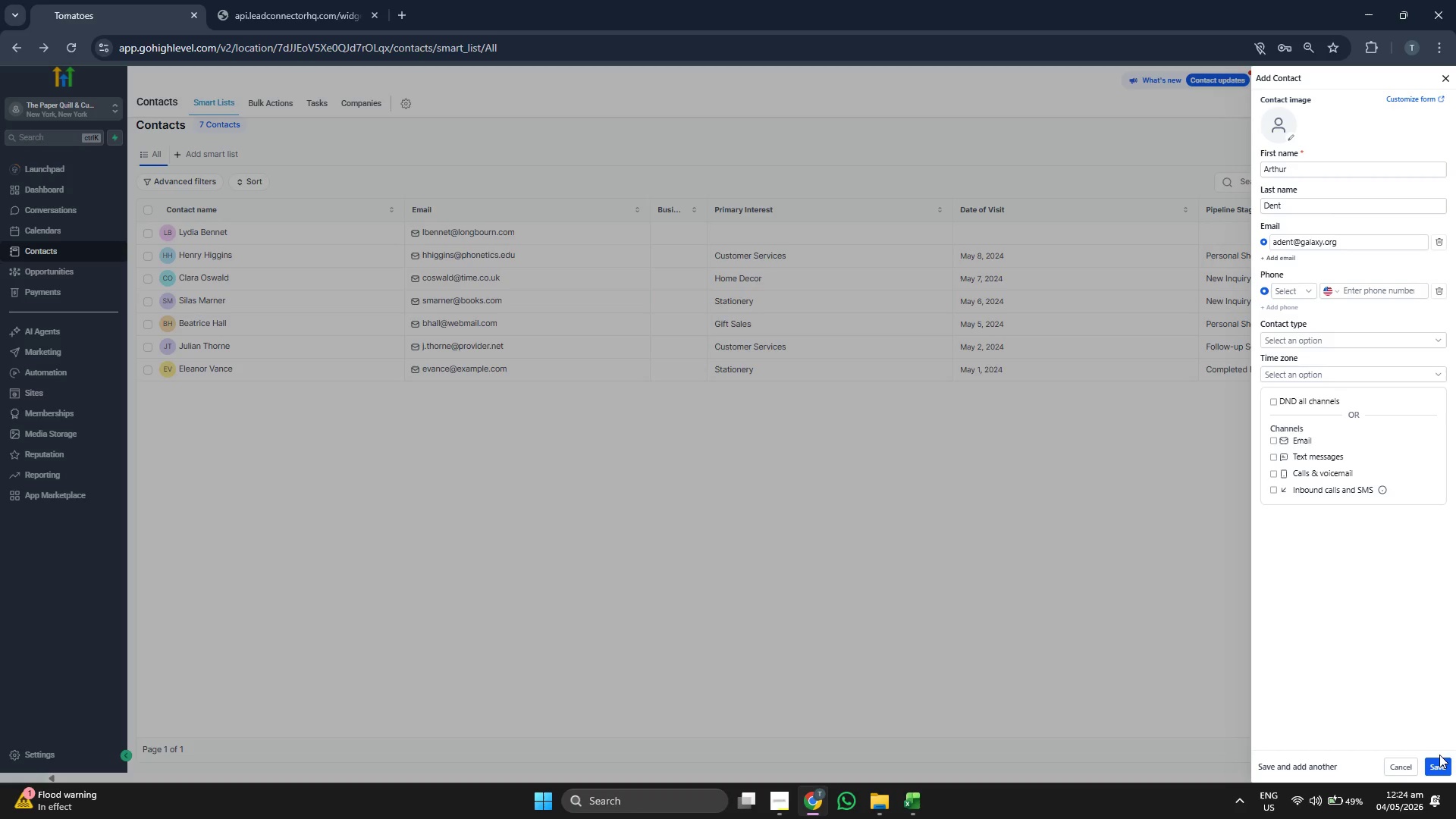 
left_click([1443, 764])
 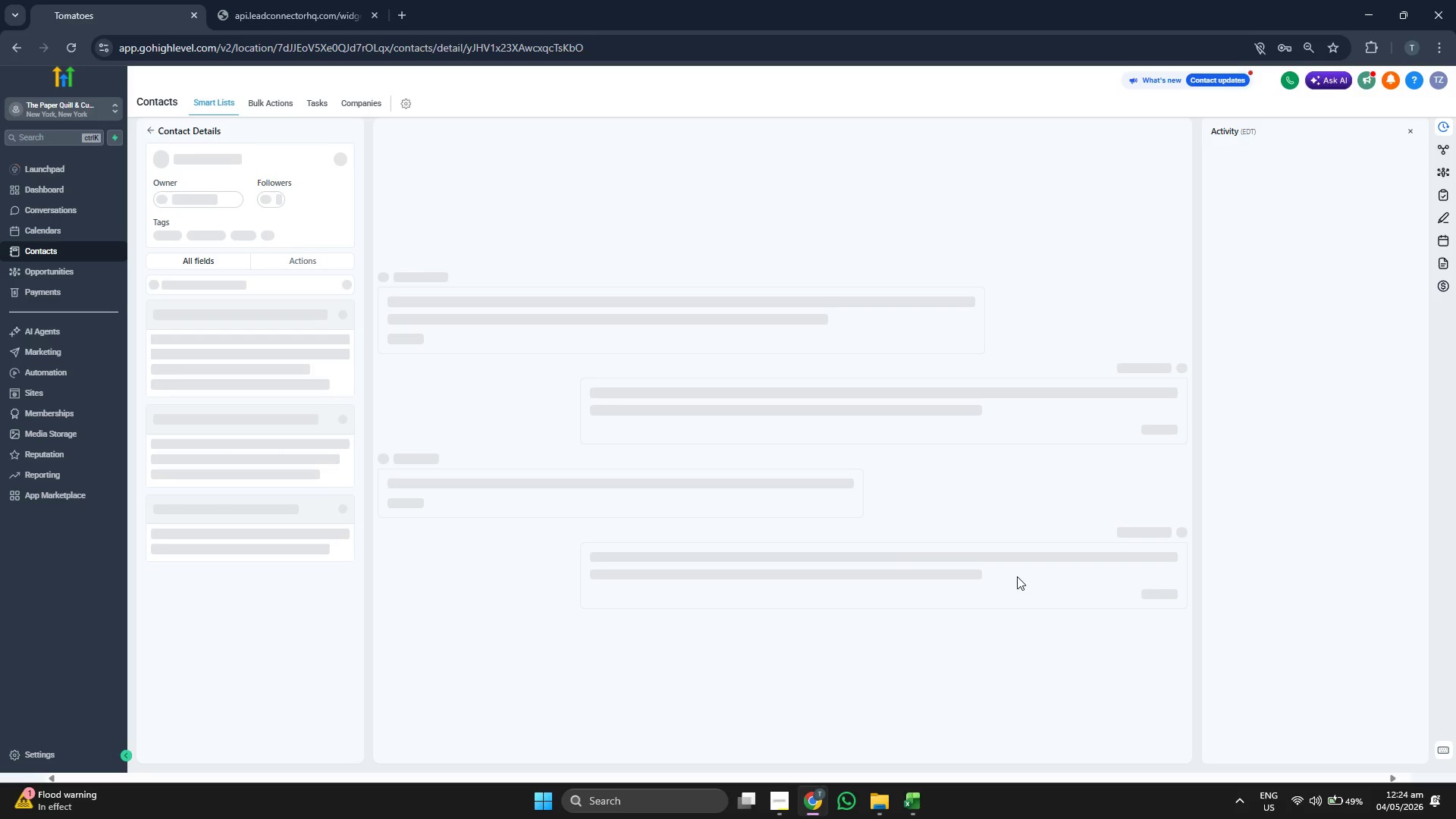 
scroll: coordinate [306, 413], scroll_direction: down, amount: 3.0
 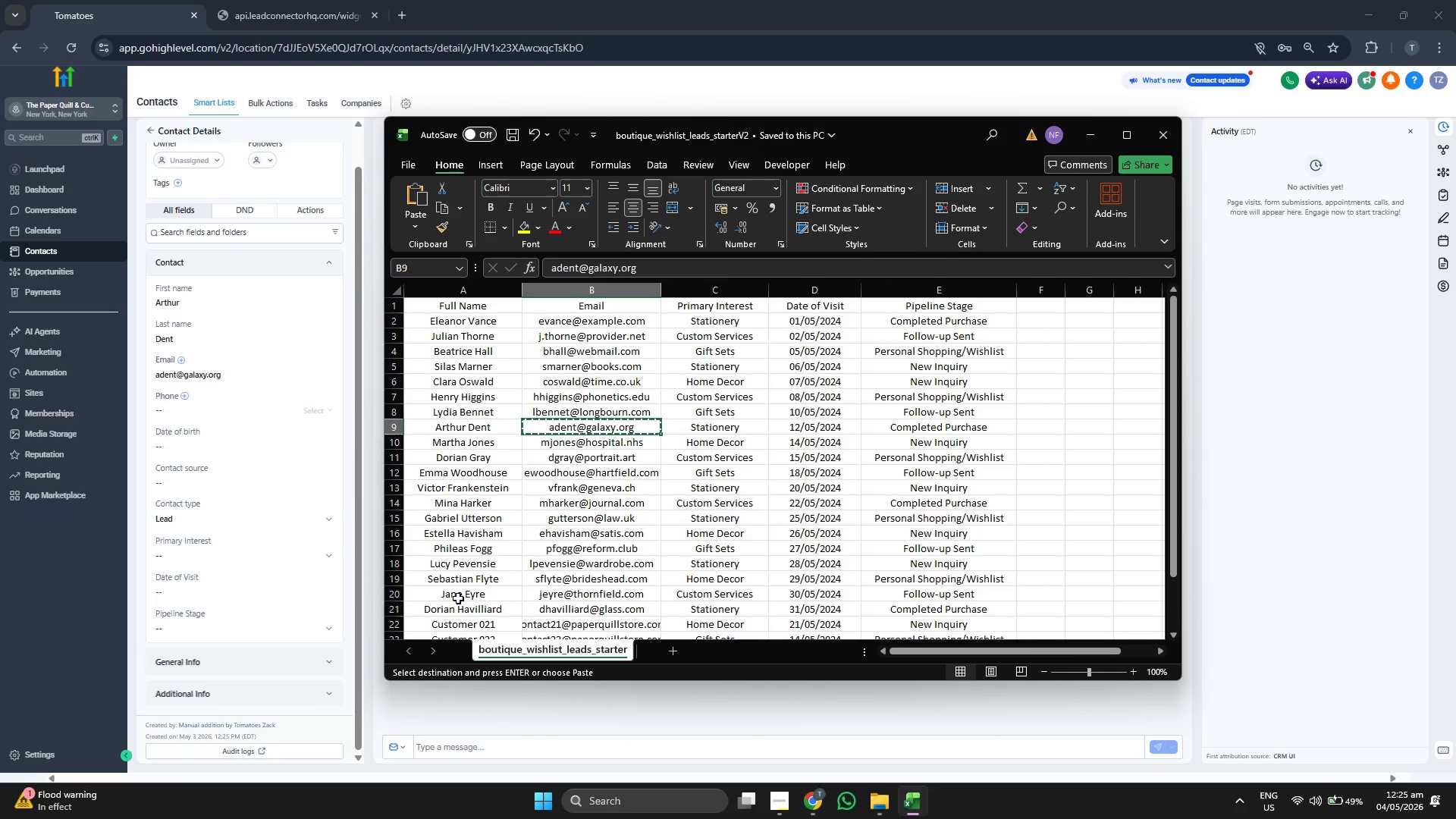 
left_click([221, 552])
 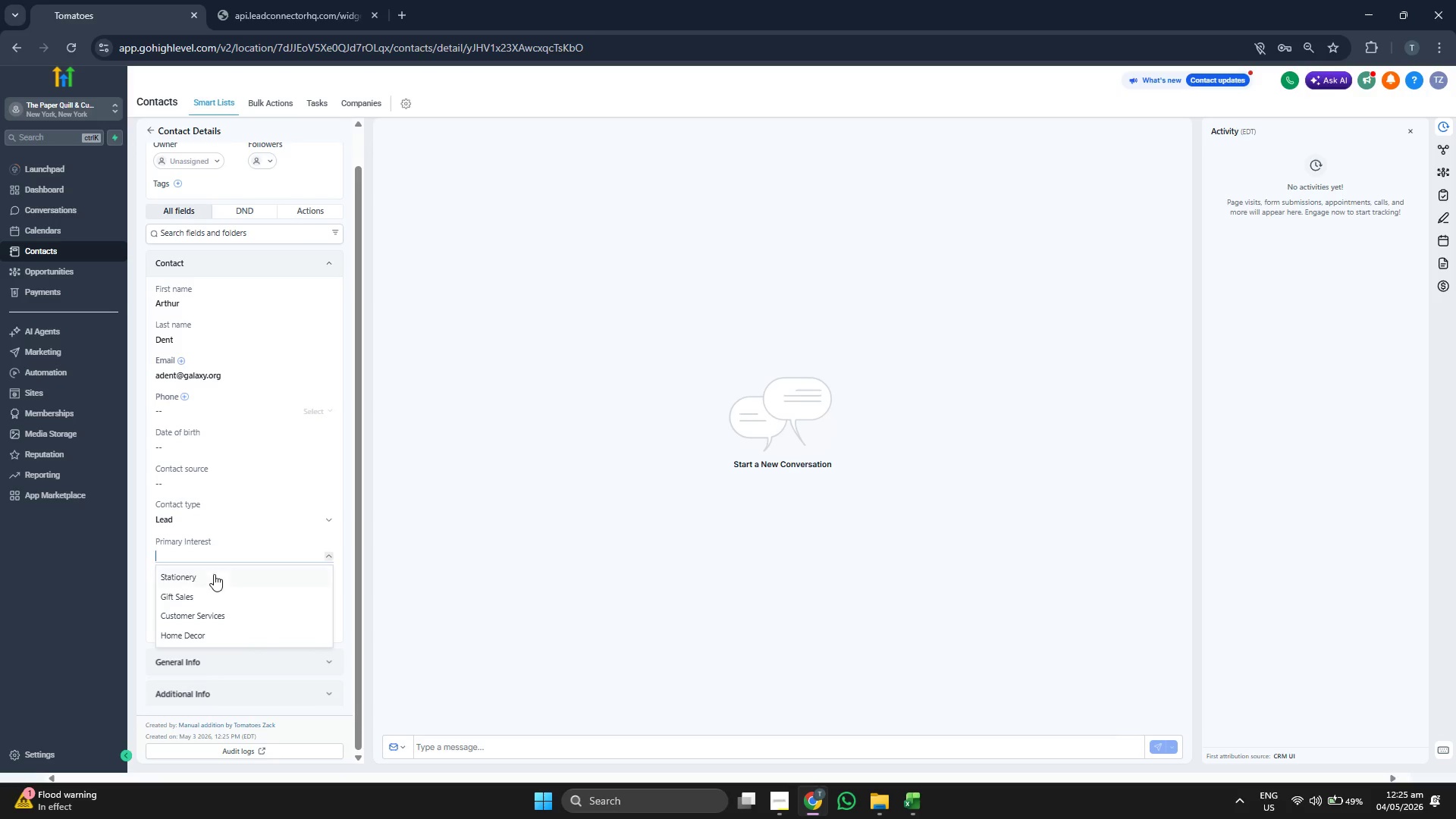 
left_click([214, 574])
 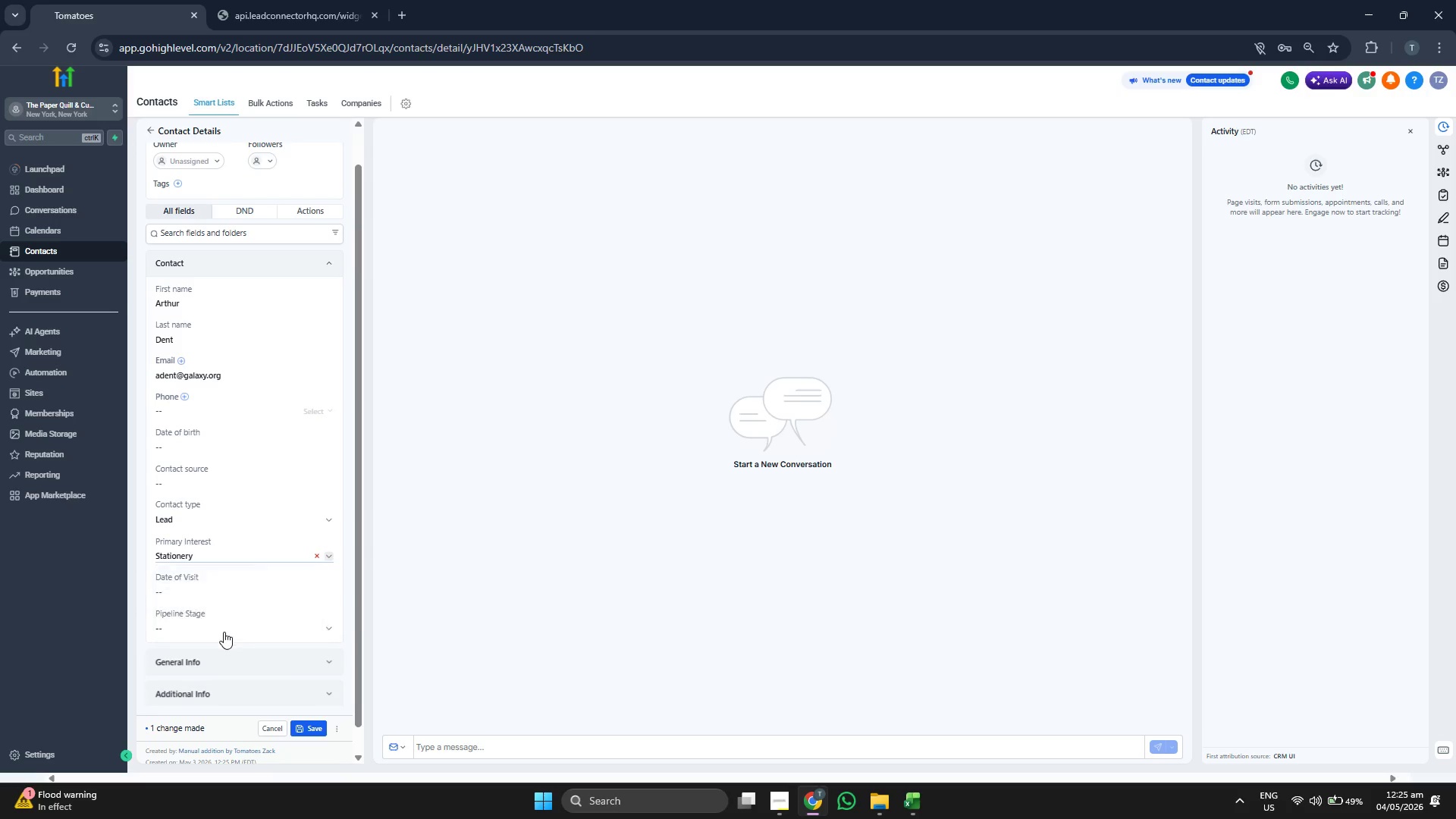 
left_click([223, 632])
 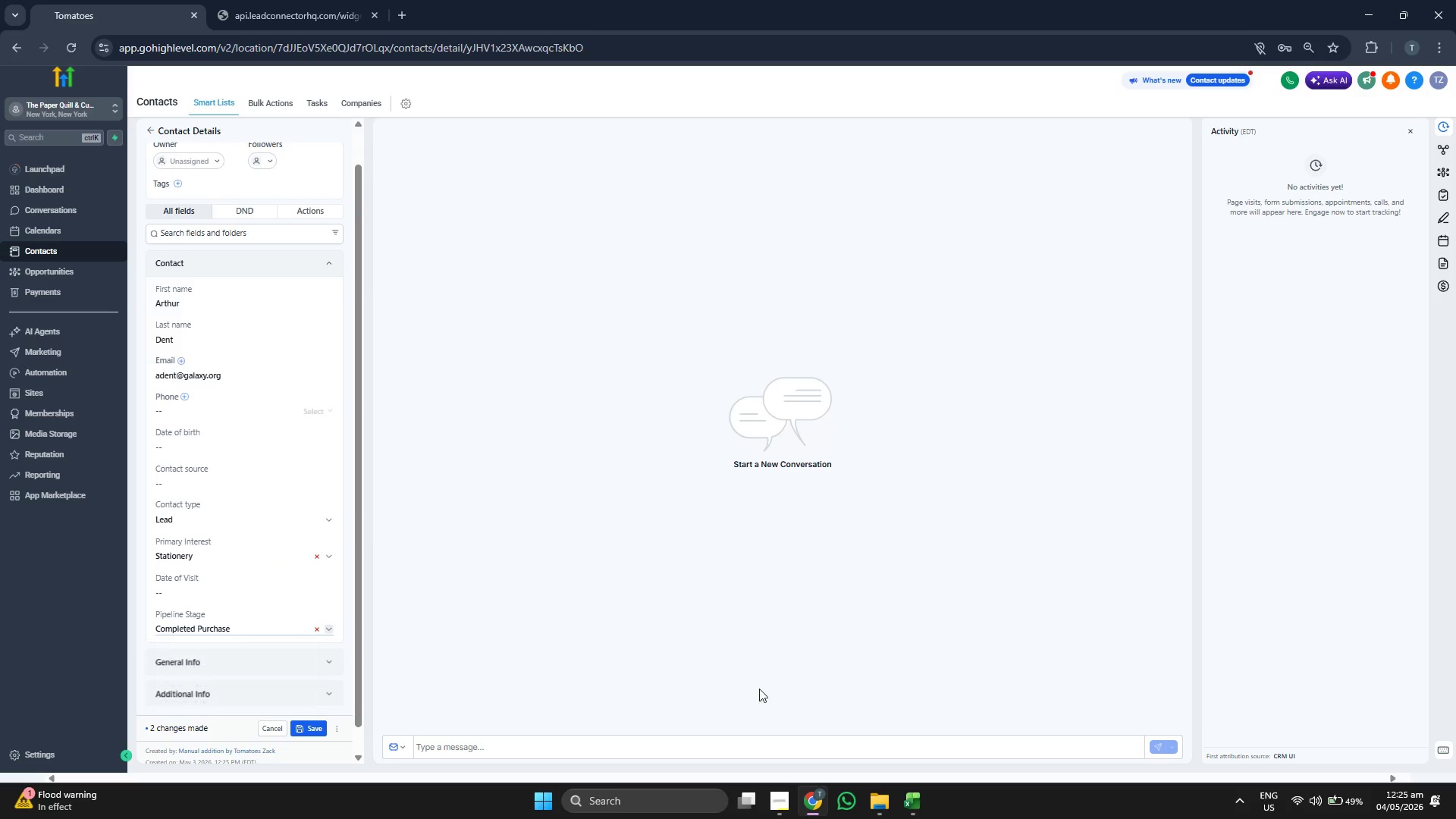 
left_click([917, 794])
 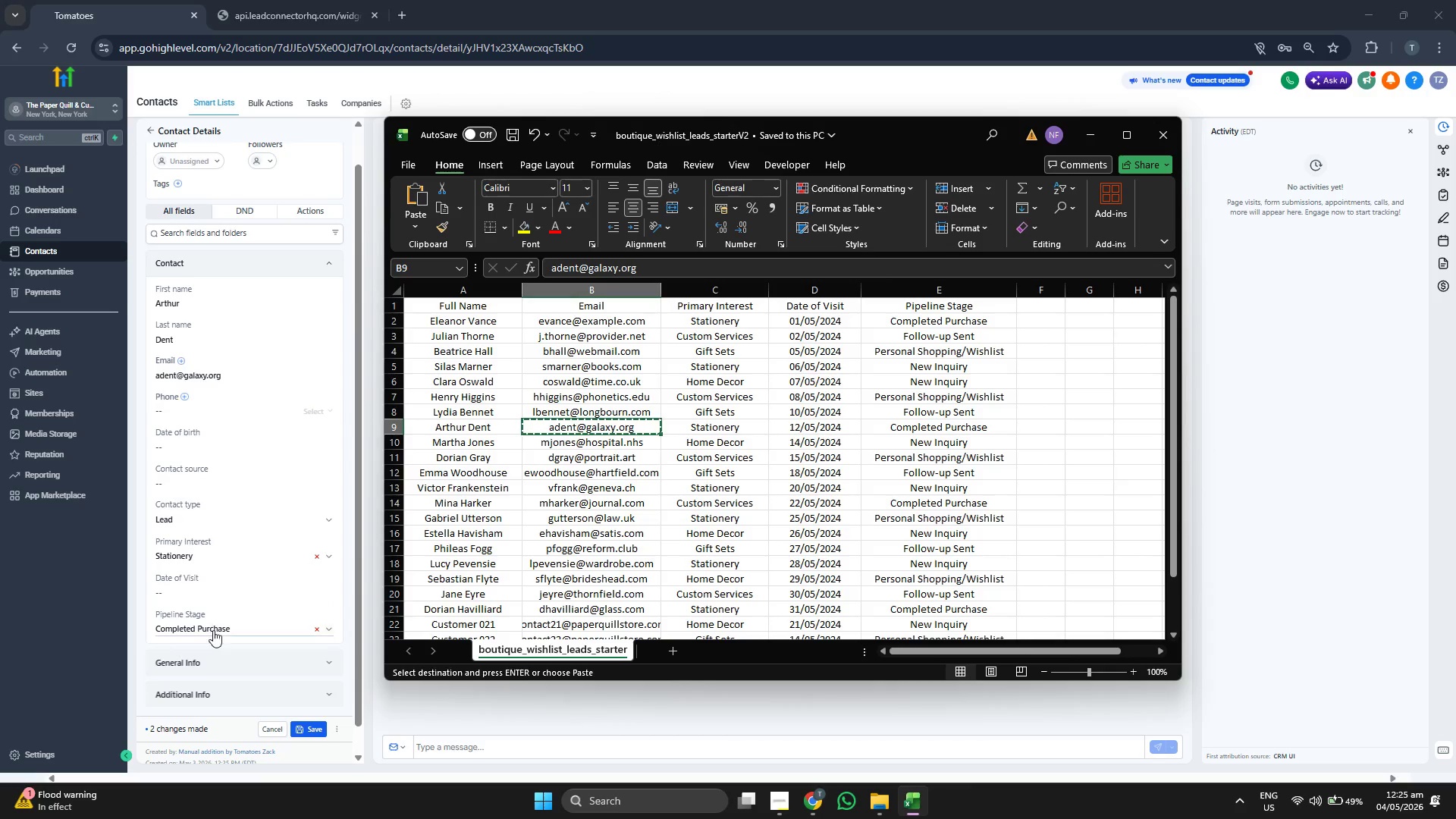 
left_click([221, 598])
 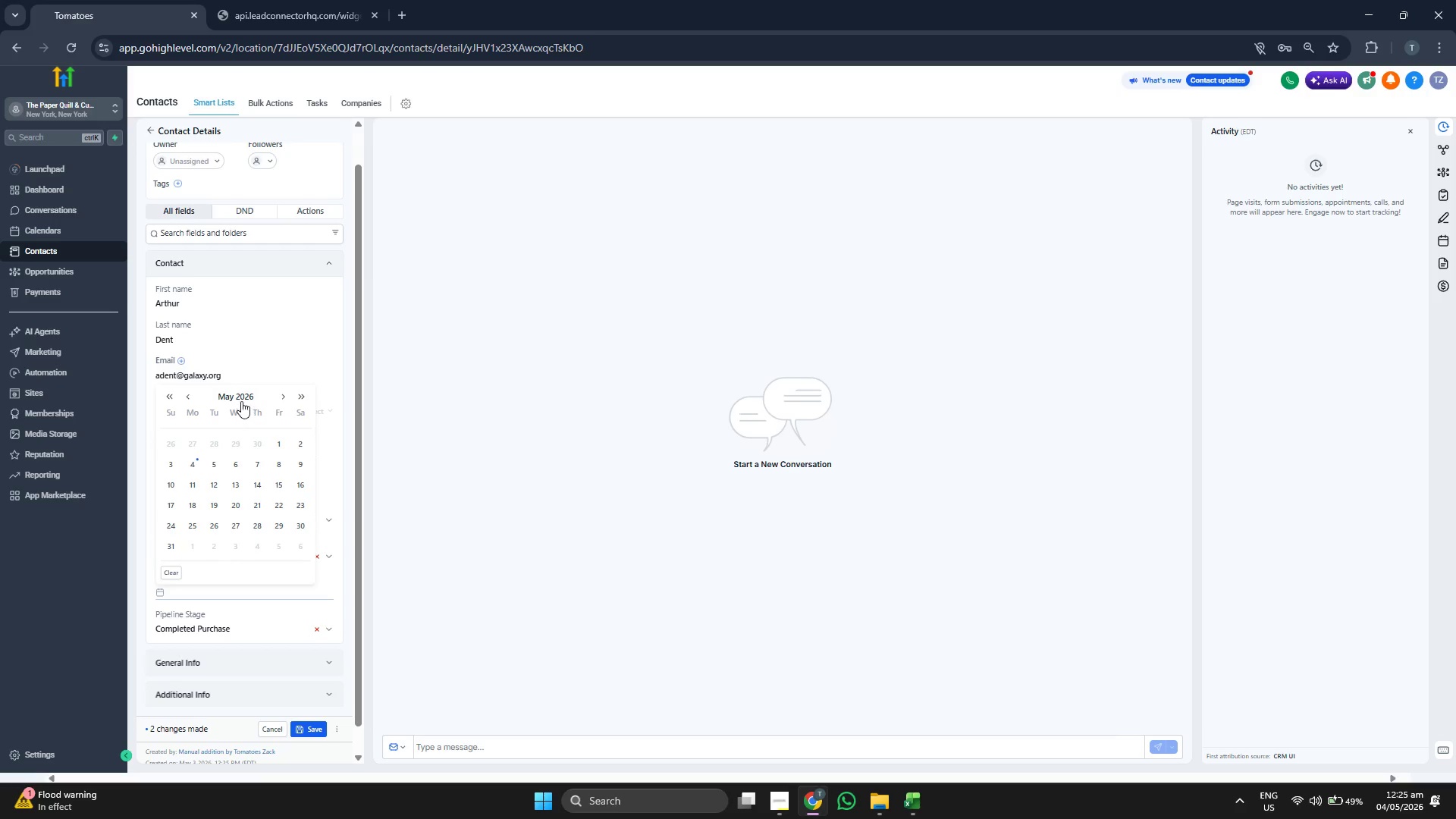 
left_click([240, 398])
 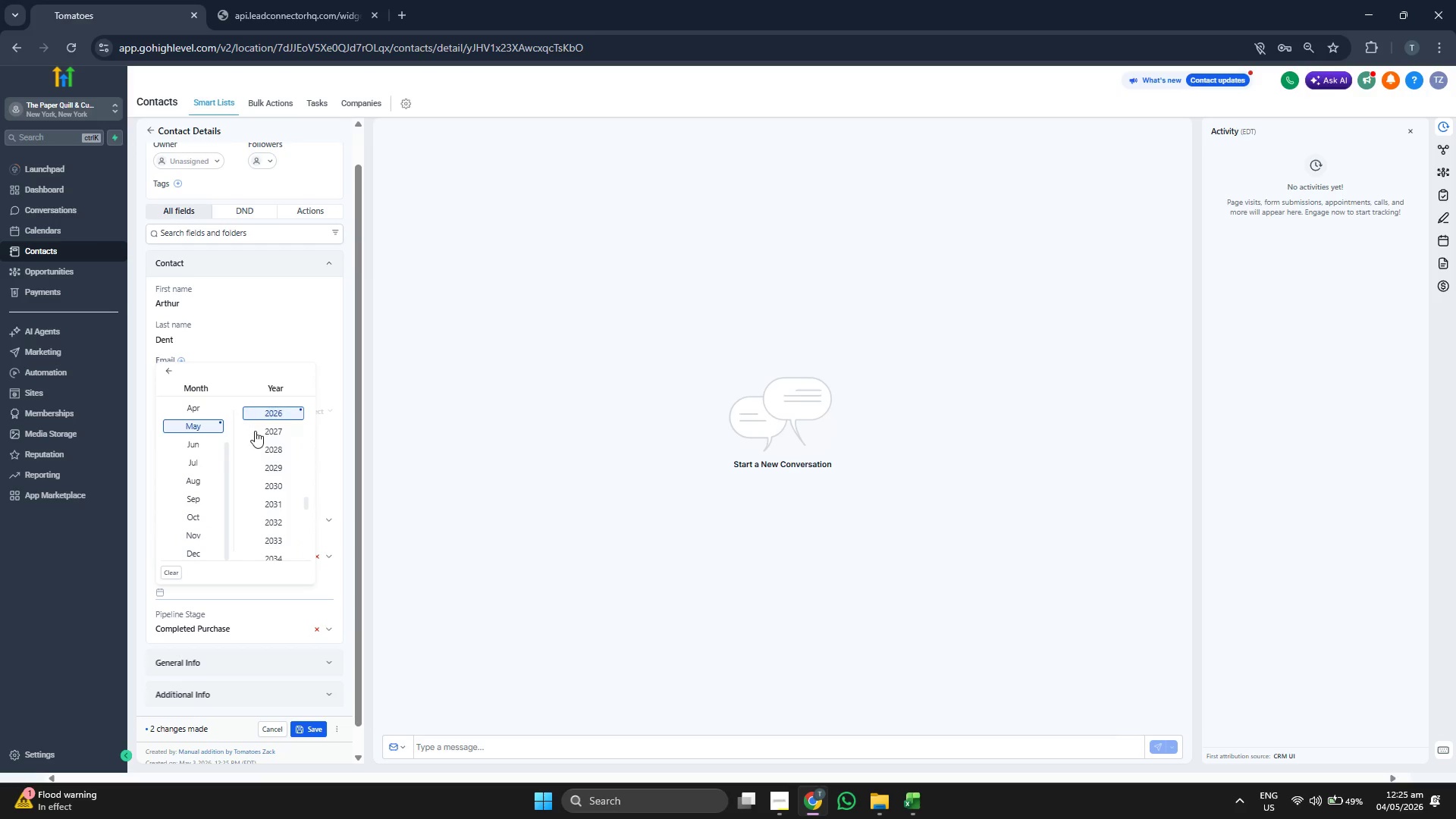 
scroll: coordinate [257, 433], scroll_direction: up, amount: 1.0
 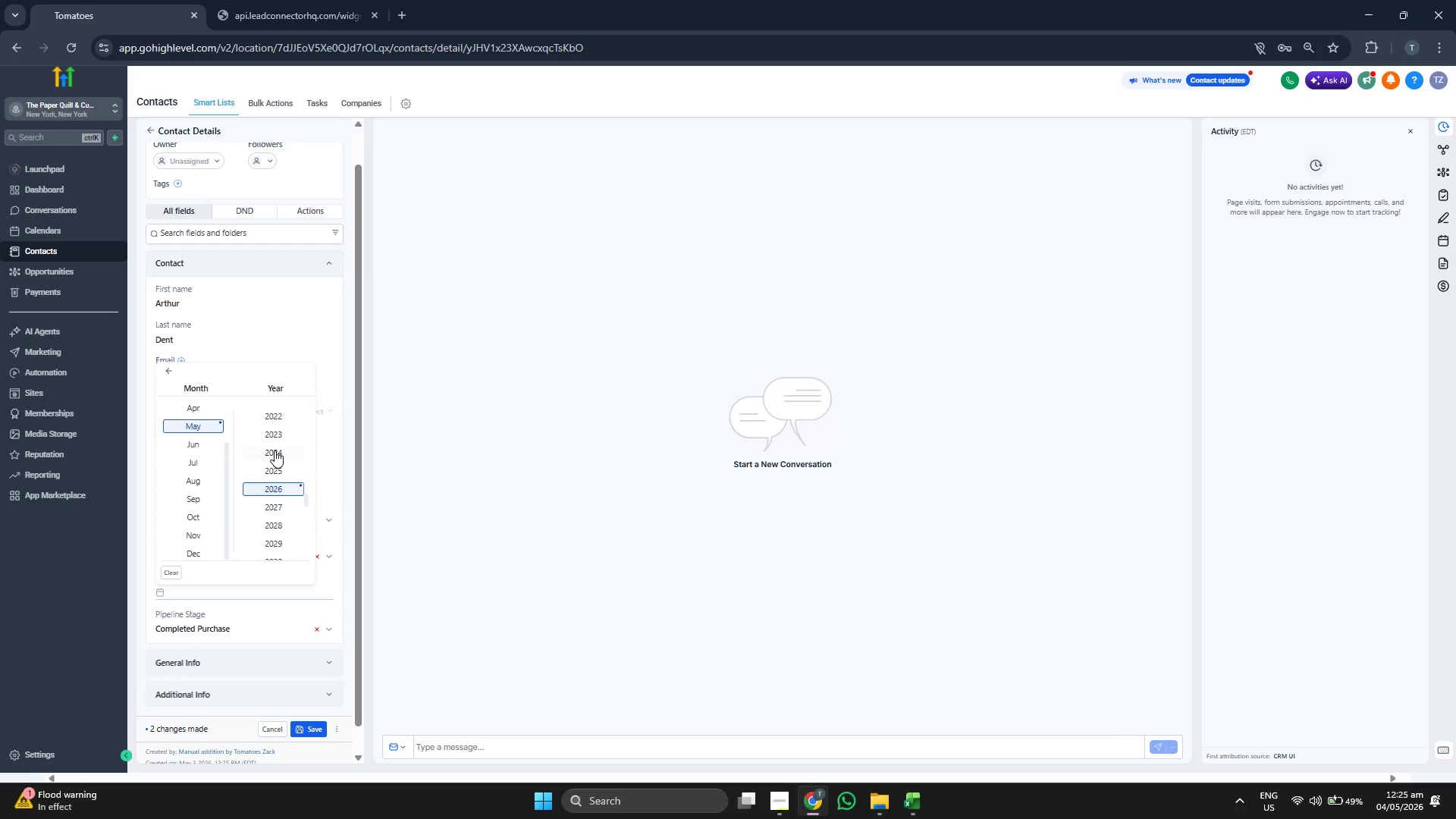 
left_click([274, 451])
 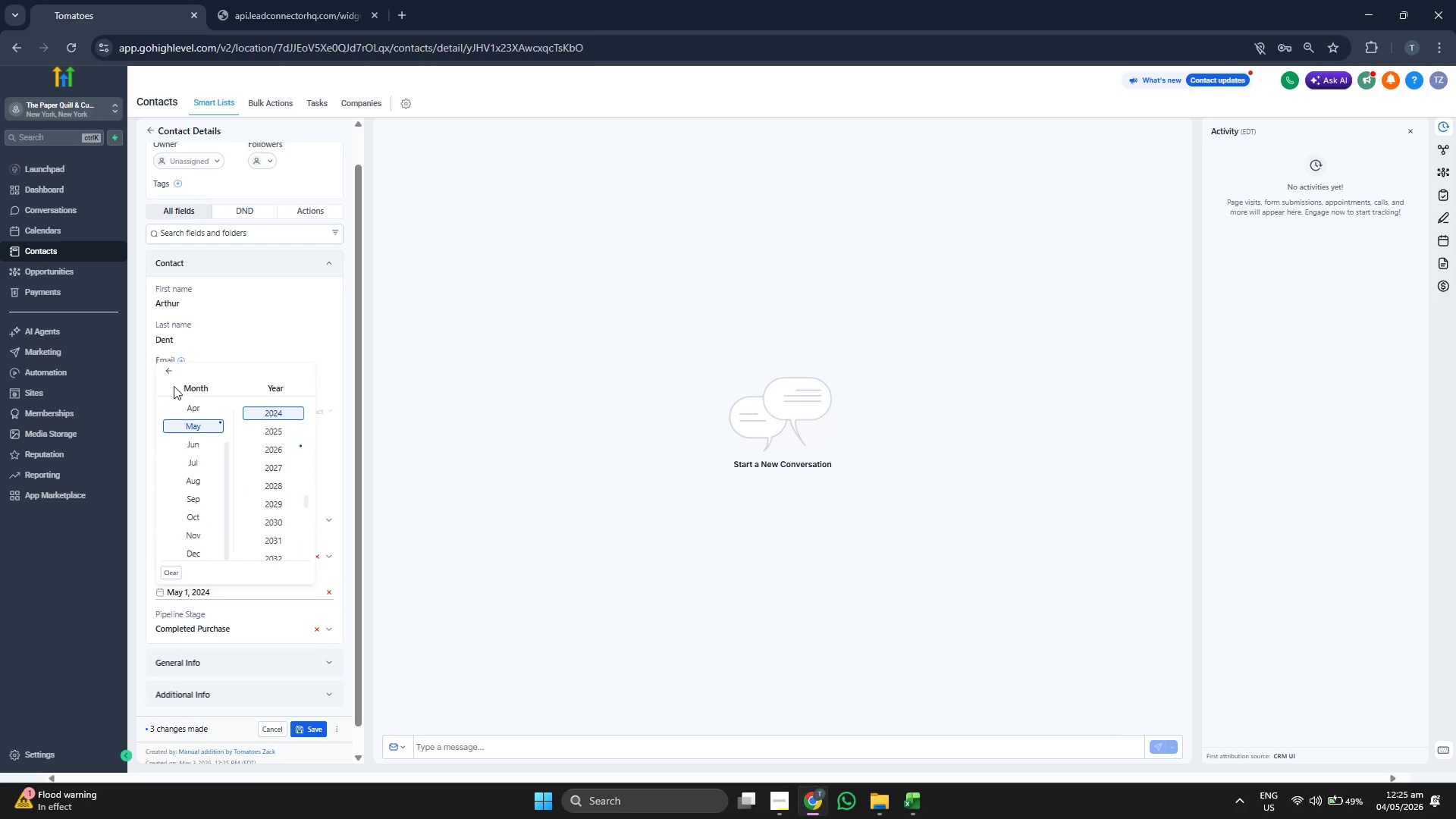 
left_click([164, 372])
 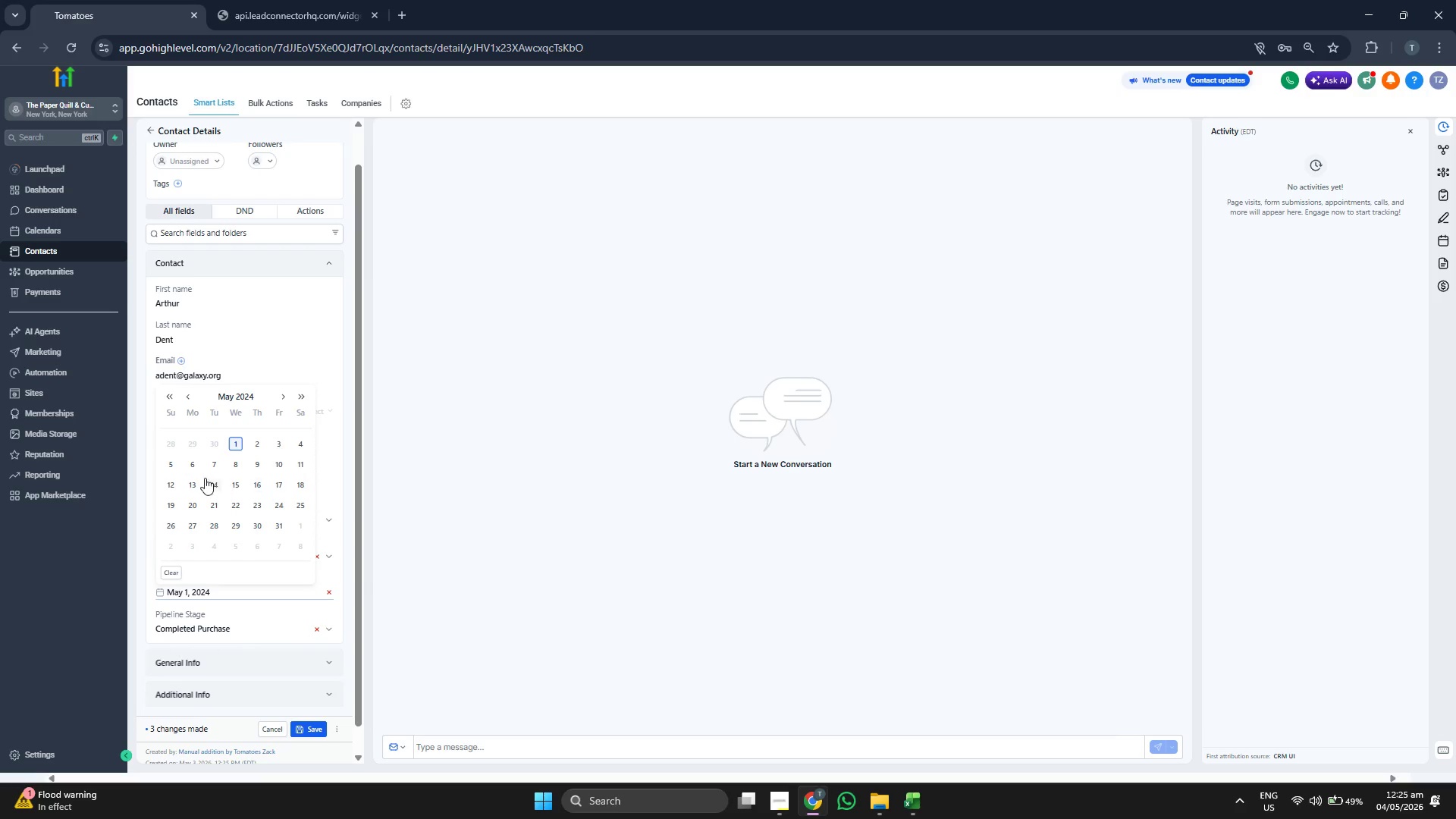 
left_click([177, 483])
 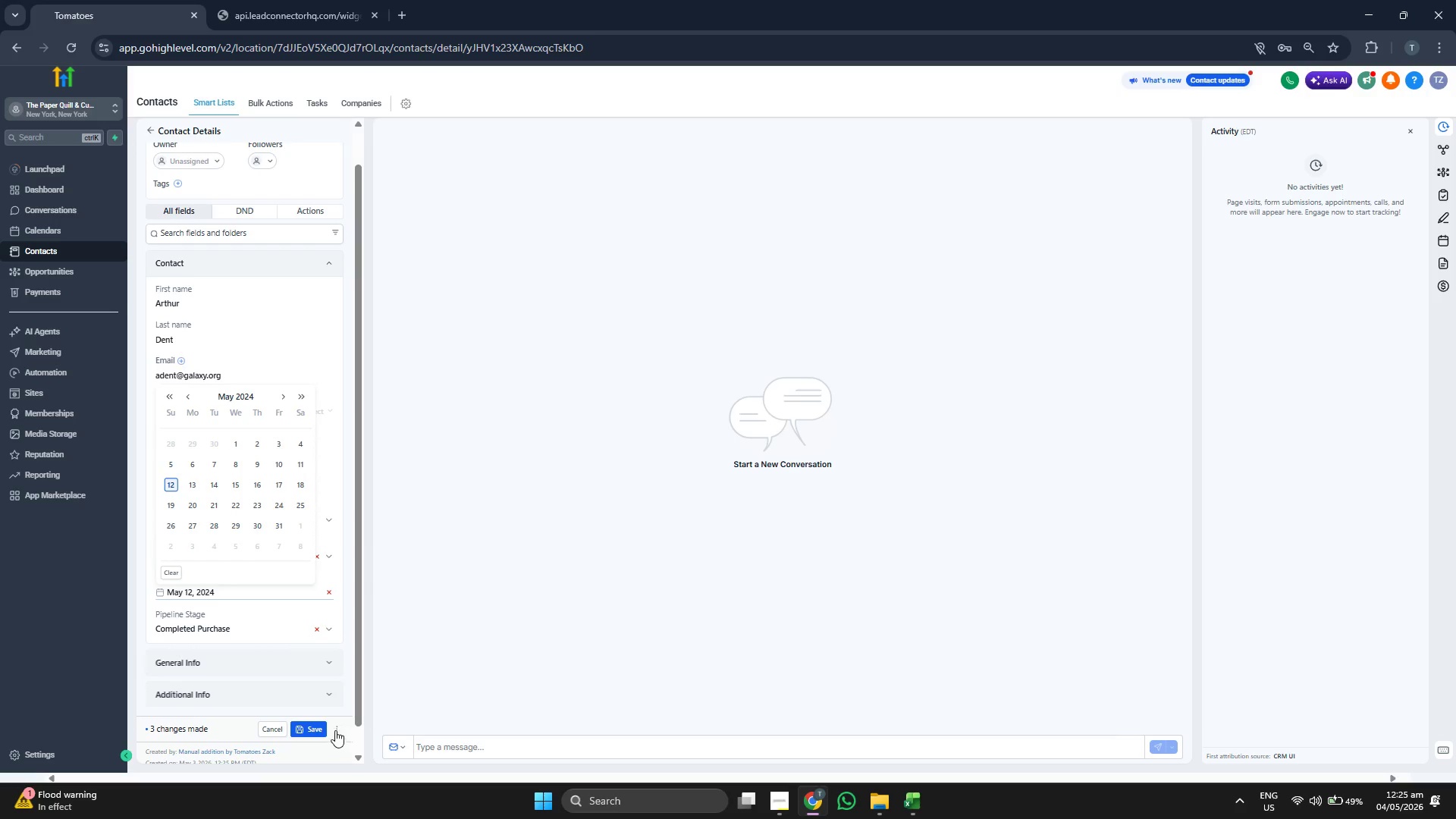 
left_click([318, 727])
 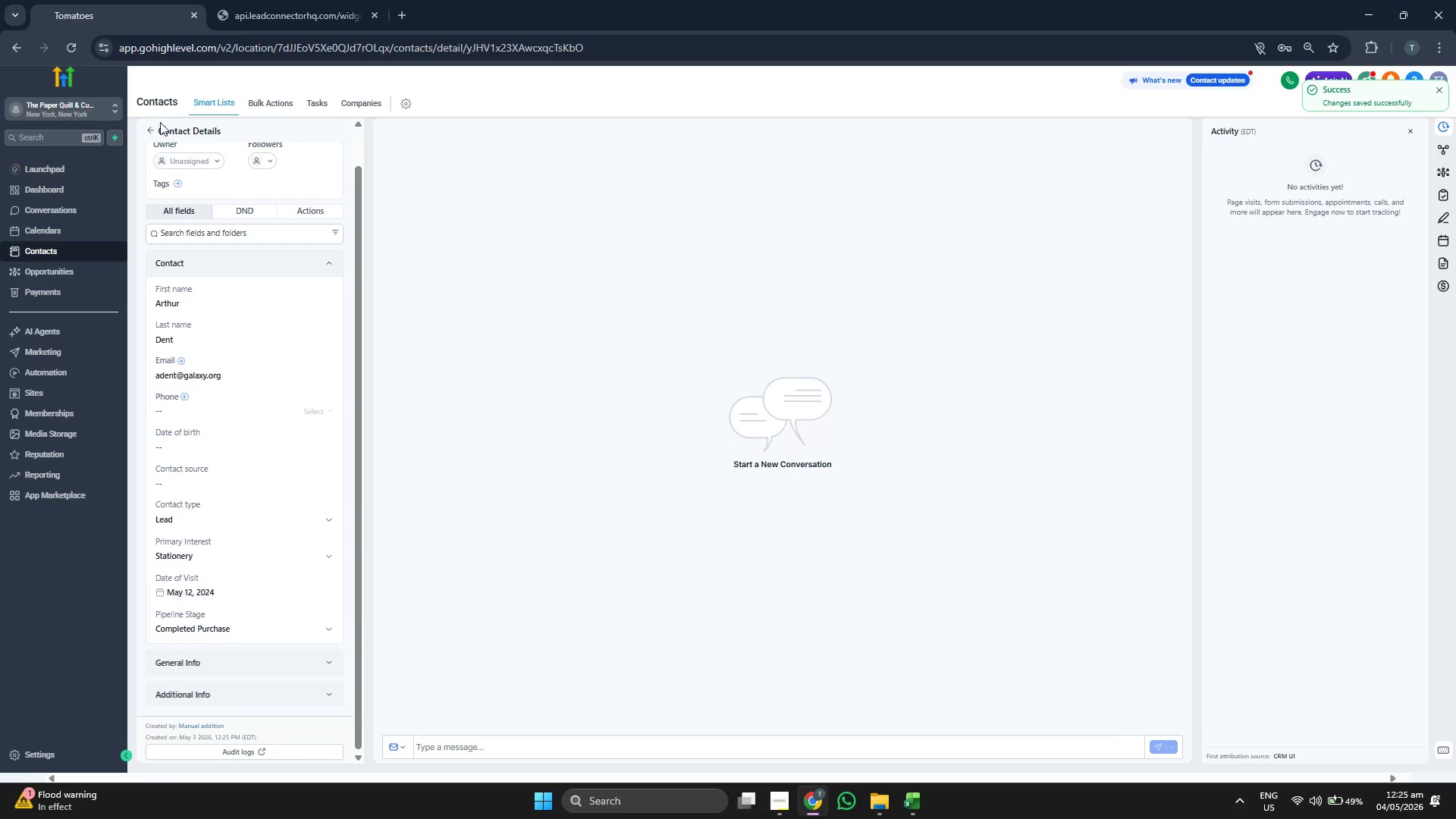 
left_click([149, 127])
 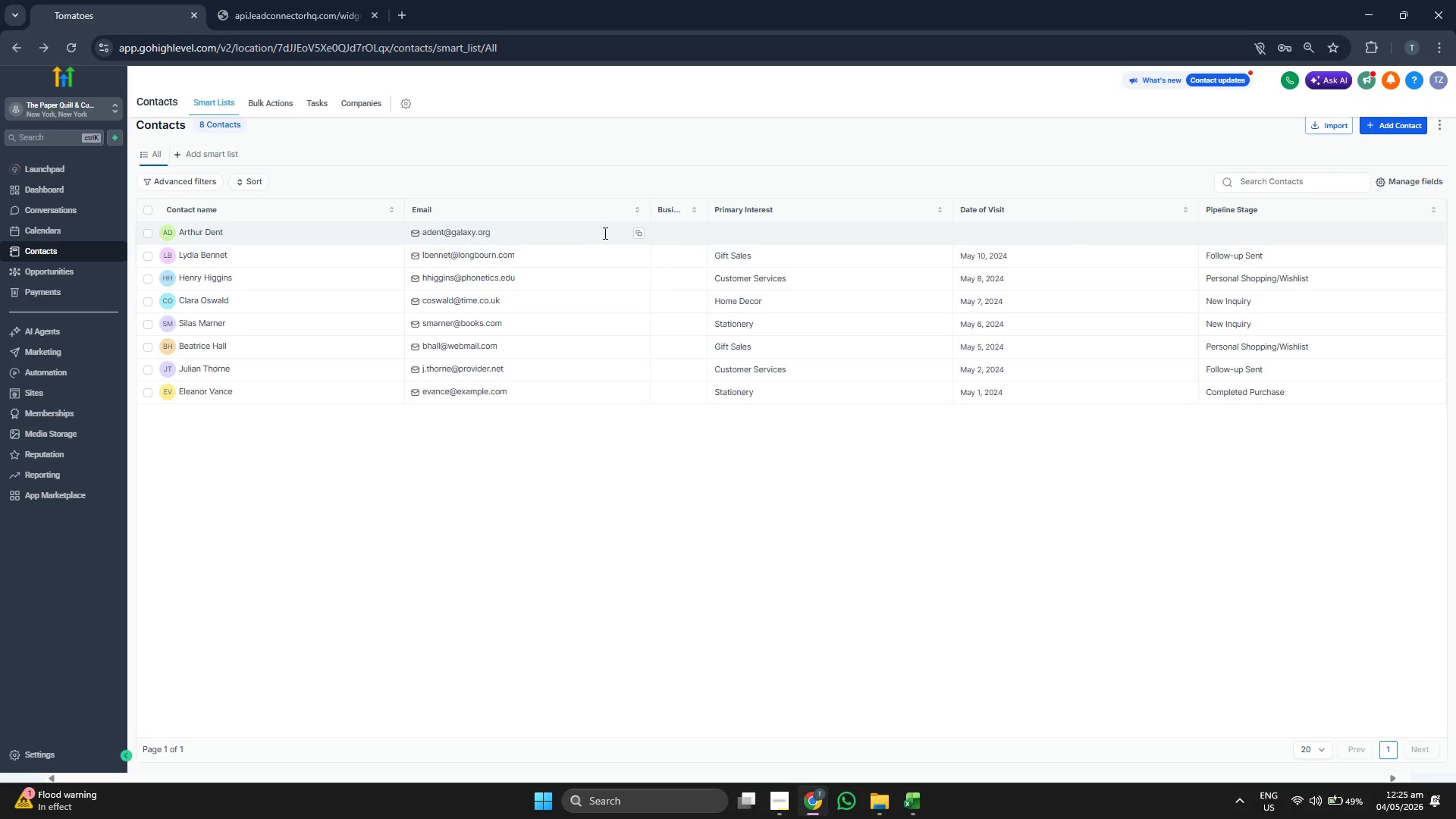 
left_click([1392, 130])
 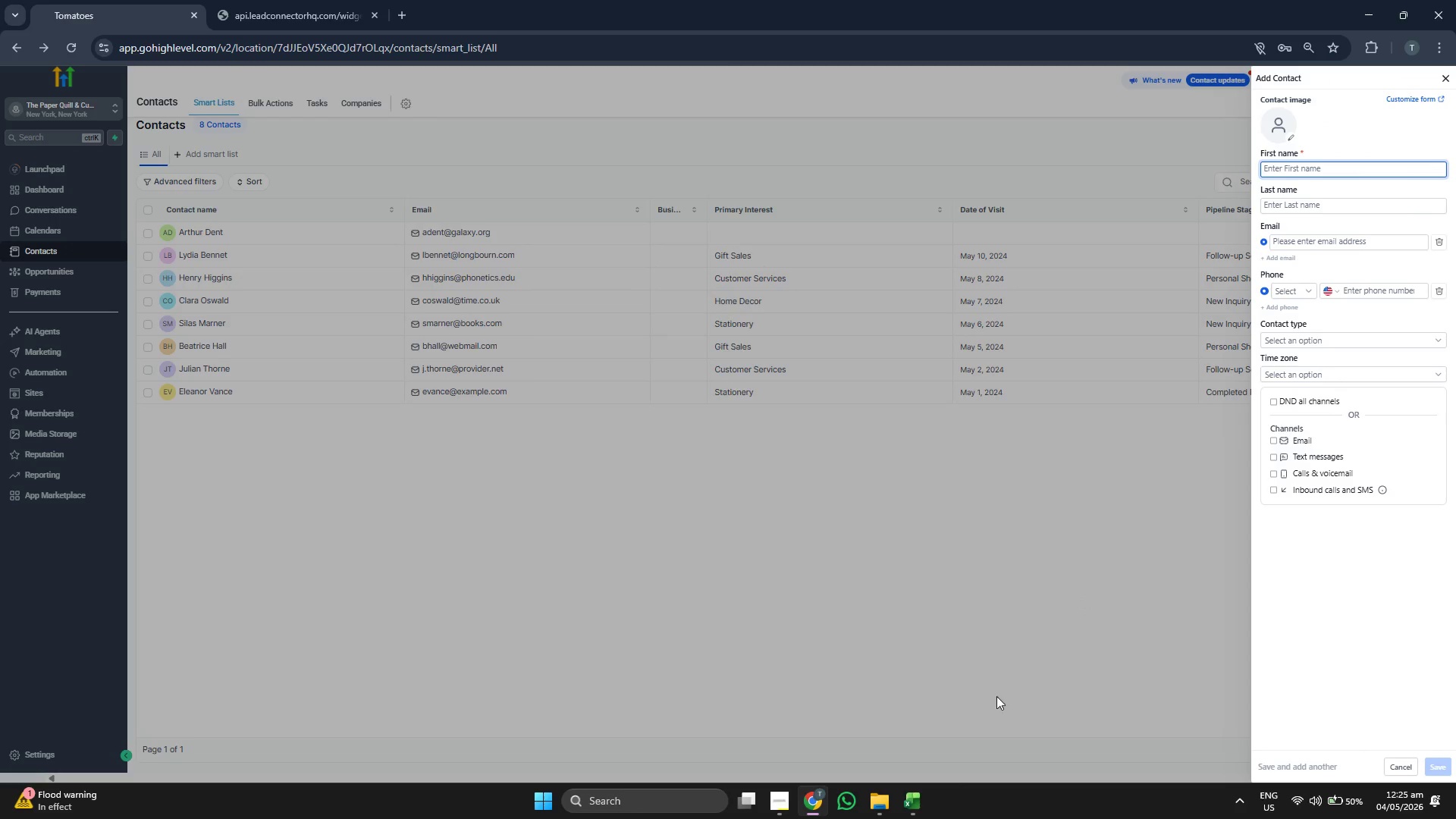 
left_click([913, 817])
 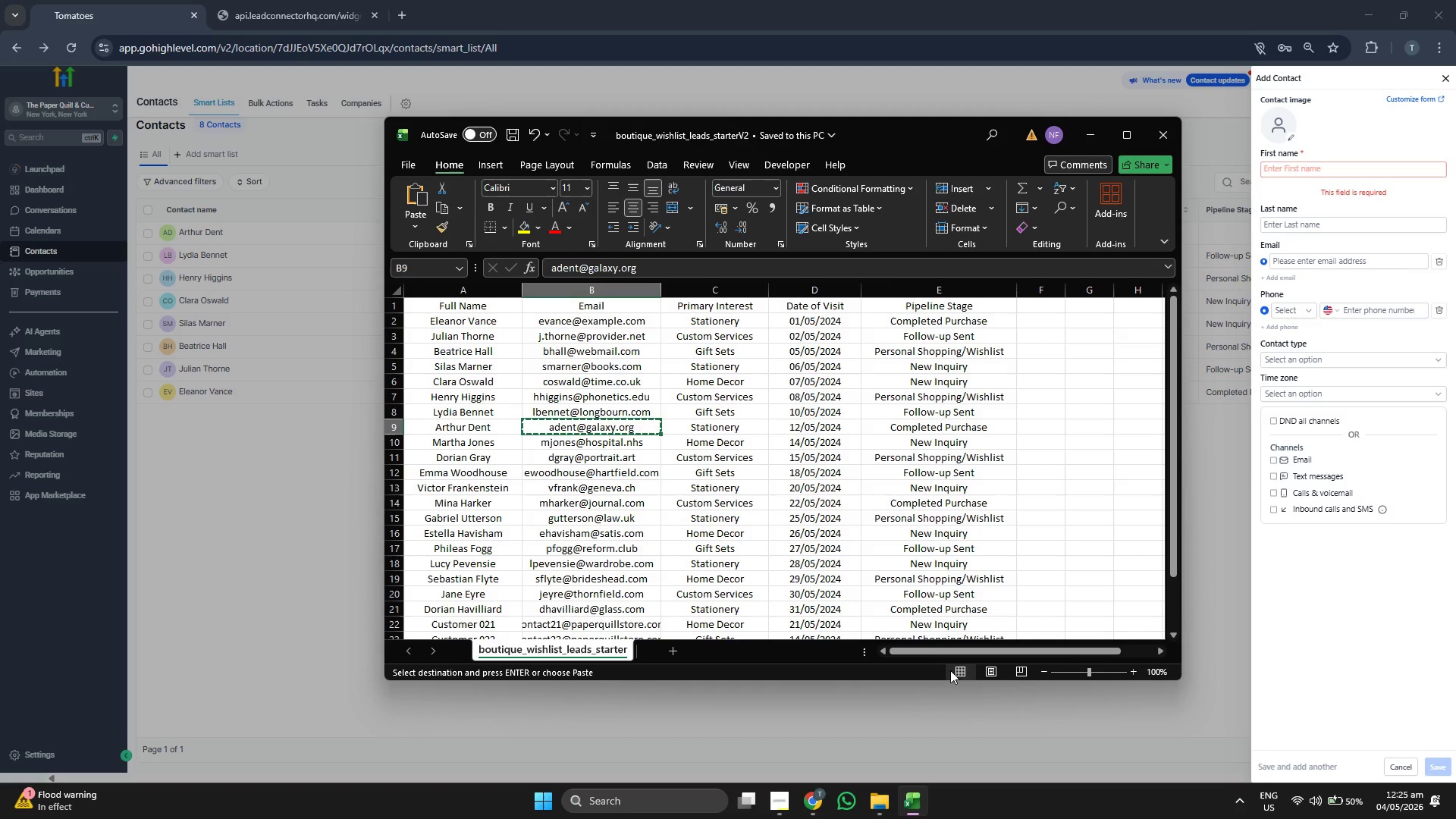 
key(ArrowDown)
 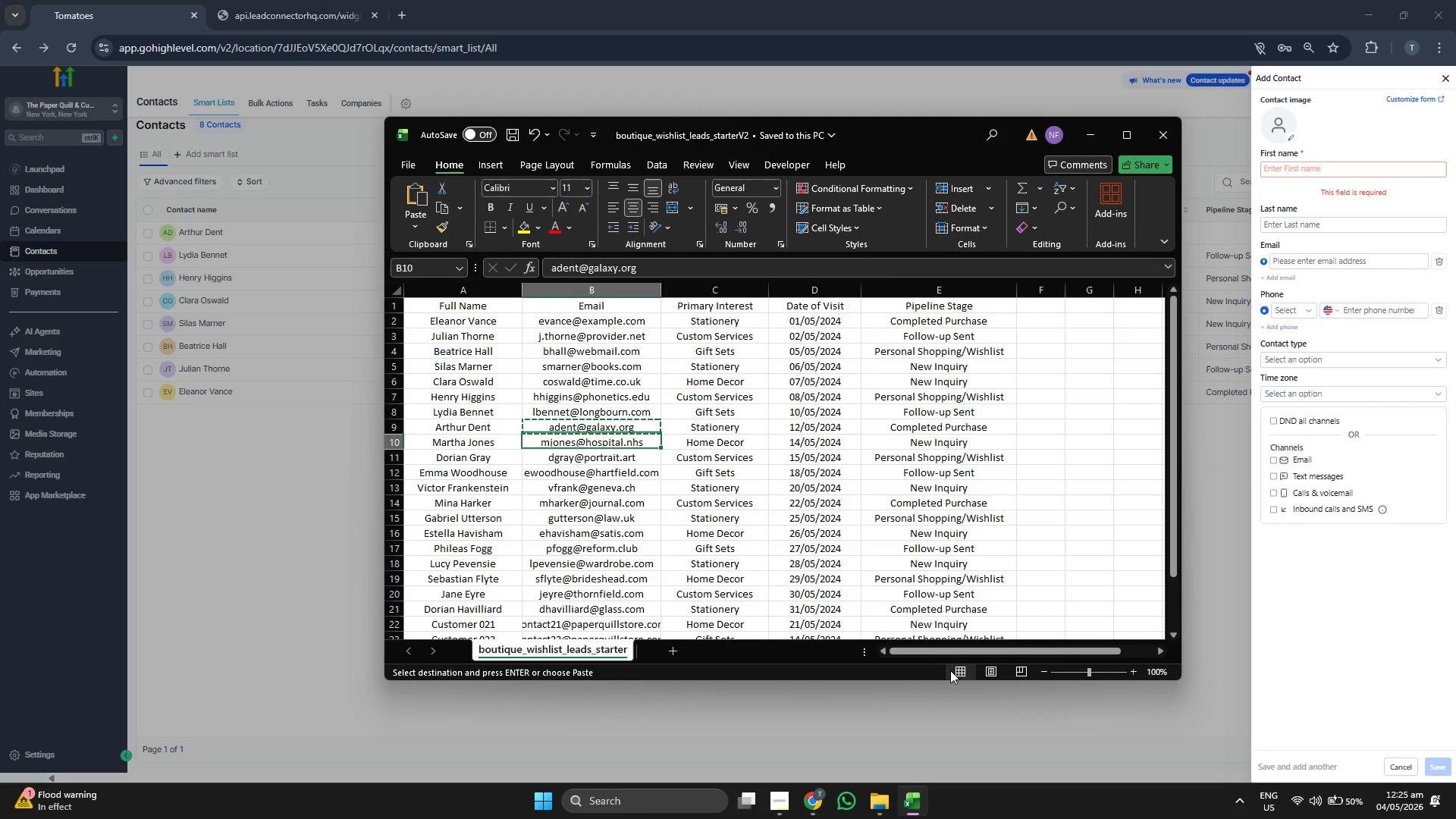 
key(Control+ControlLeft)
 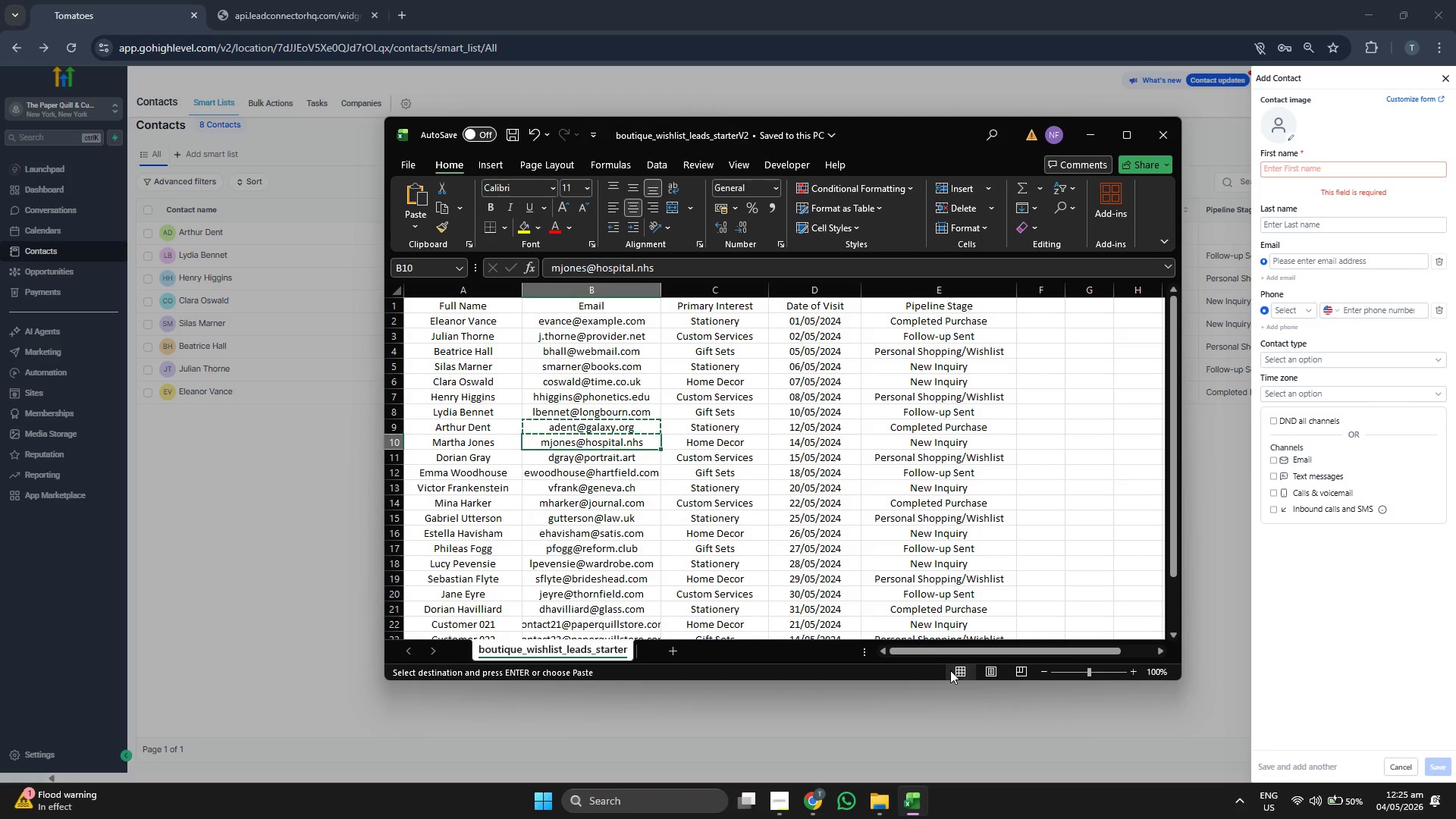 
key(Control+C)
 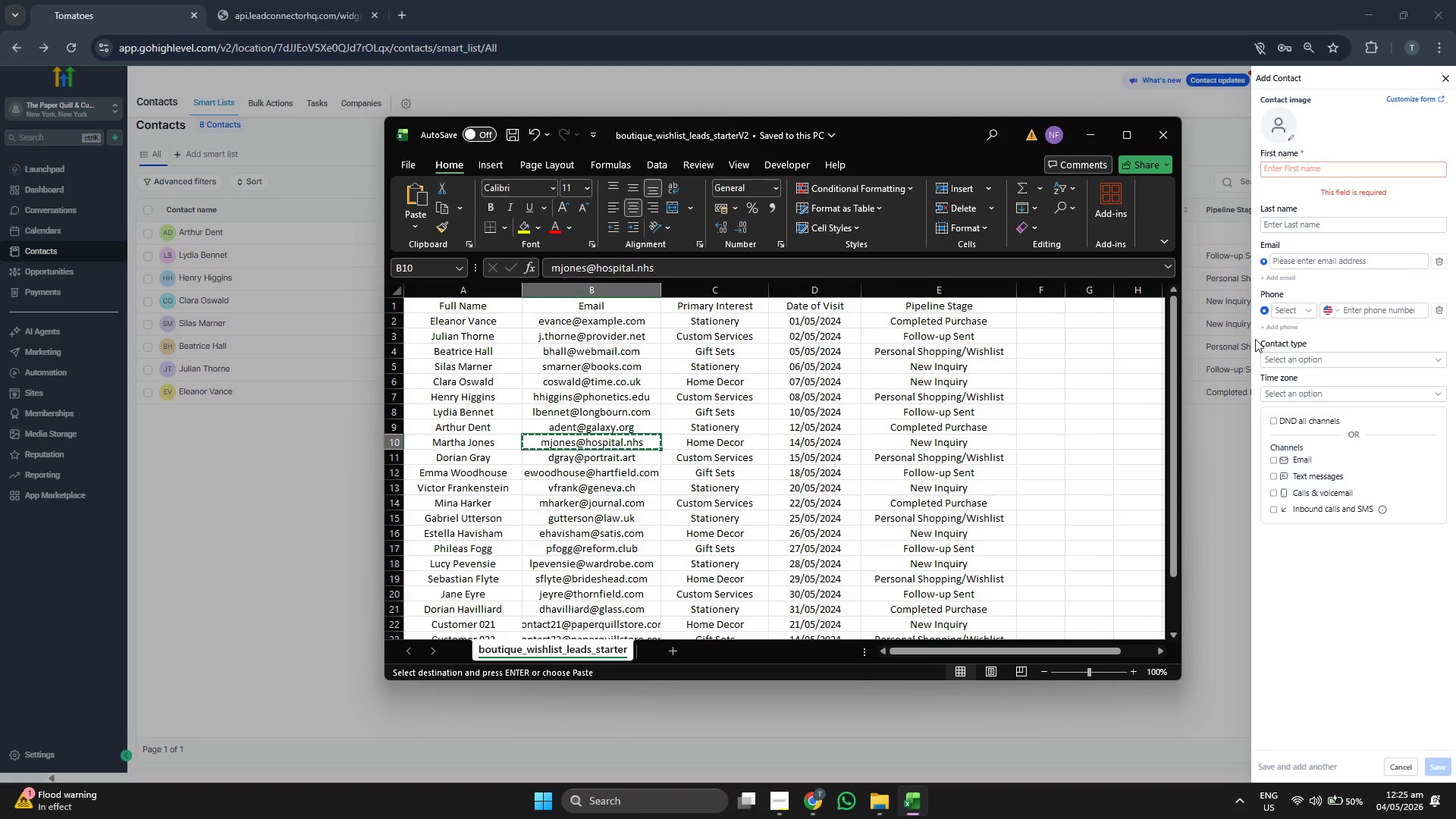 
left_click([1322, 265])
 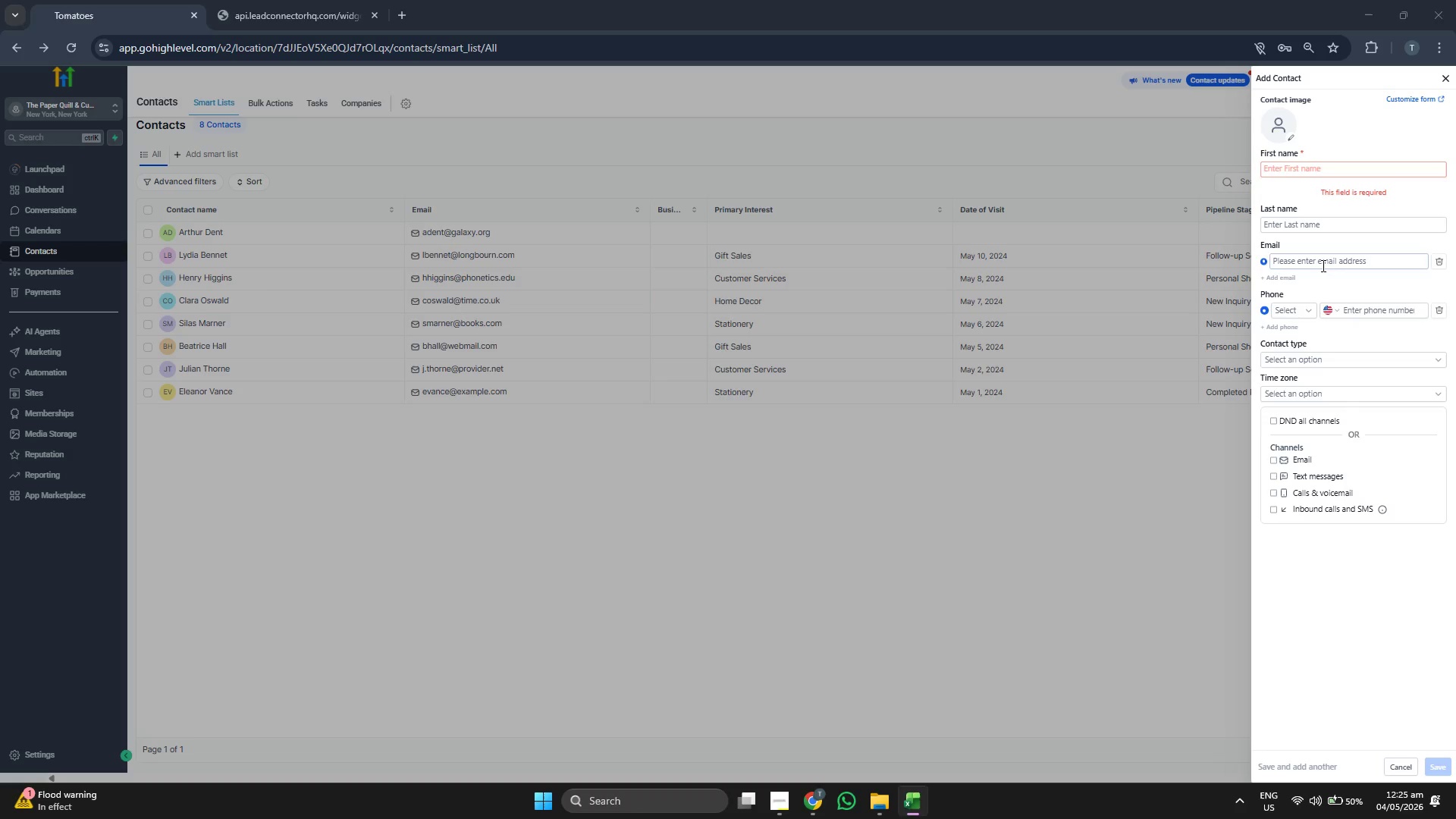 
key(Control+ControlLeft)
 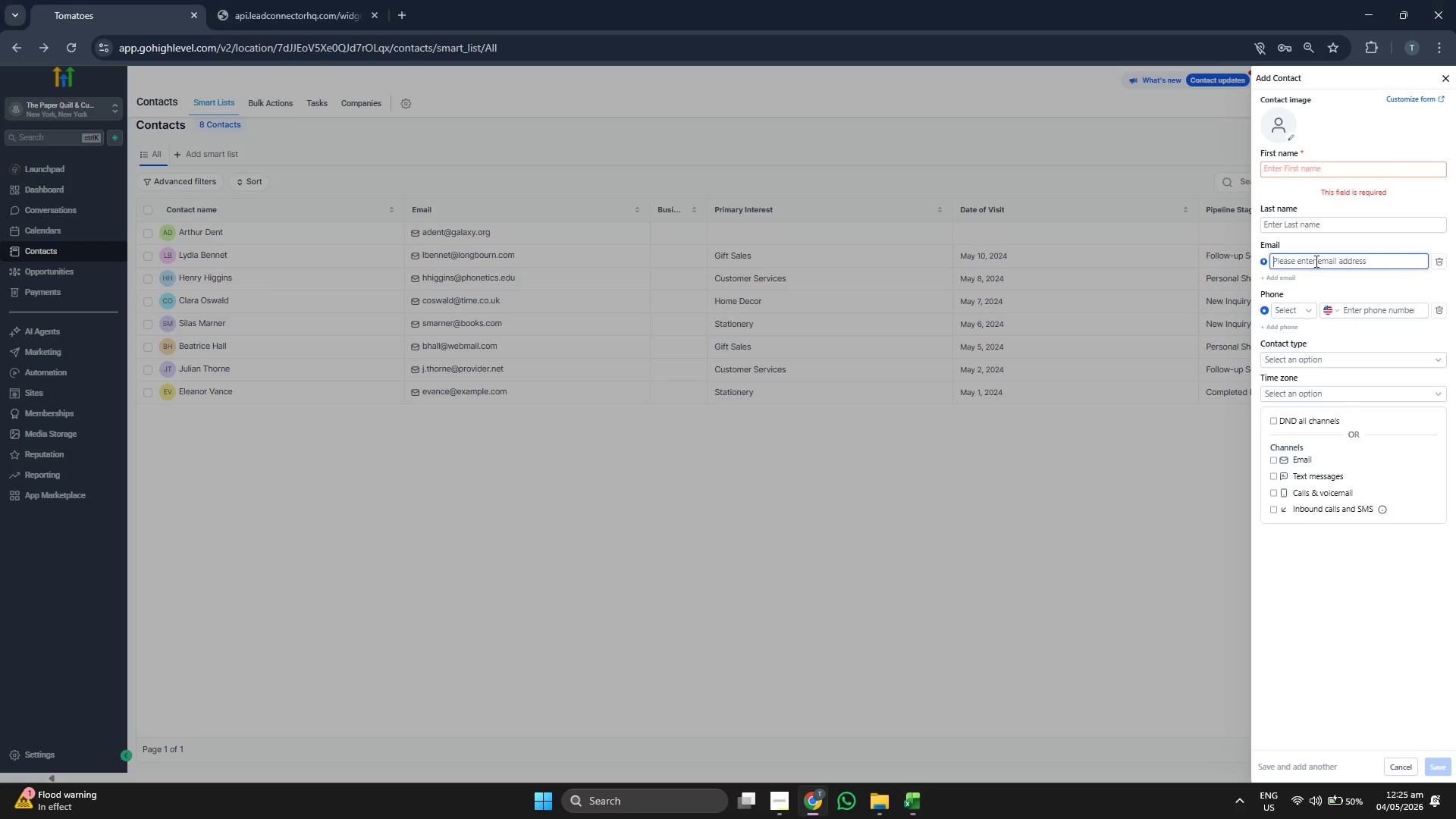 
key(Control+V)
 